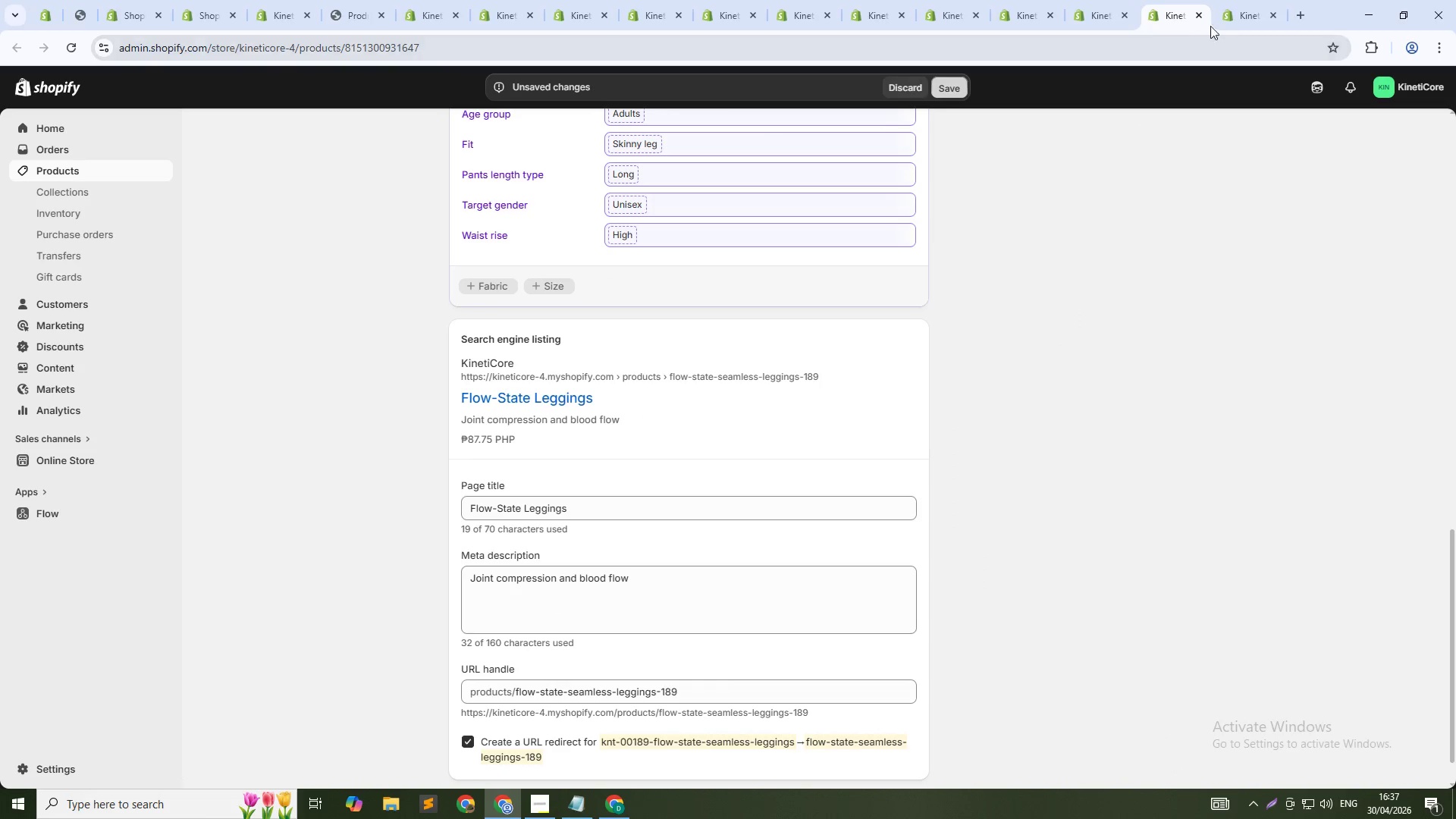 
left_click([1241, 19])
 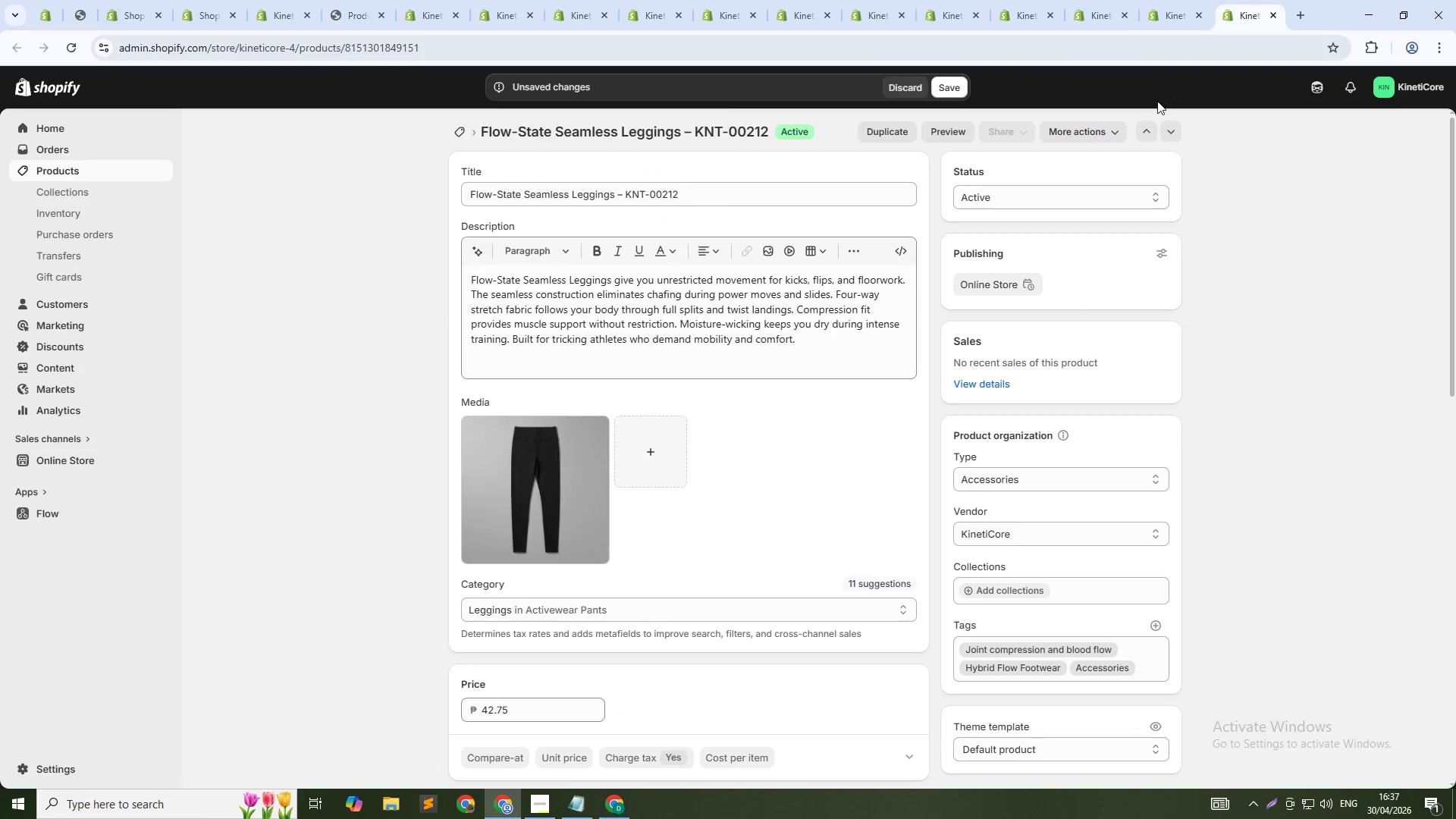 
scroll: coordinate [932, 516], scroll_direction: down, amount: 14.0
 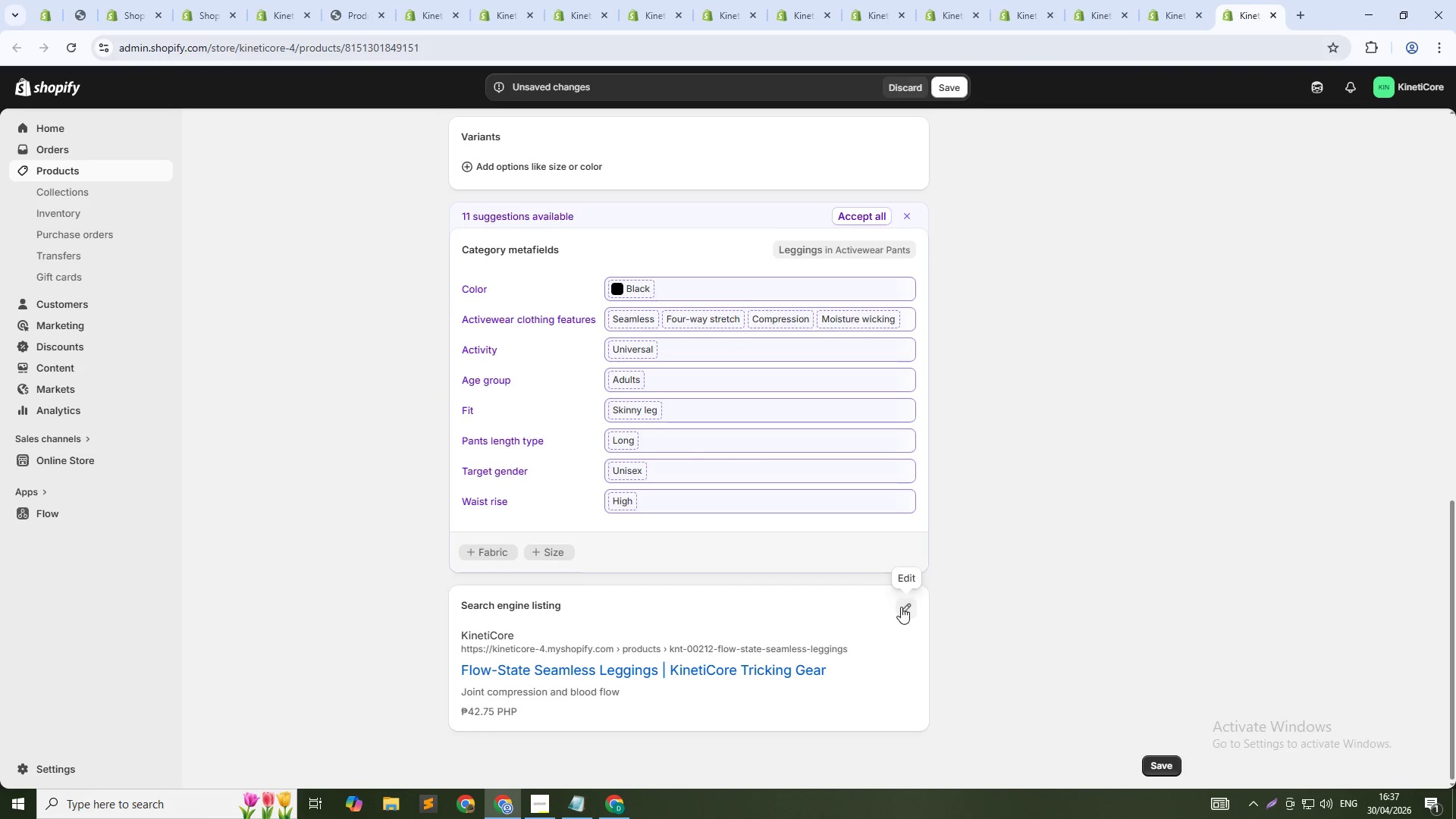 
left_click([903, 614])
 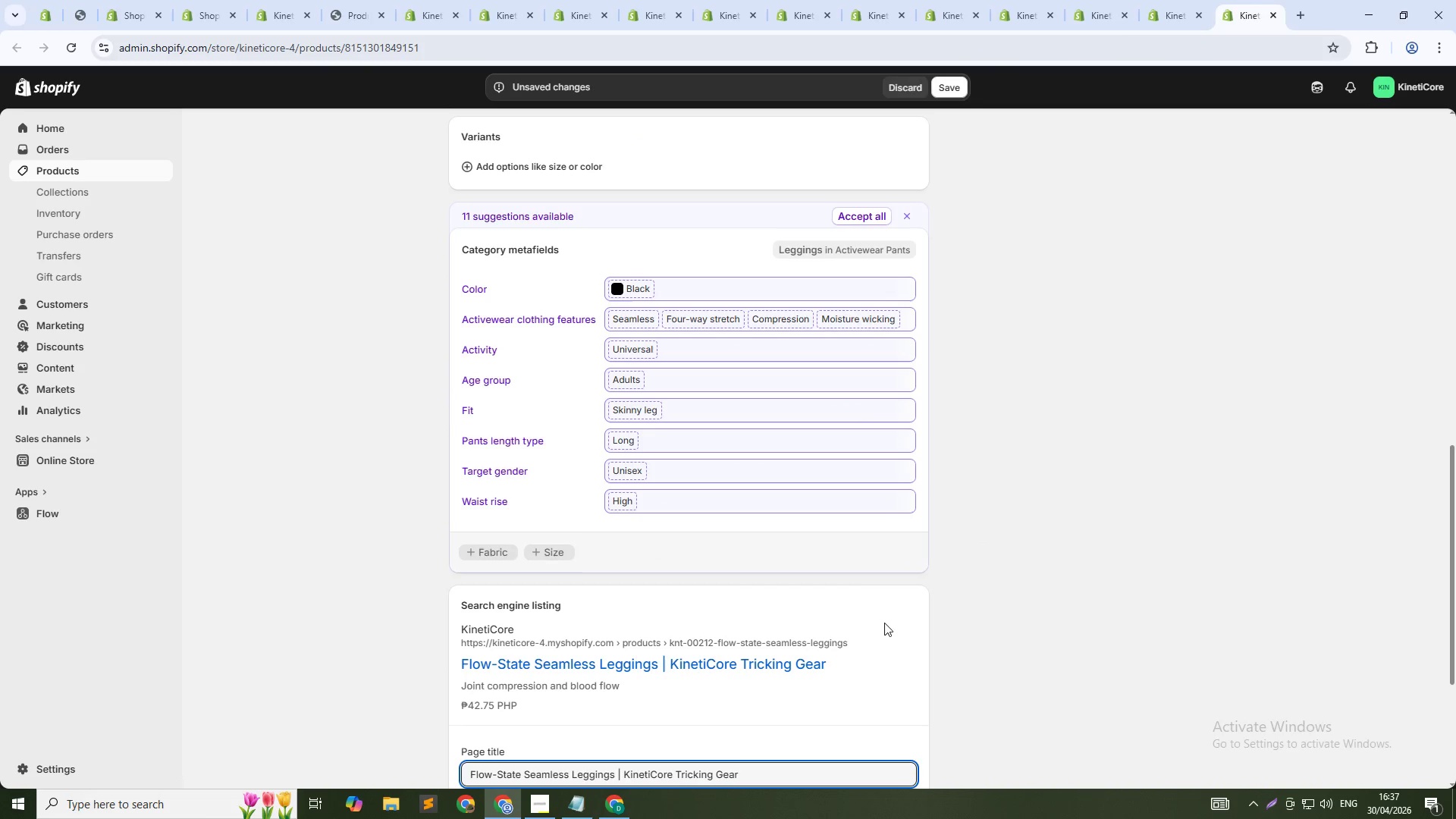 
scroll: coordinate [780, 636], scroll_direction: down, amount: 5.0
 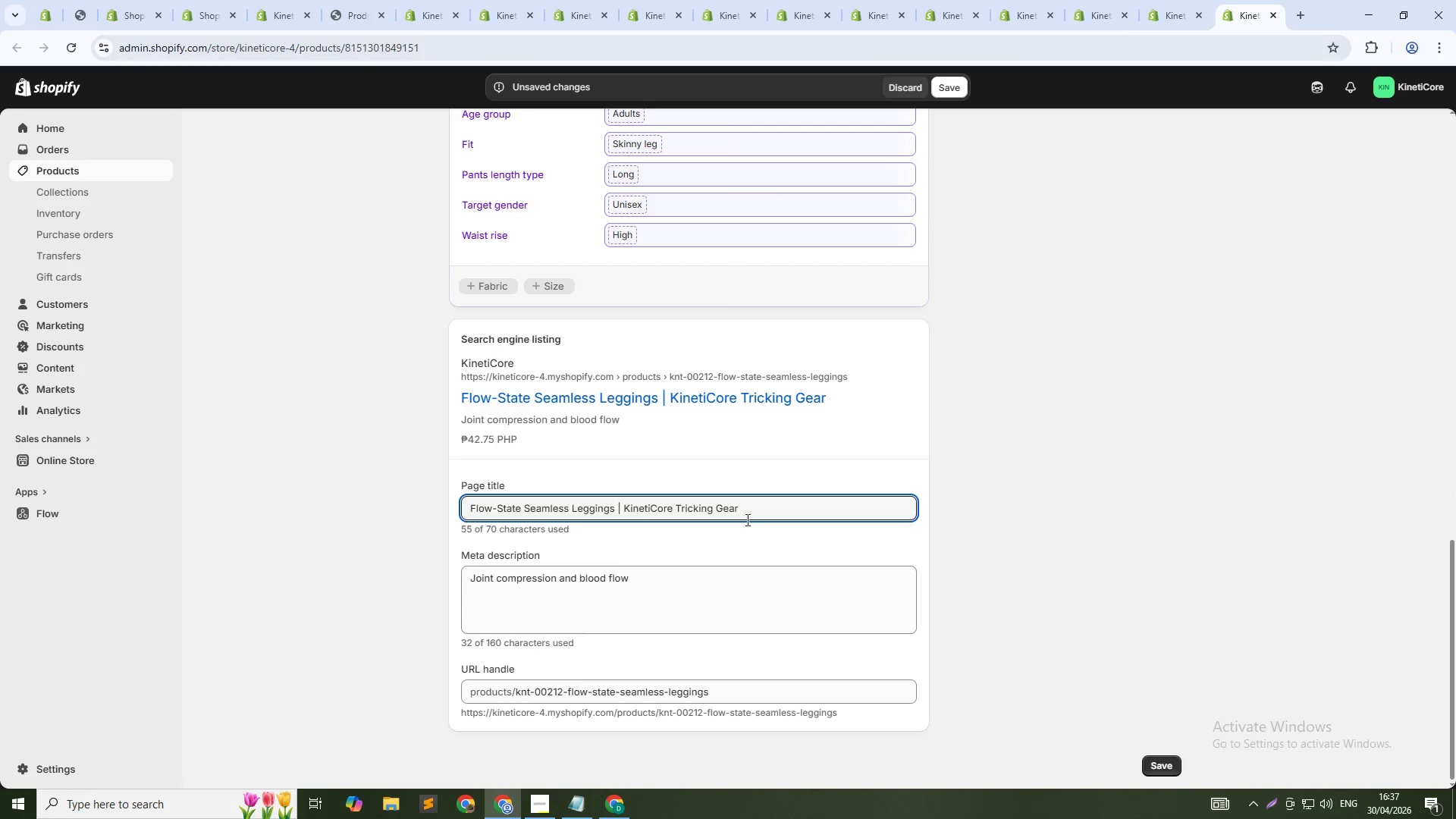 
left_click([752, 507])
 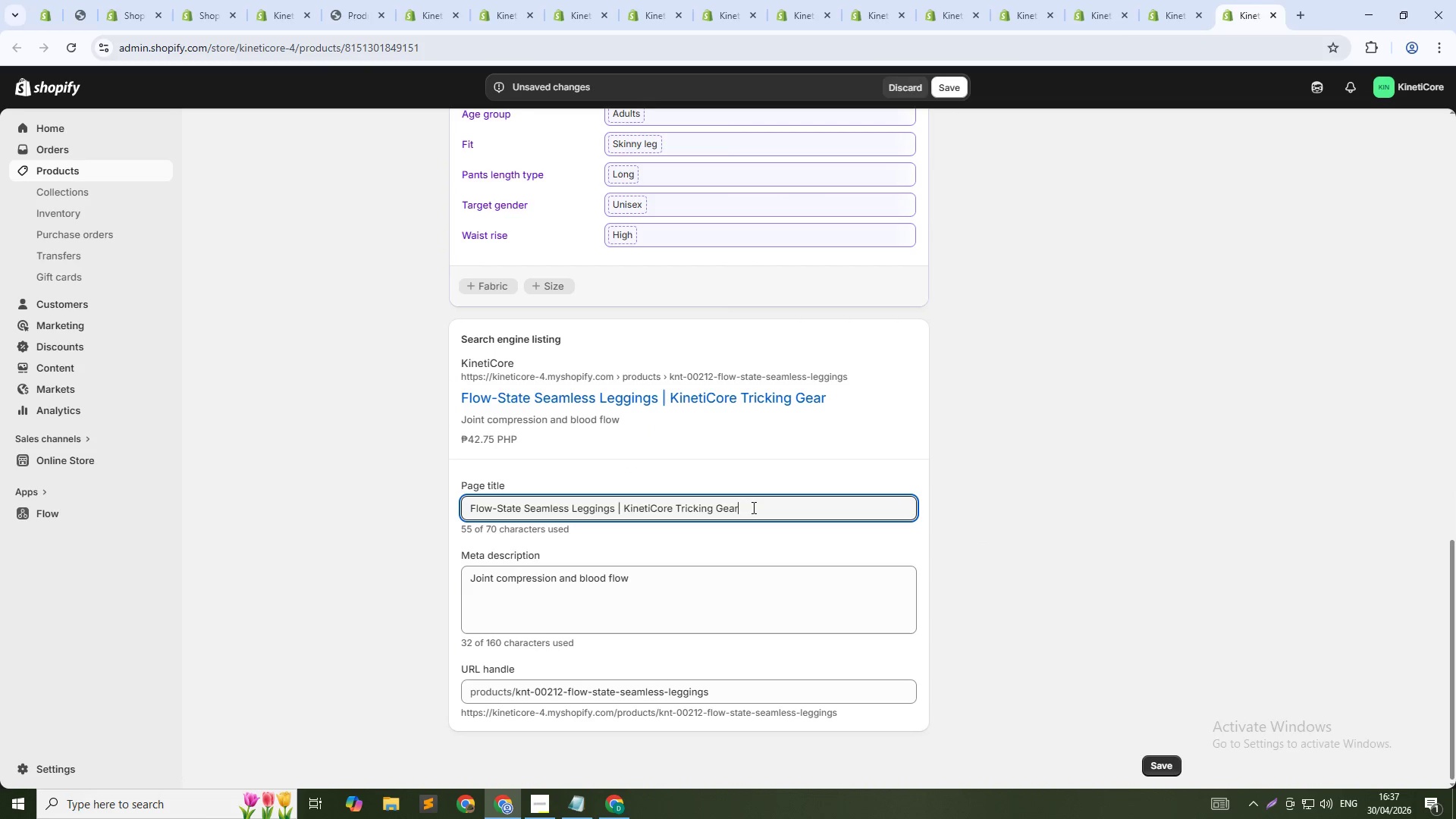 
key(Control+A)
 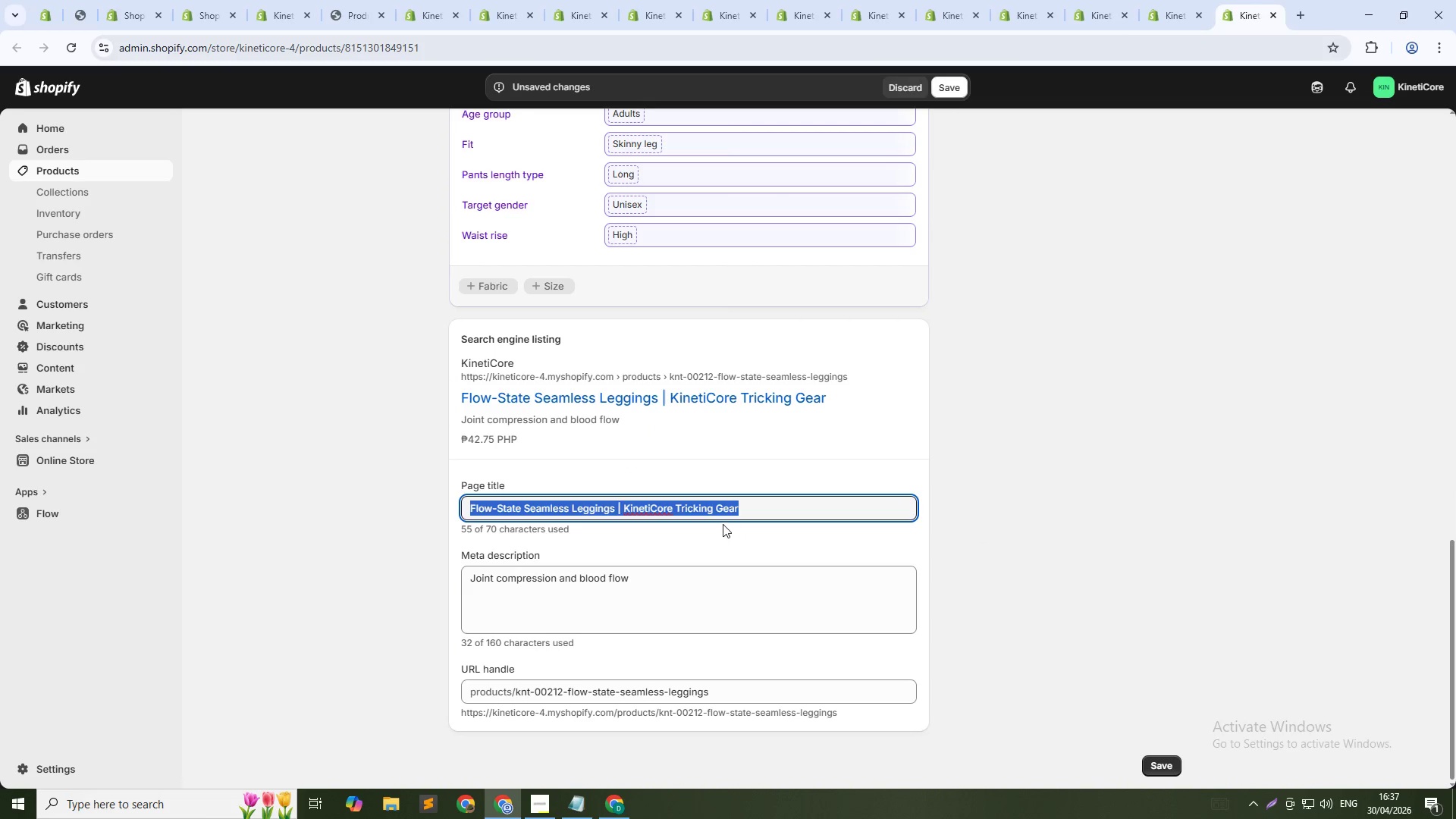 
key(Control+V)
 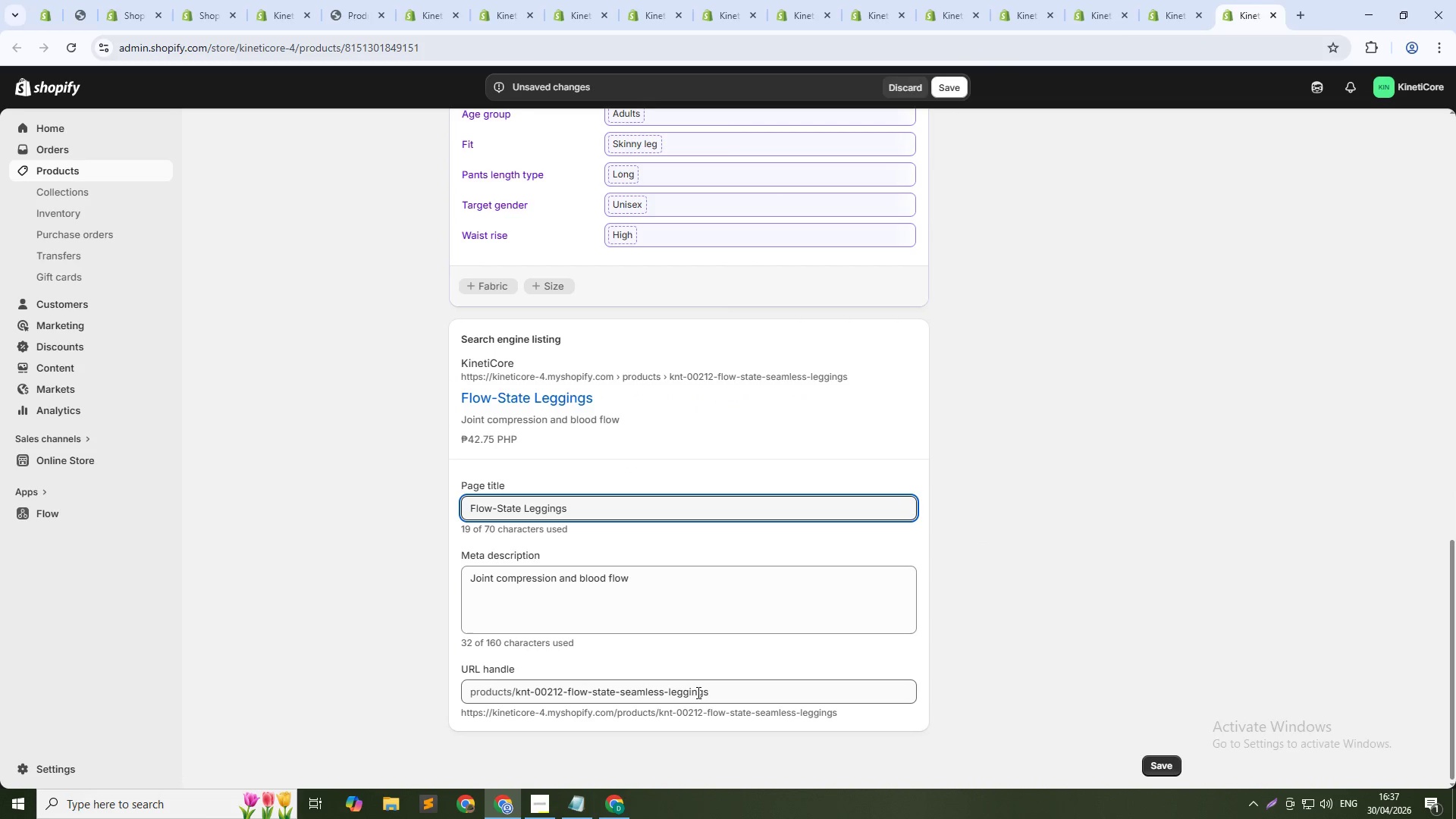 
left_click([718, 692])
 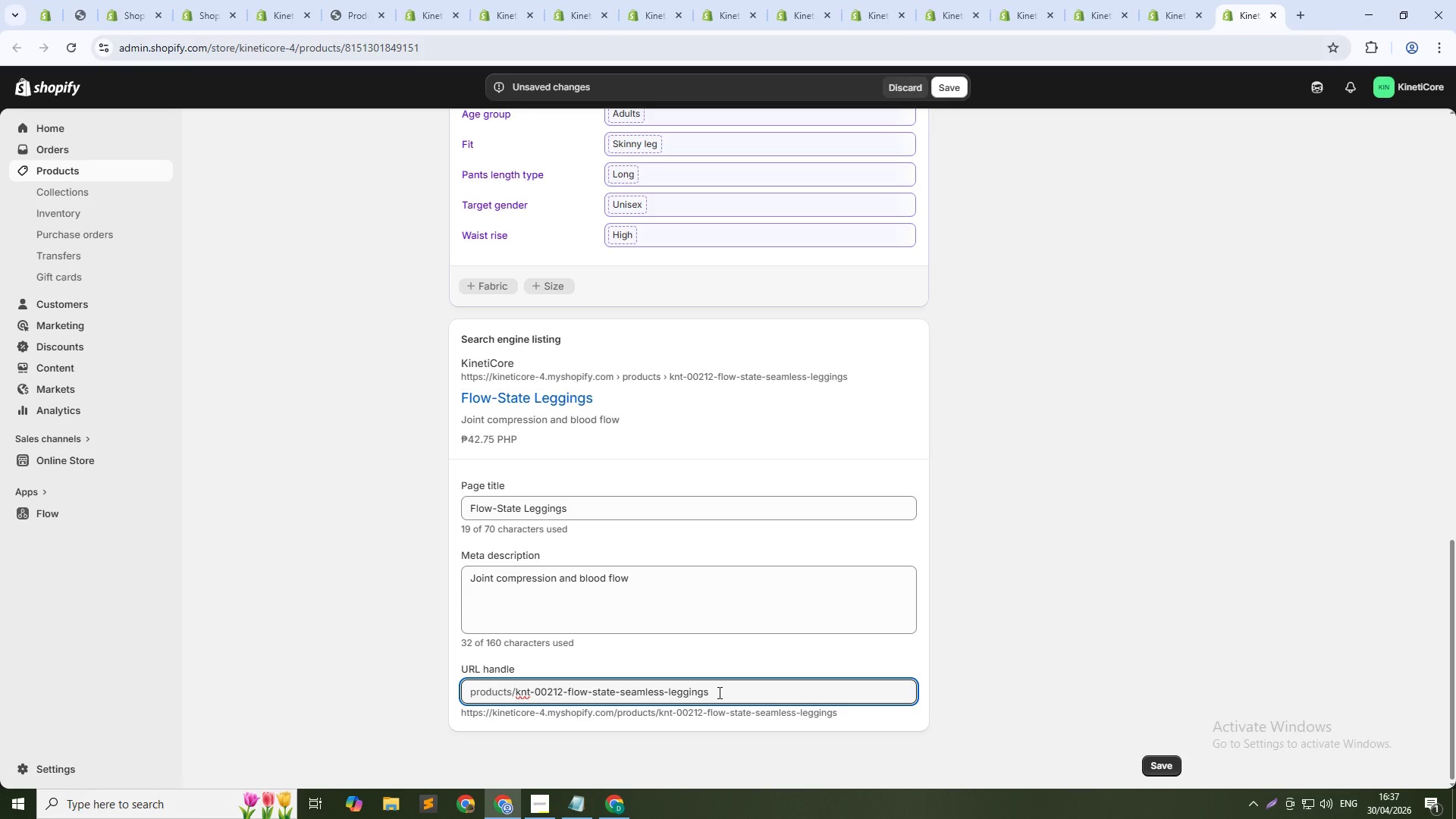 
key(NumpadSubtract)
 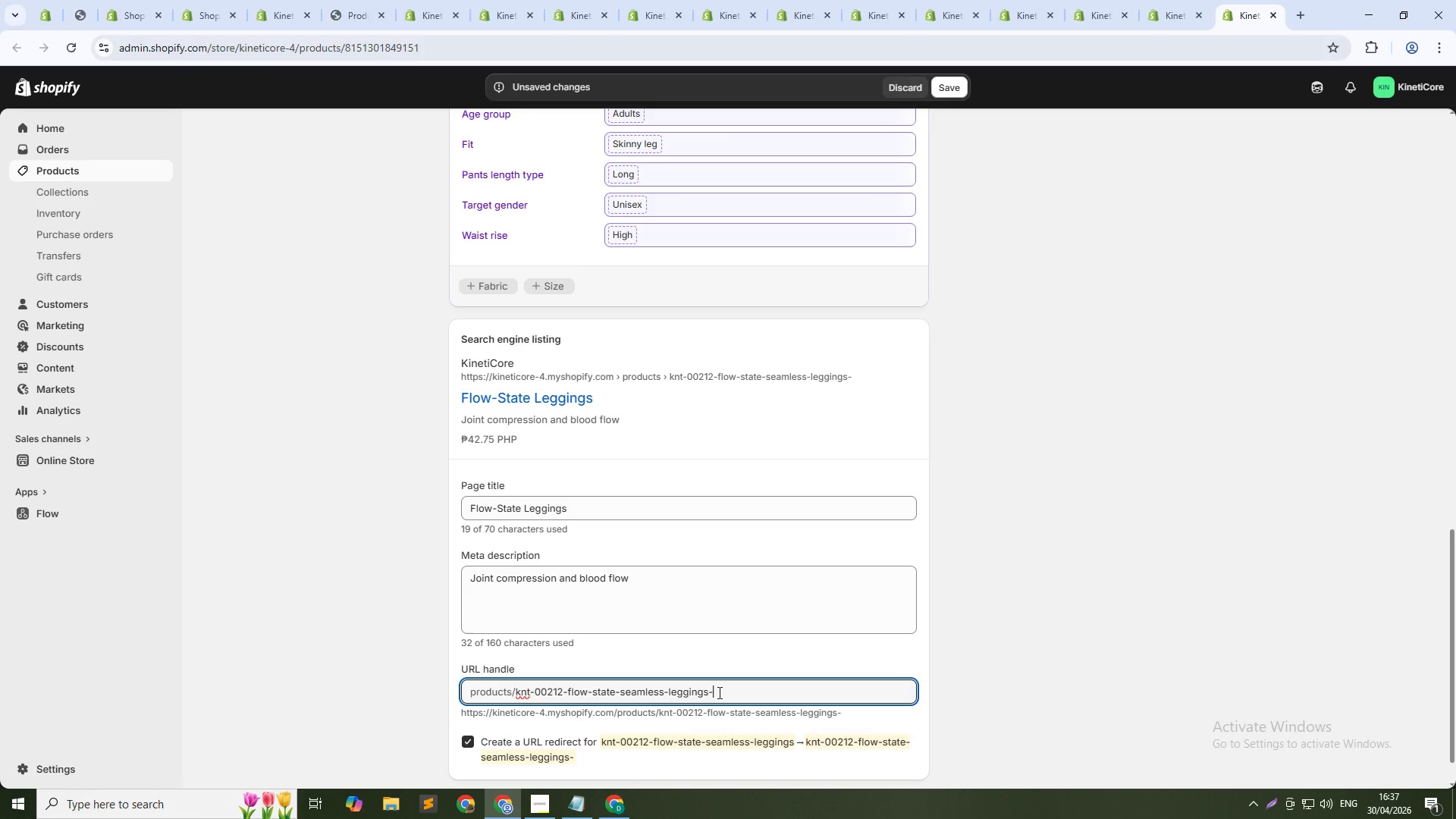 
key(Numpad2)
 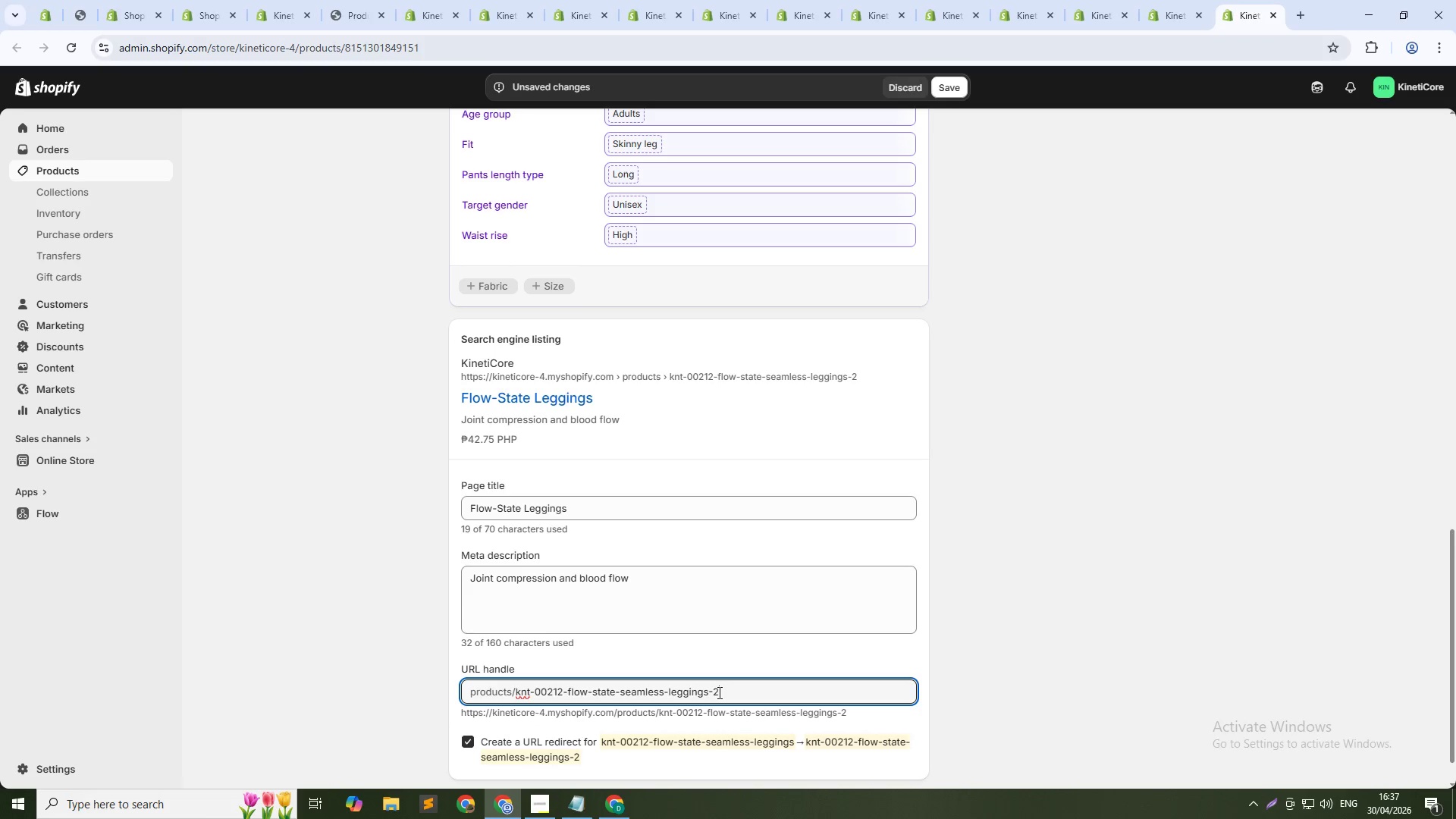 
key(Numpad1)
 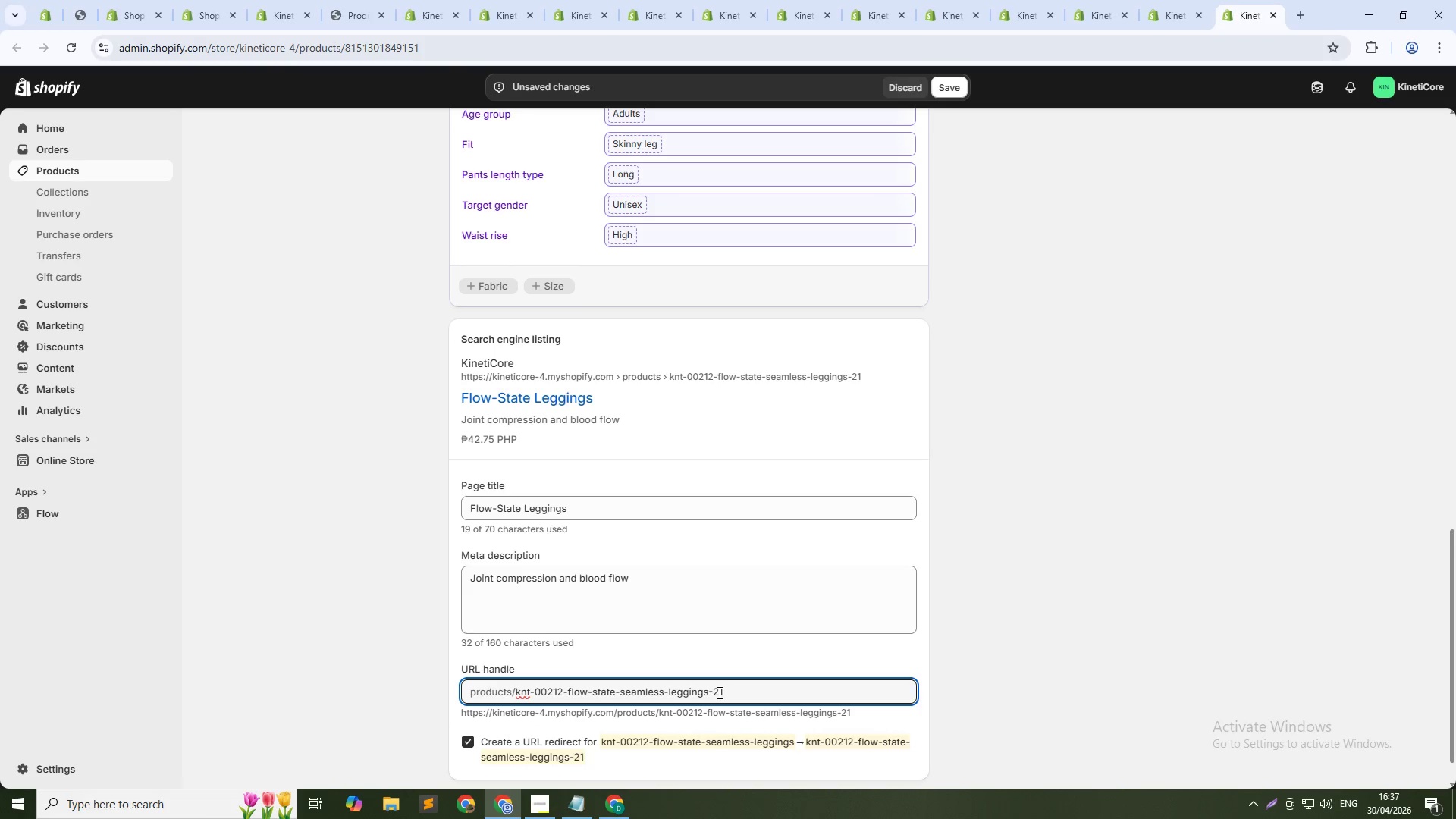 
key(Numpad2)
 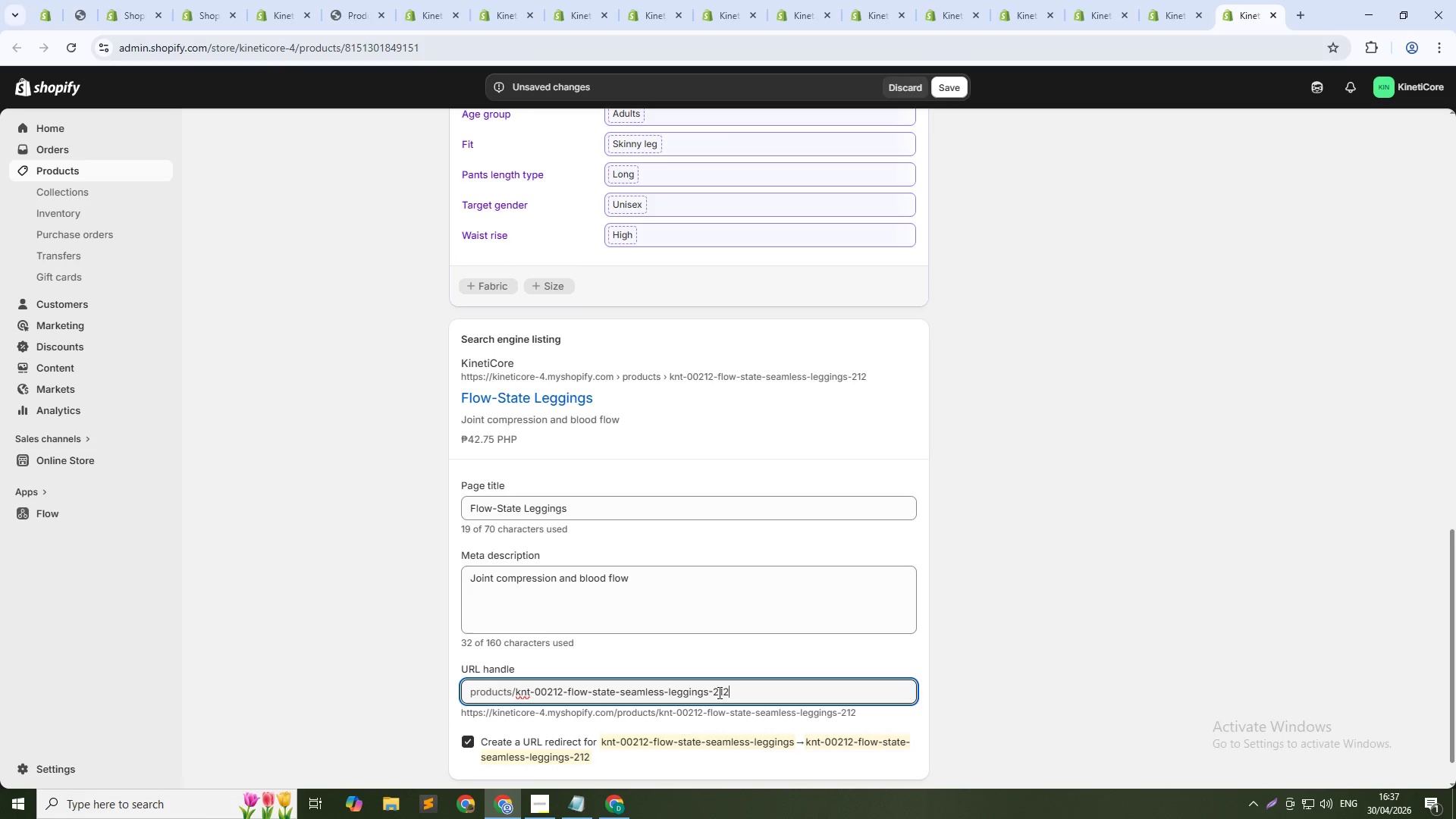 
key(ArrowUp)
 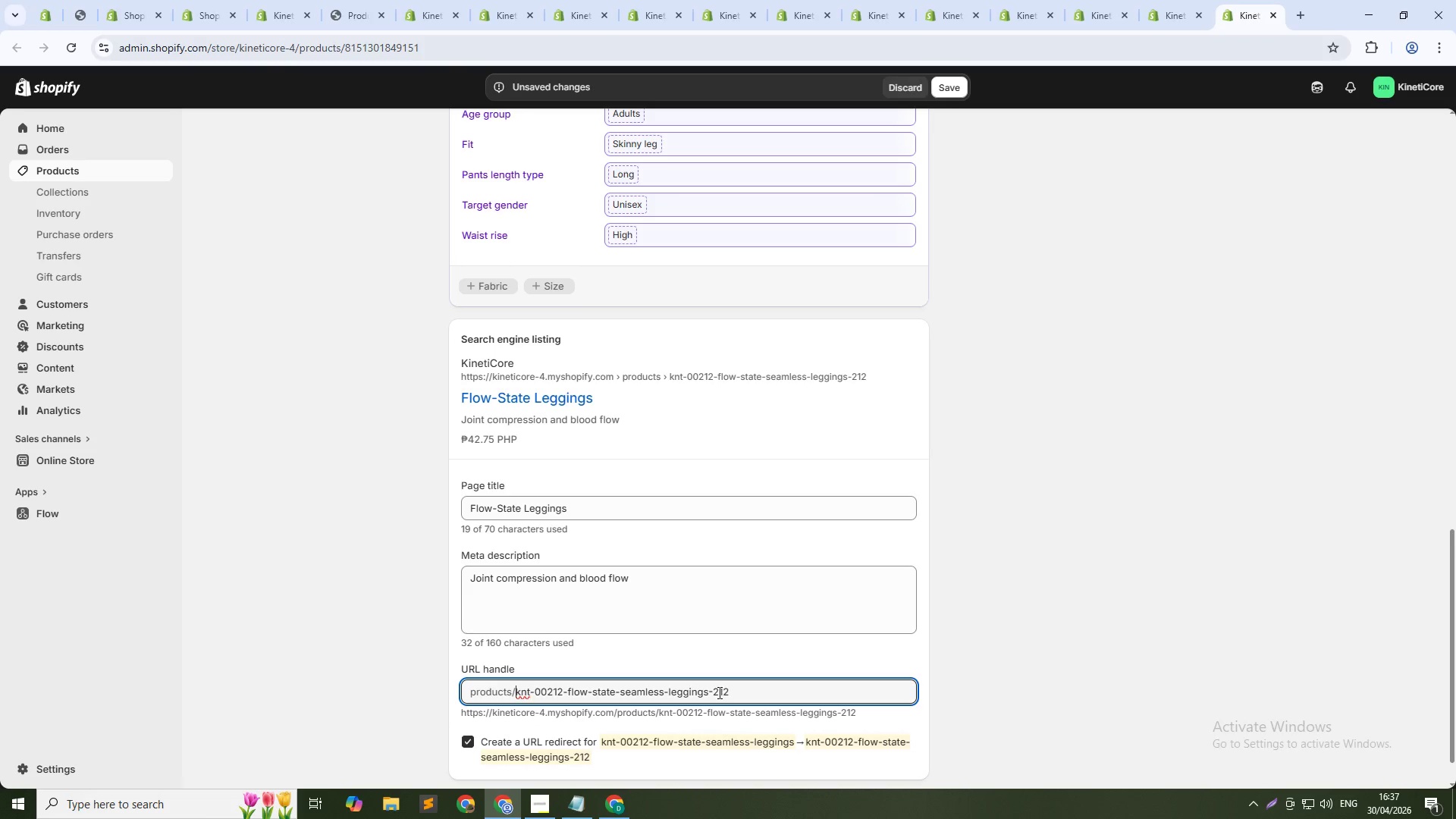 
key(Control+Shift+ArrowRight)
 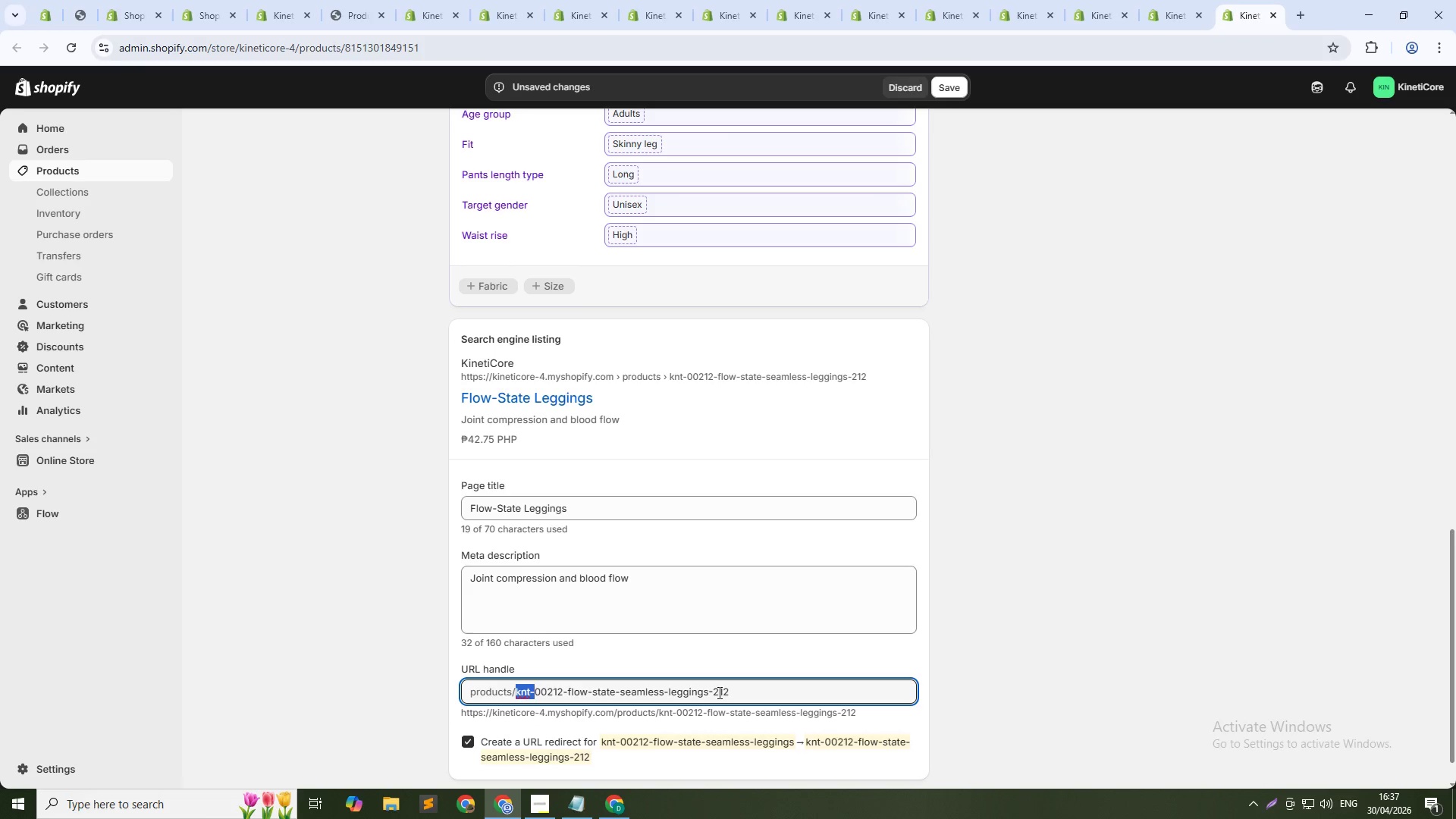 
key(Control+Shift+ArrowRight)
 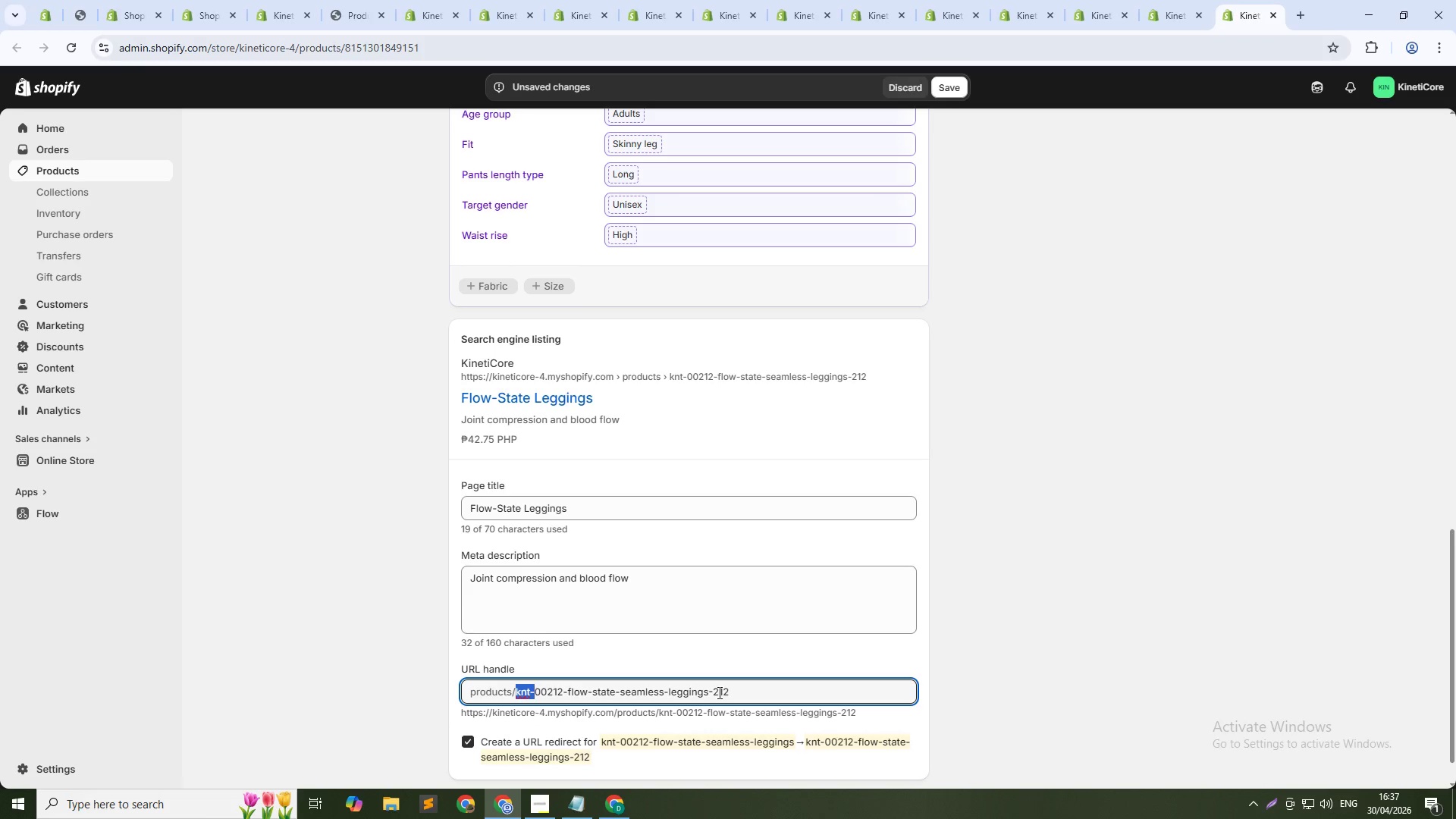 
key(Control+Shift+ArrowRight)
 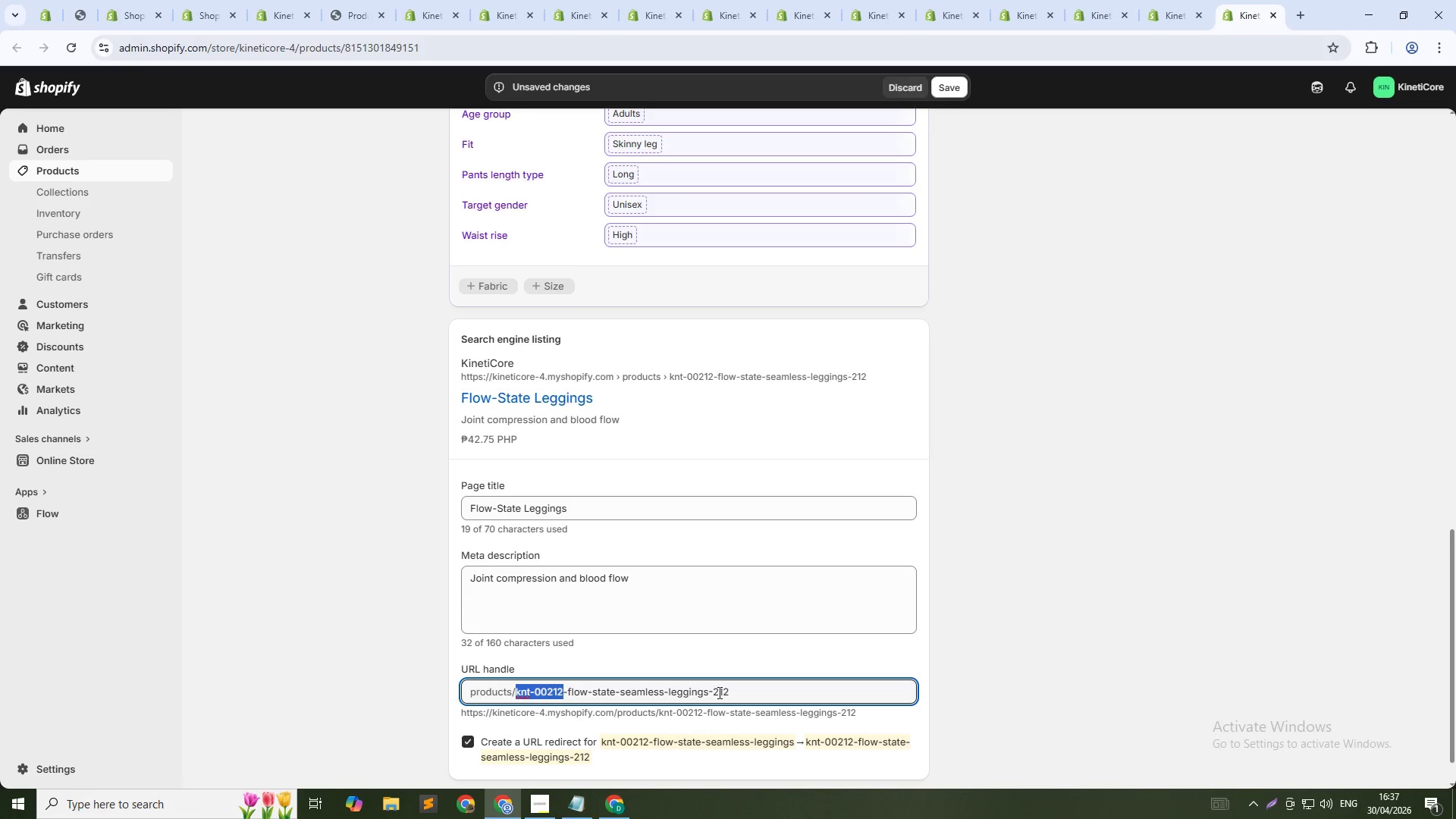 
key(Shift+ArrowRight)
 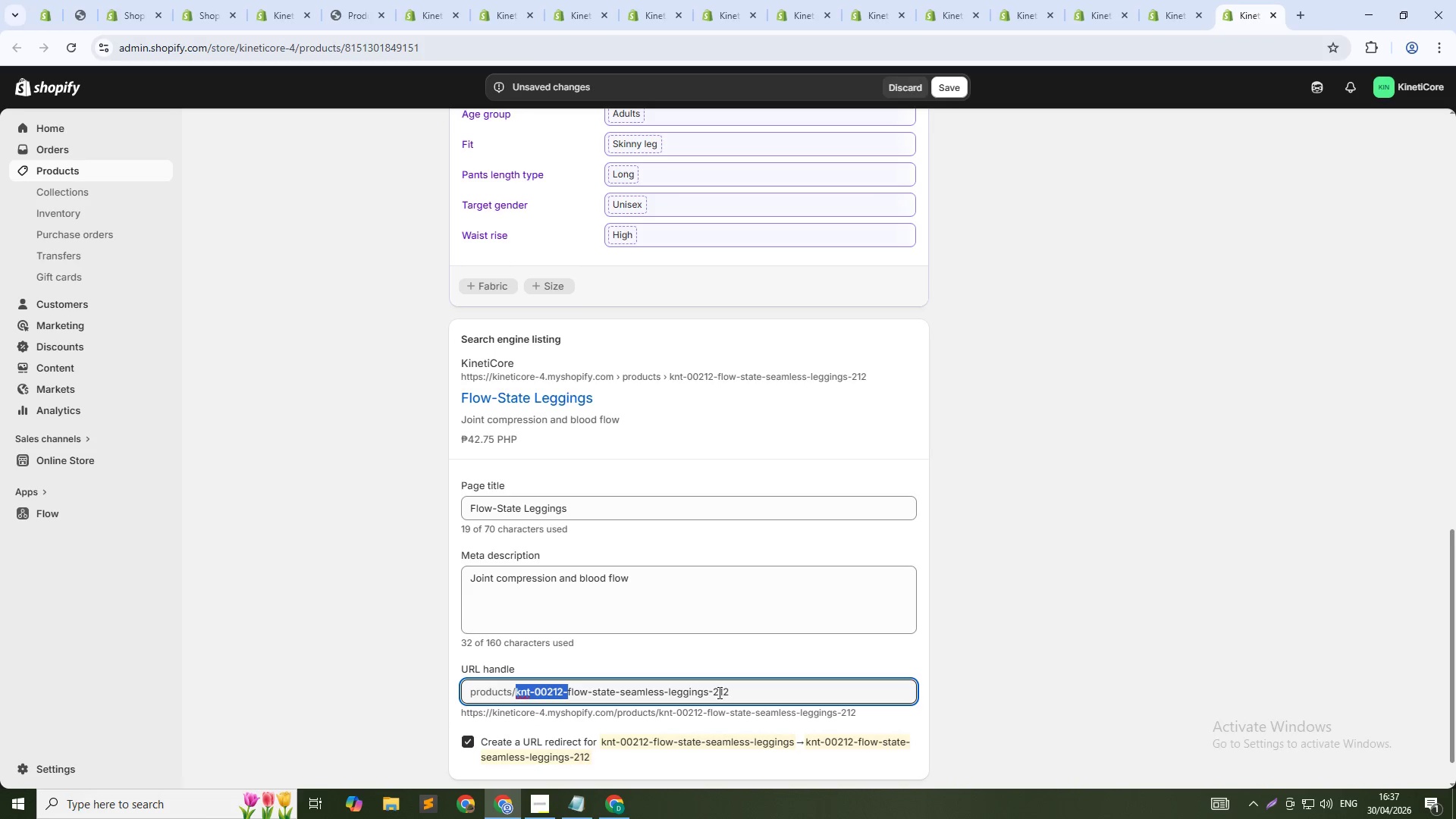 
key(Backspace)
 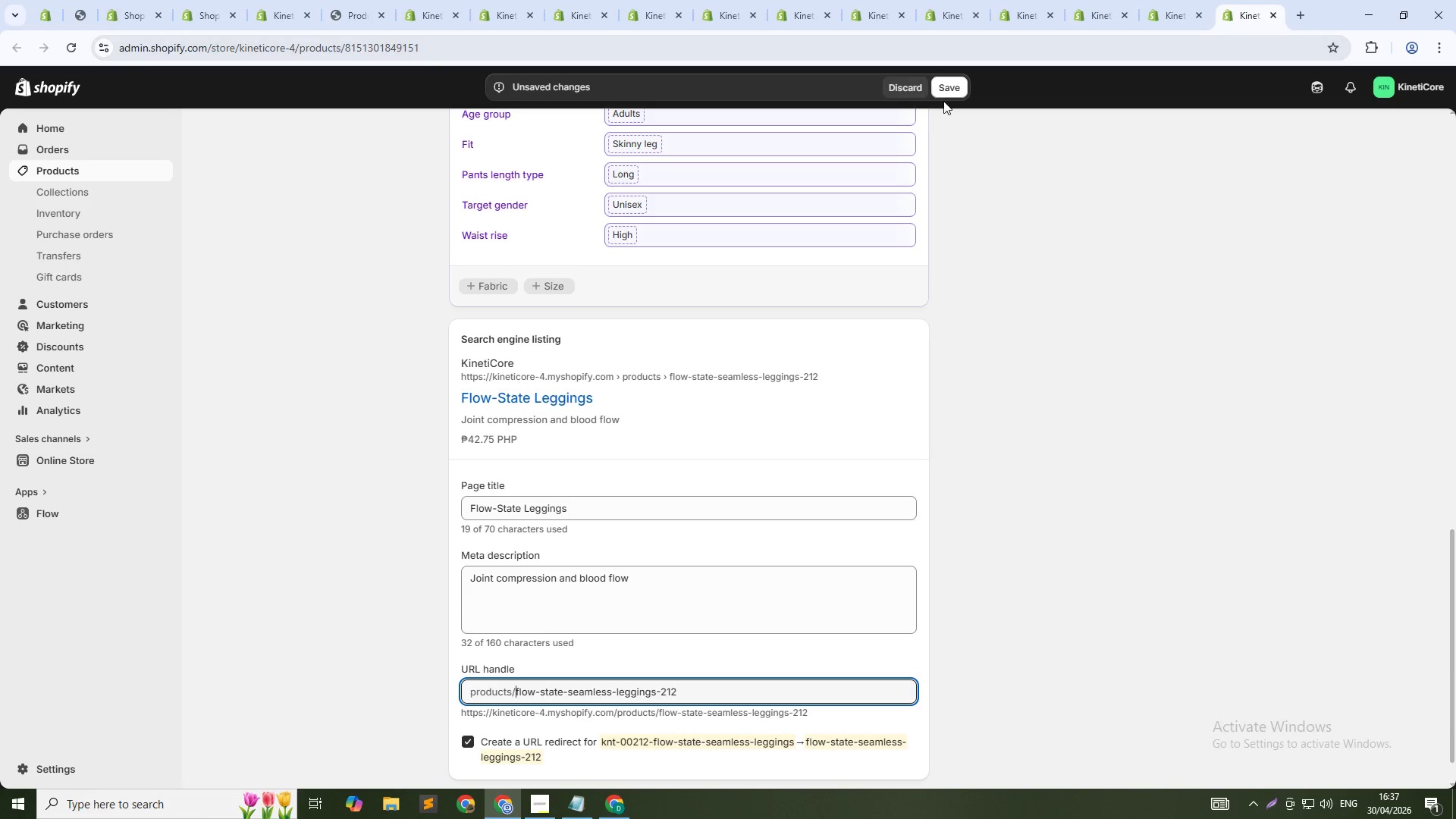 
left_click([947, 93])
 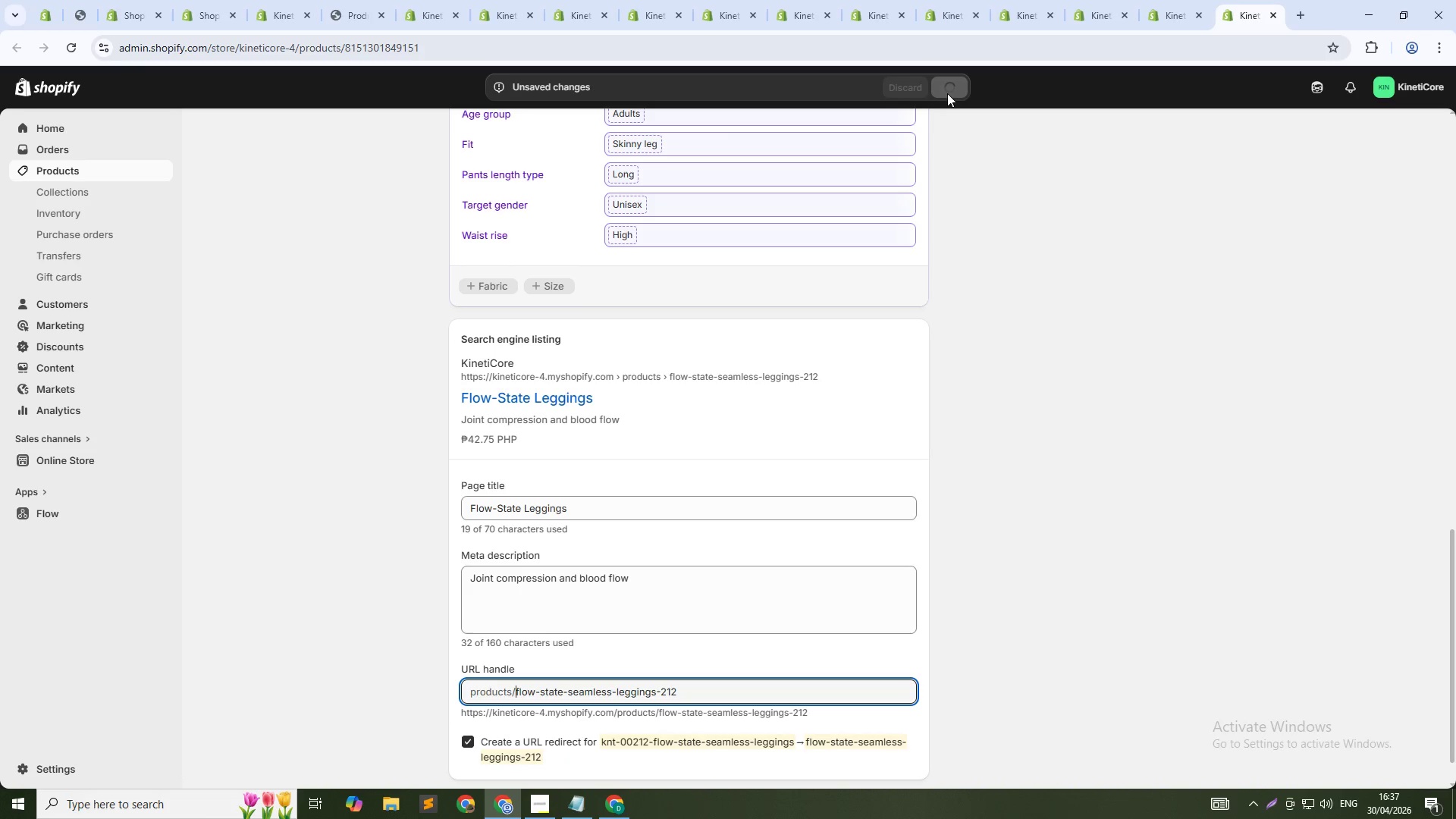 
mouse_move([496, 10])
 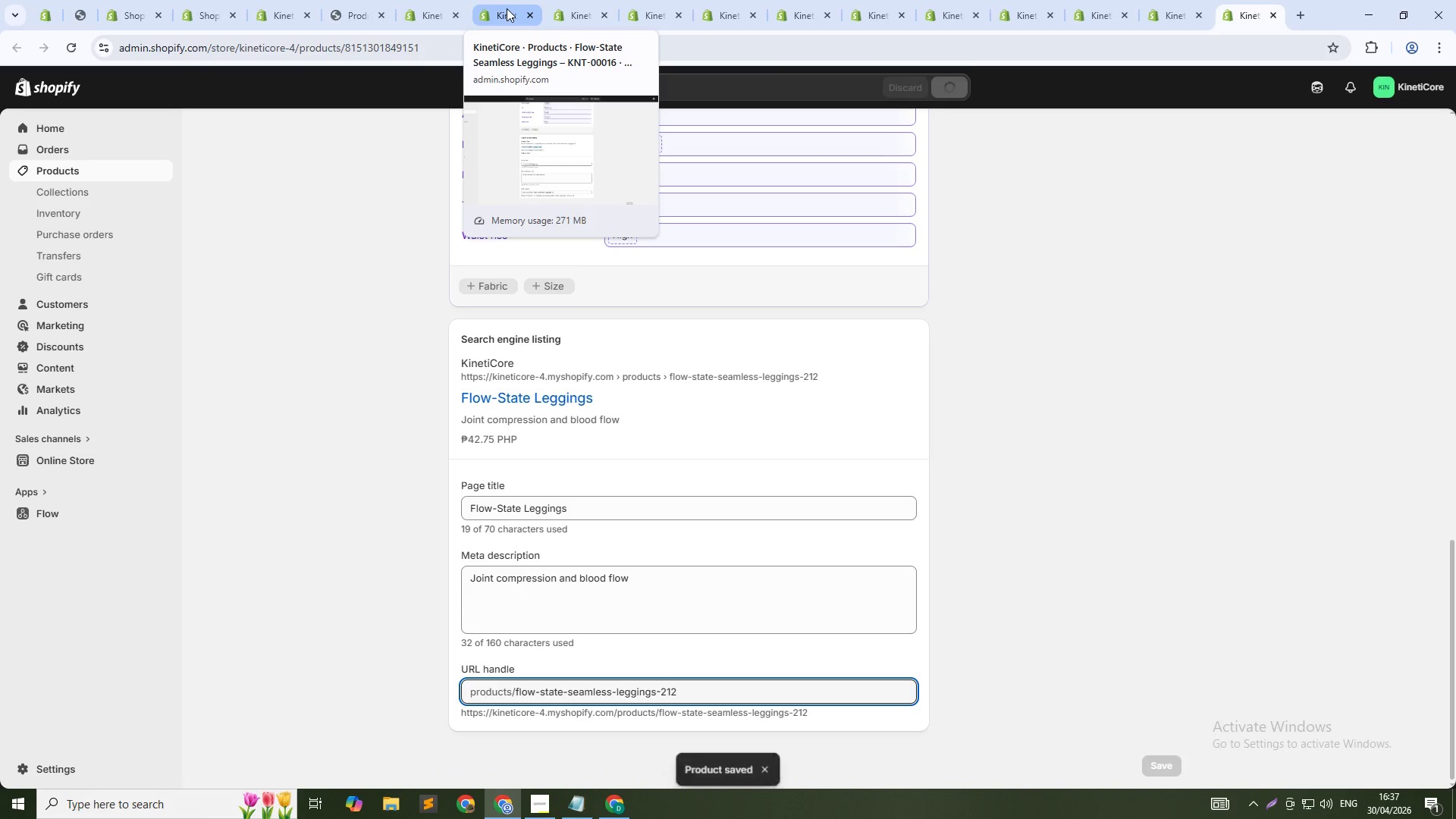 
double_click([507, 8])
 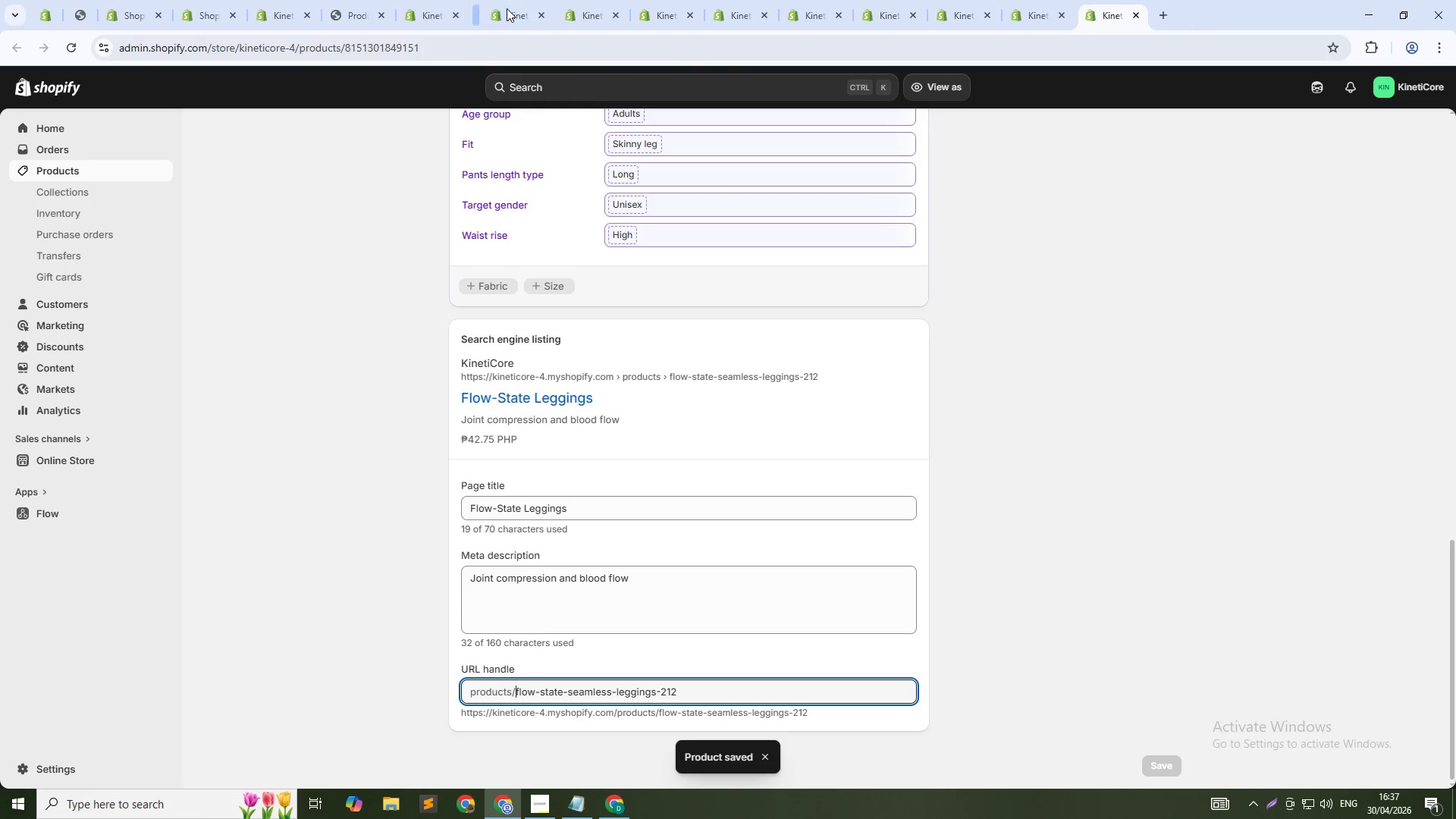 
triple_click([507, 8])
 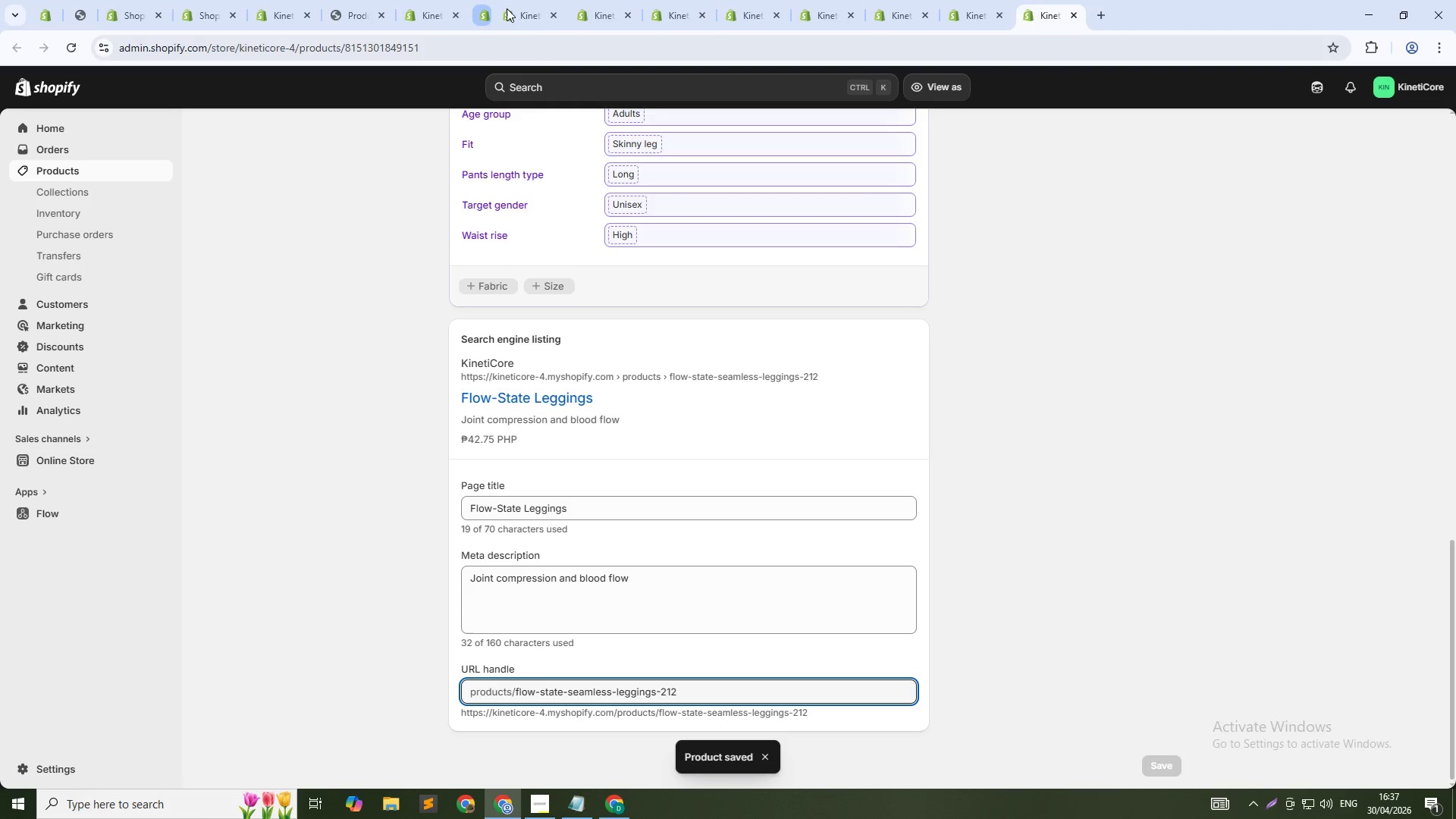 
triple_click([507, 8])
 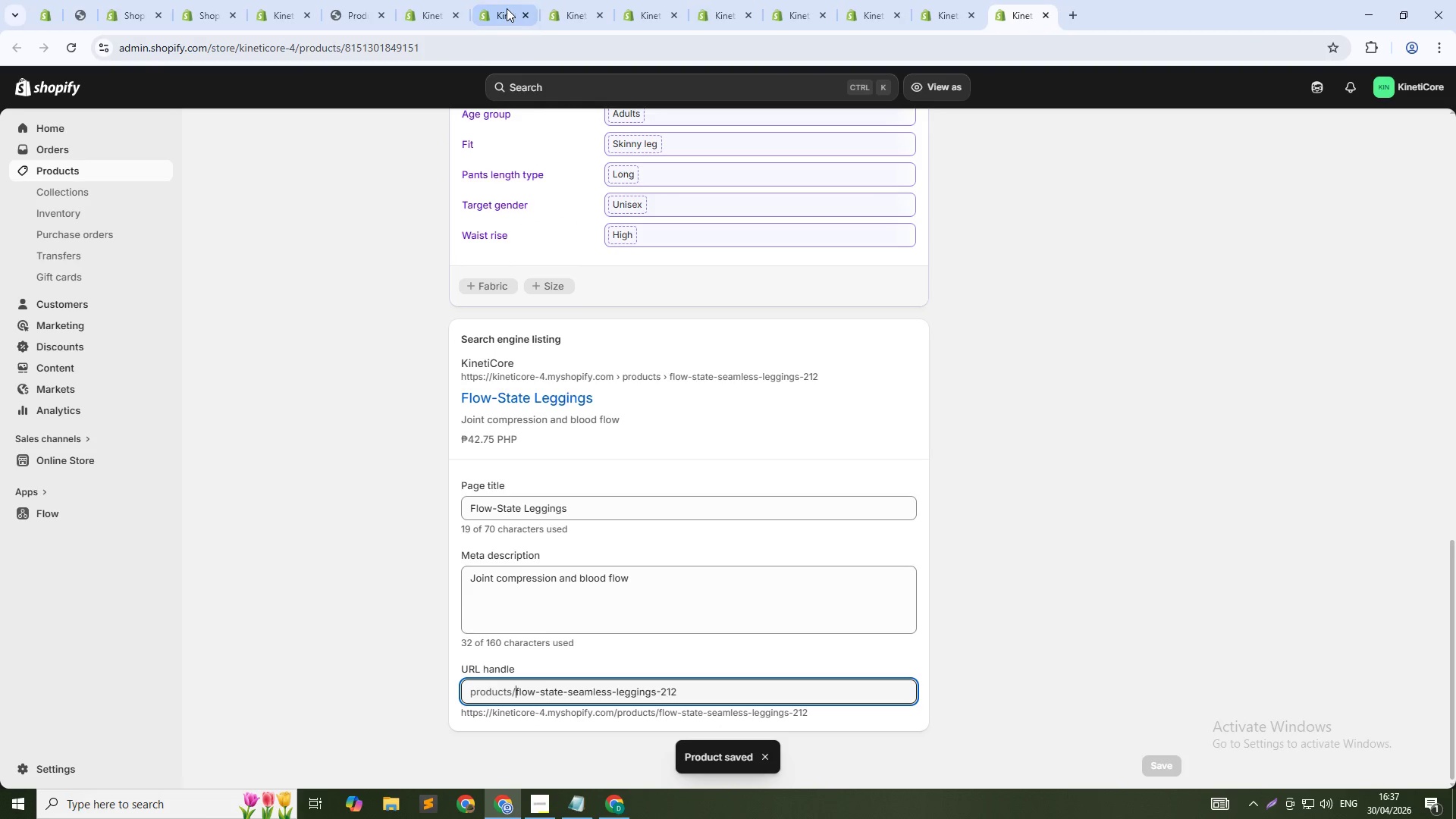 
triple_click([507, 8])
 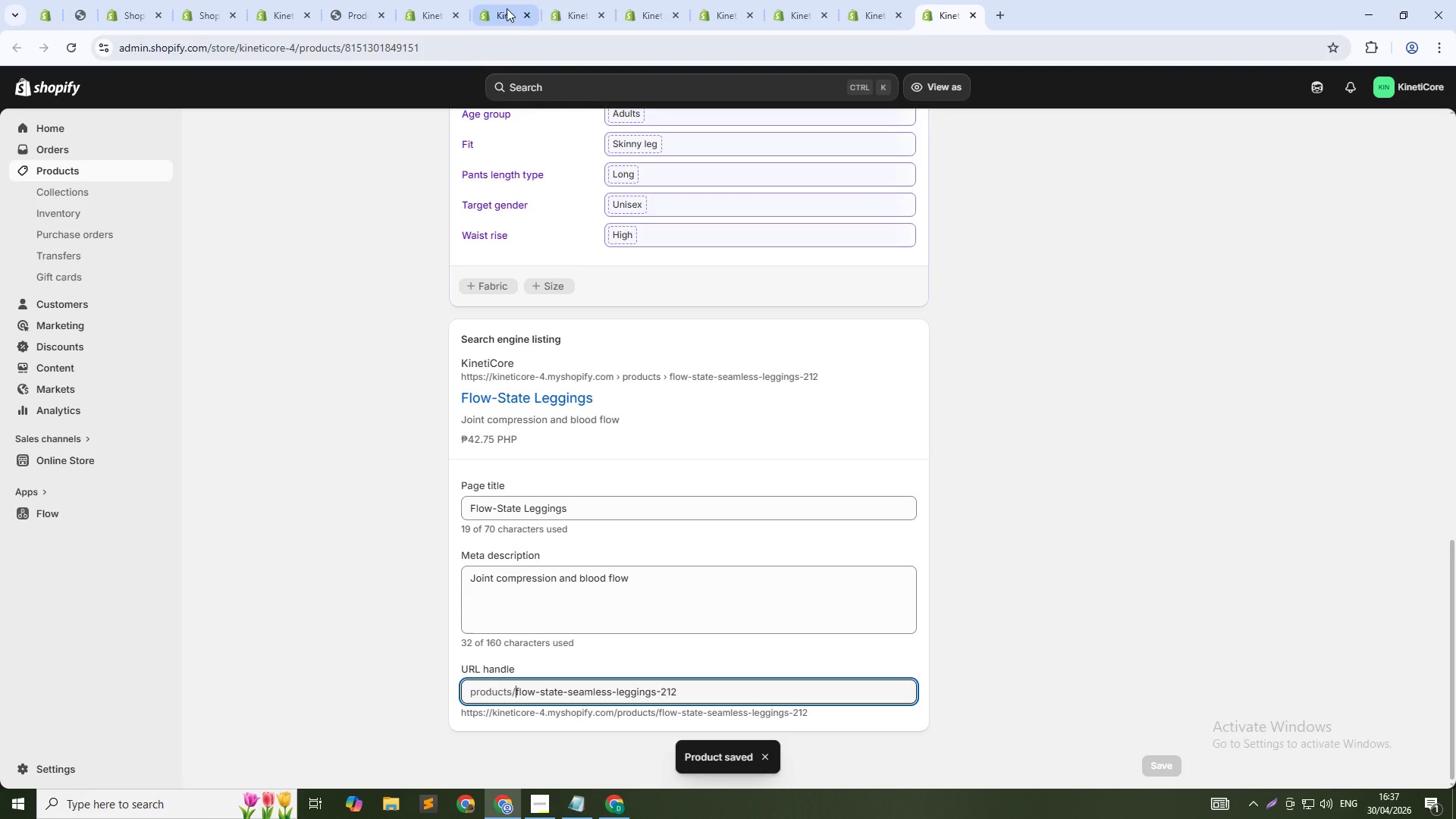 
triple_click([507, 8])
 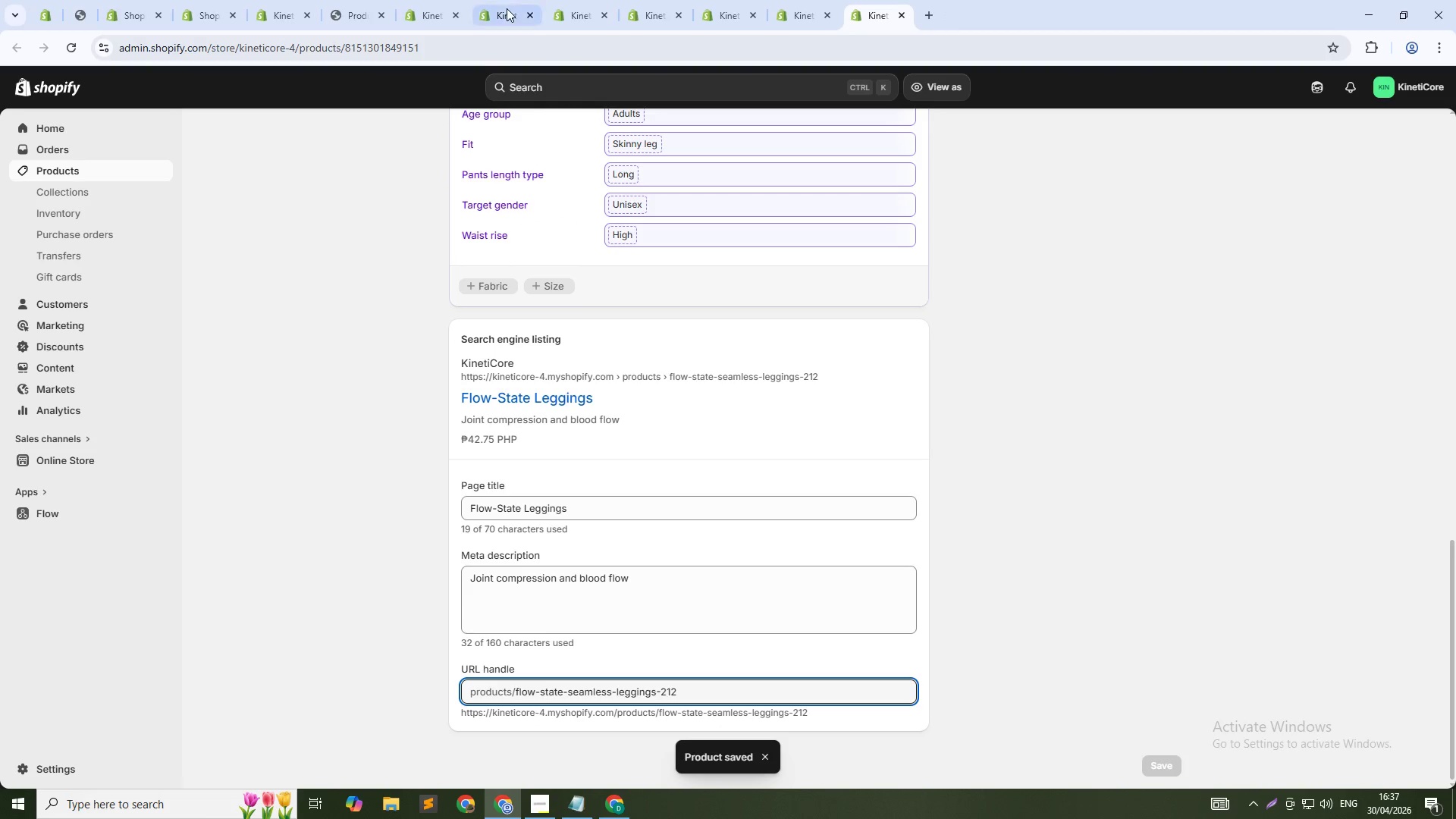 
triple_click([507, 8])
 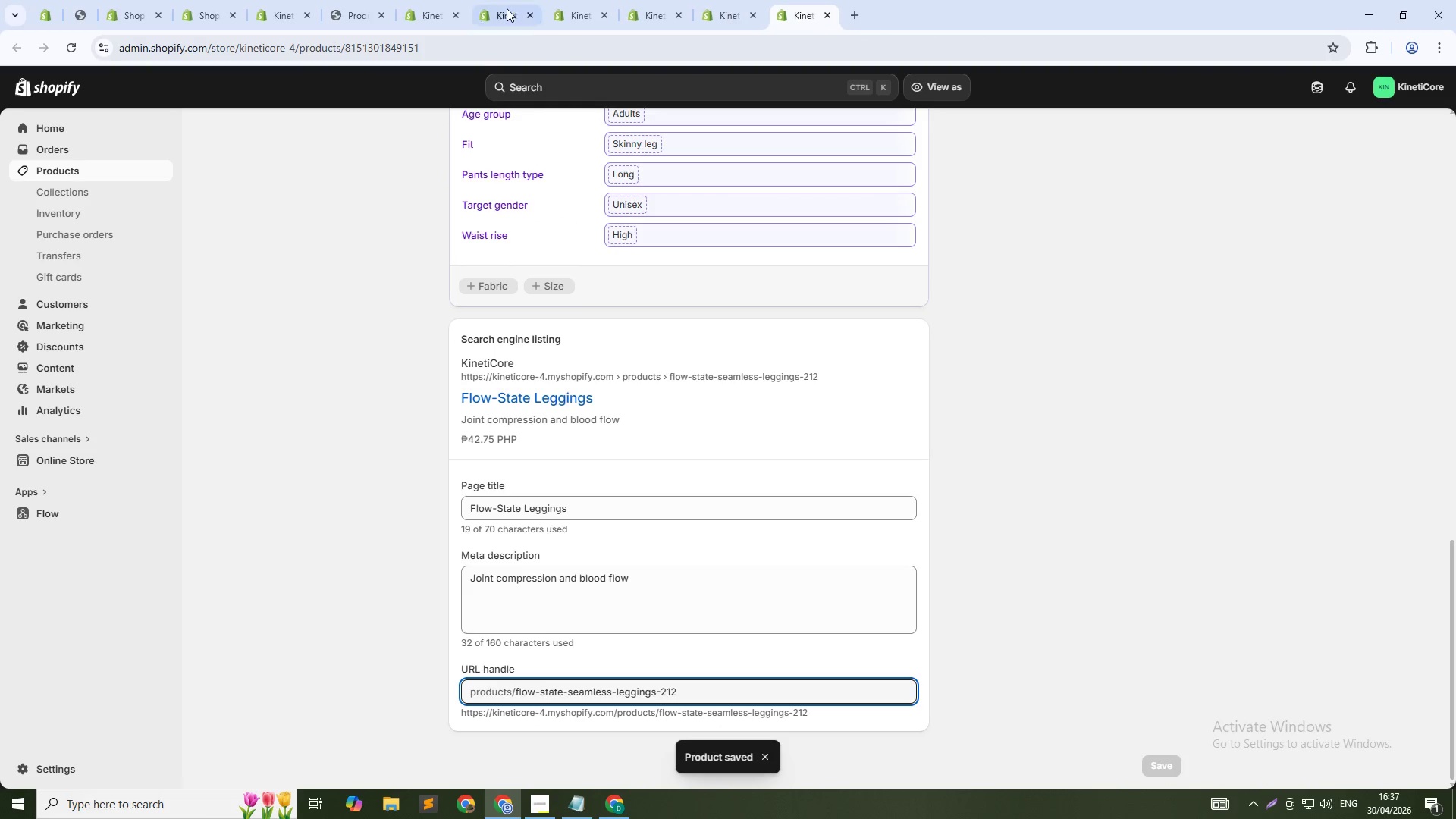 
triple_click([507, 8])
 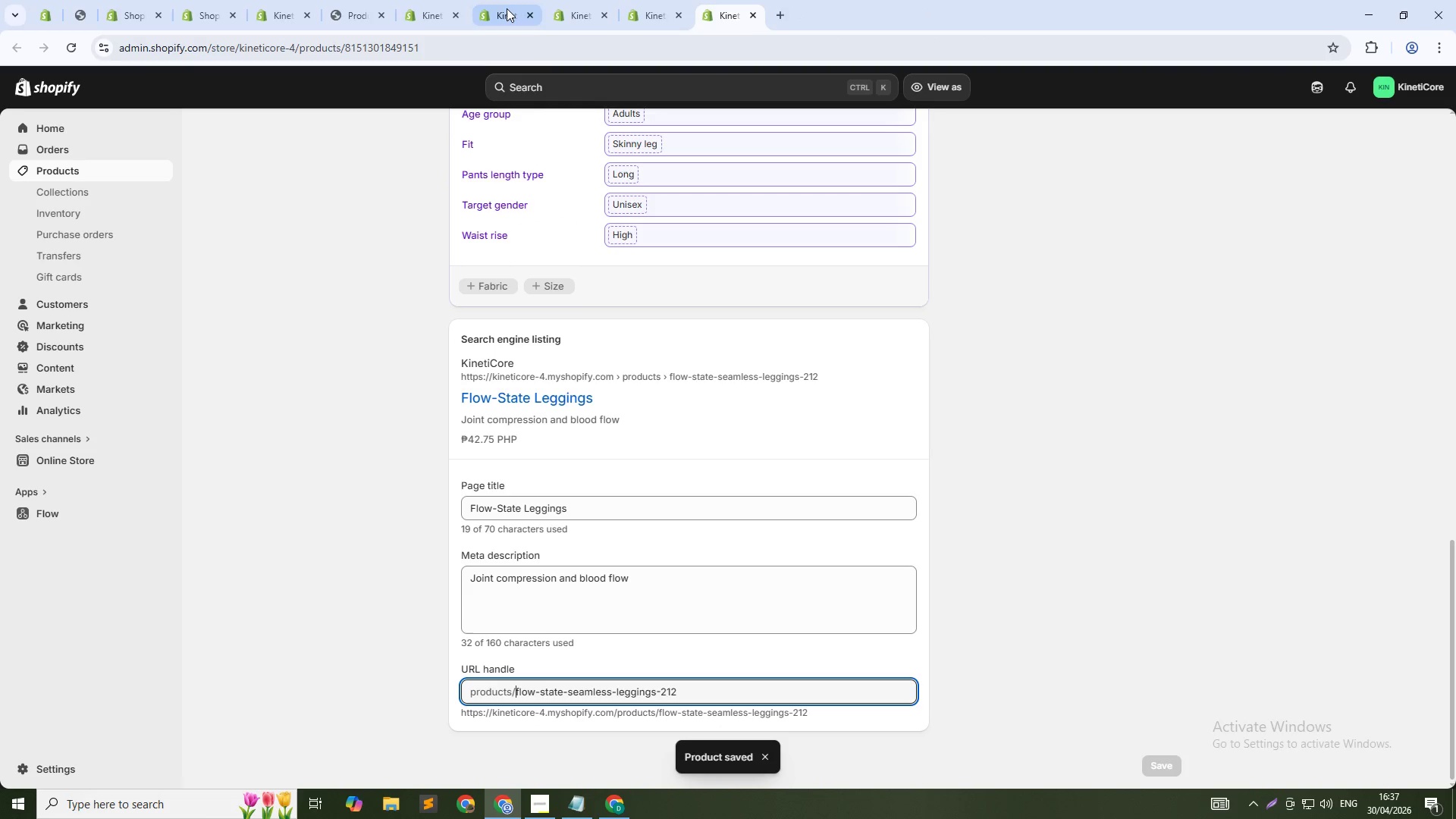 
triple_click([507, 8])
 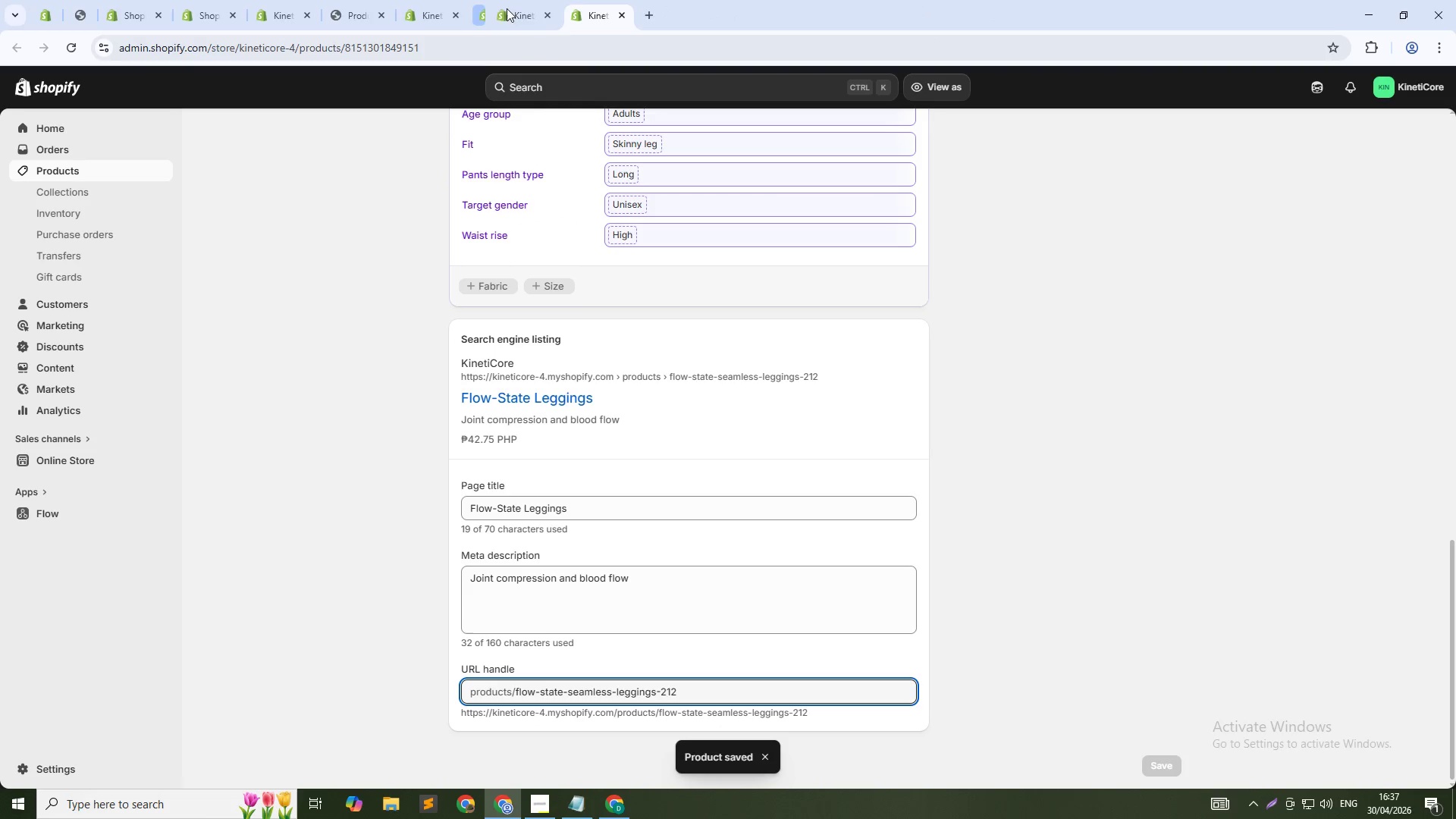 
middle_click([507, 8])
 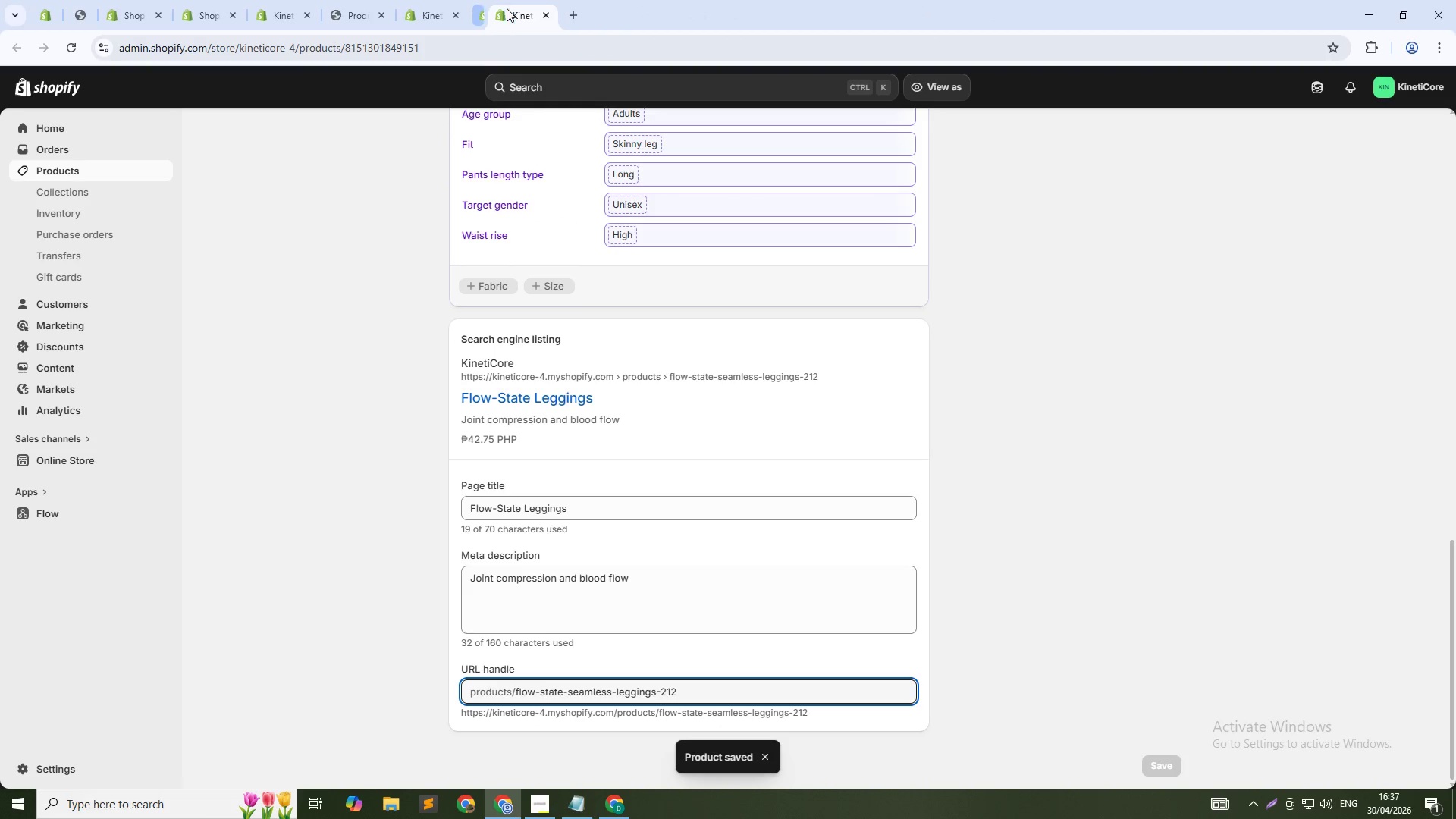 
middle_click([507, 8])
 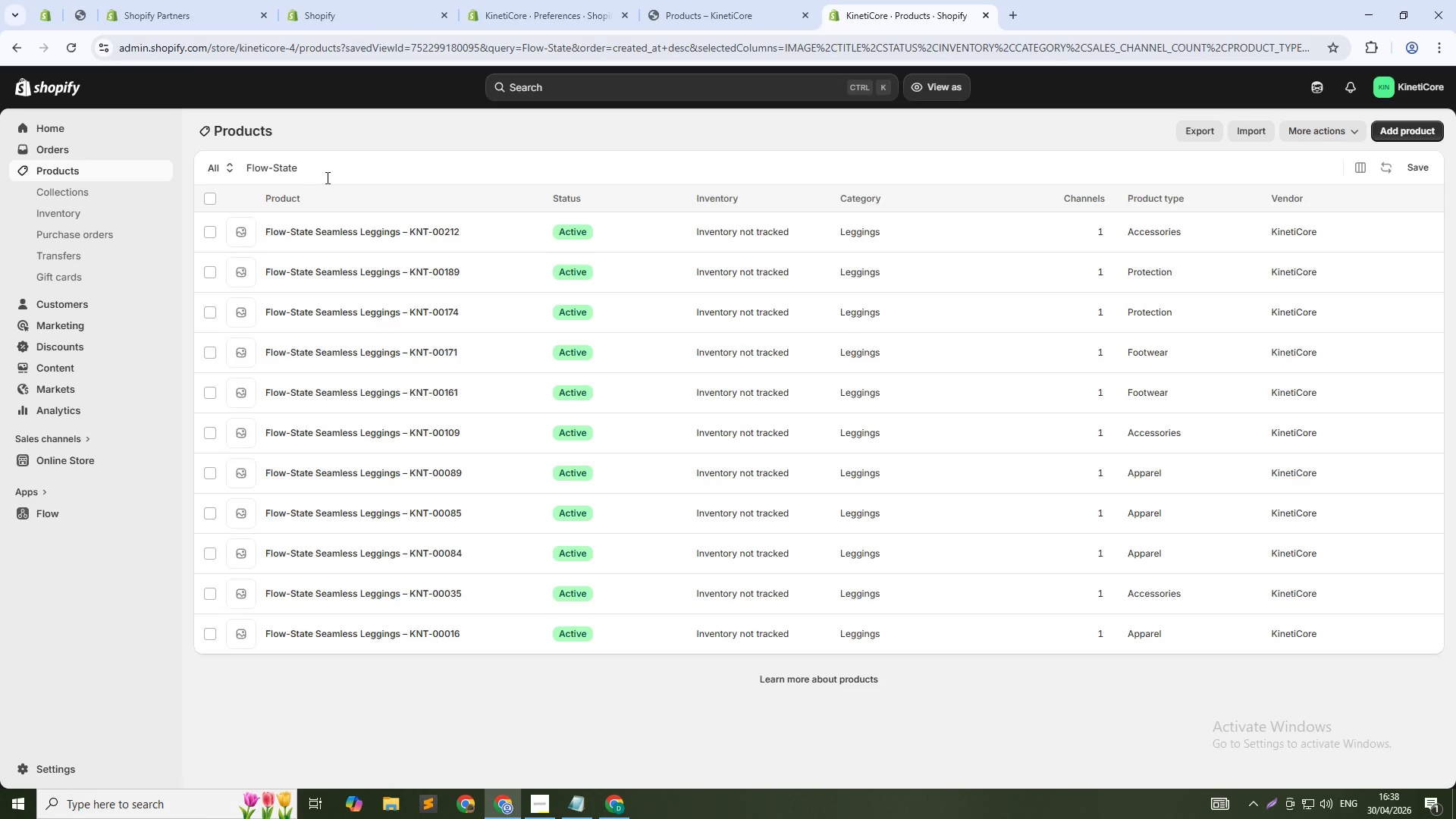 
wait(26.05)
 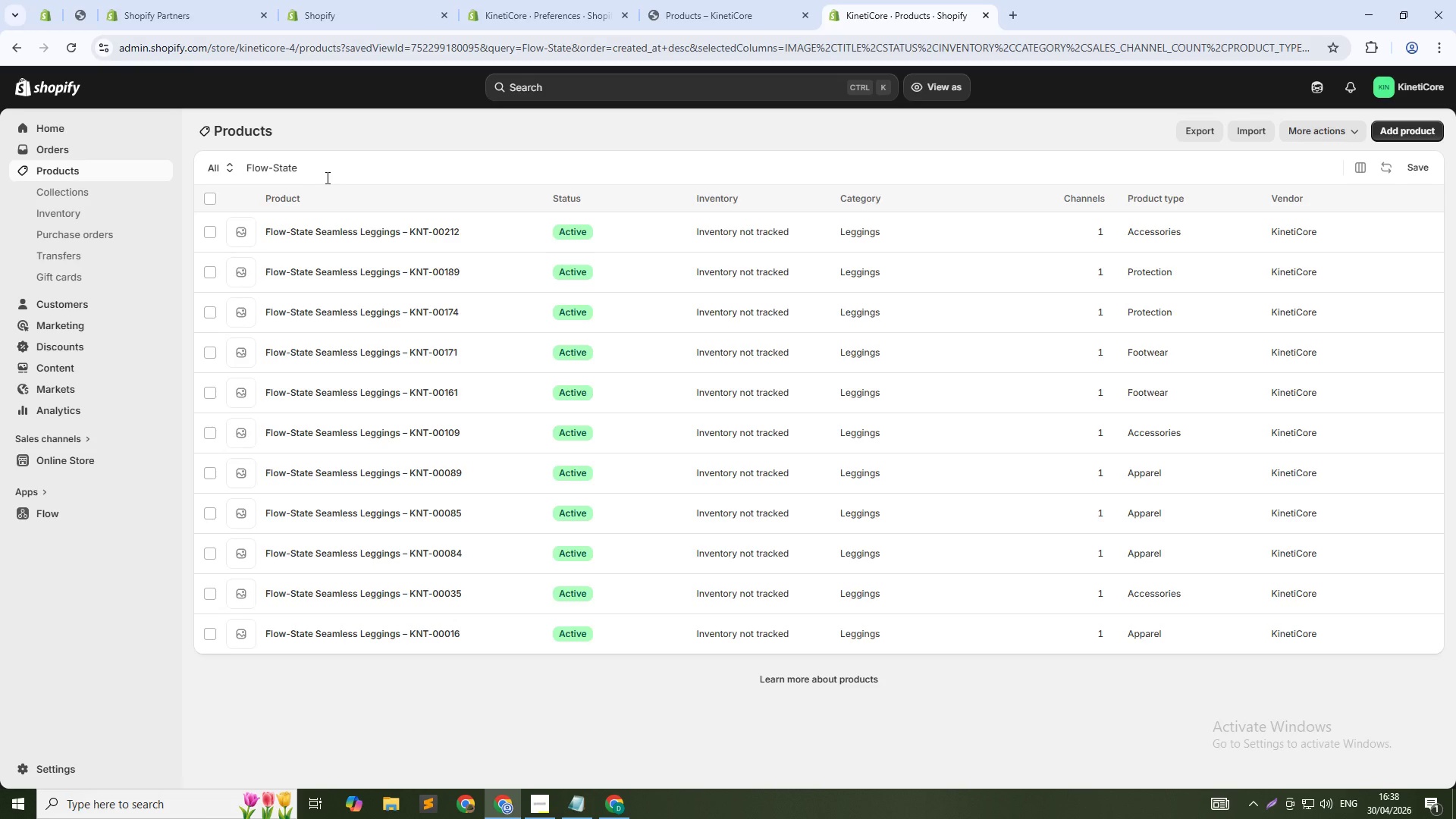 
left_click([331, 163])
 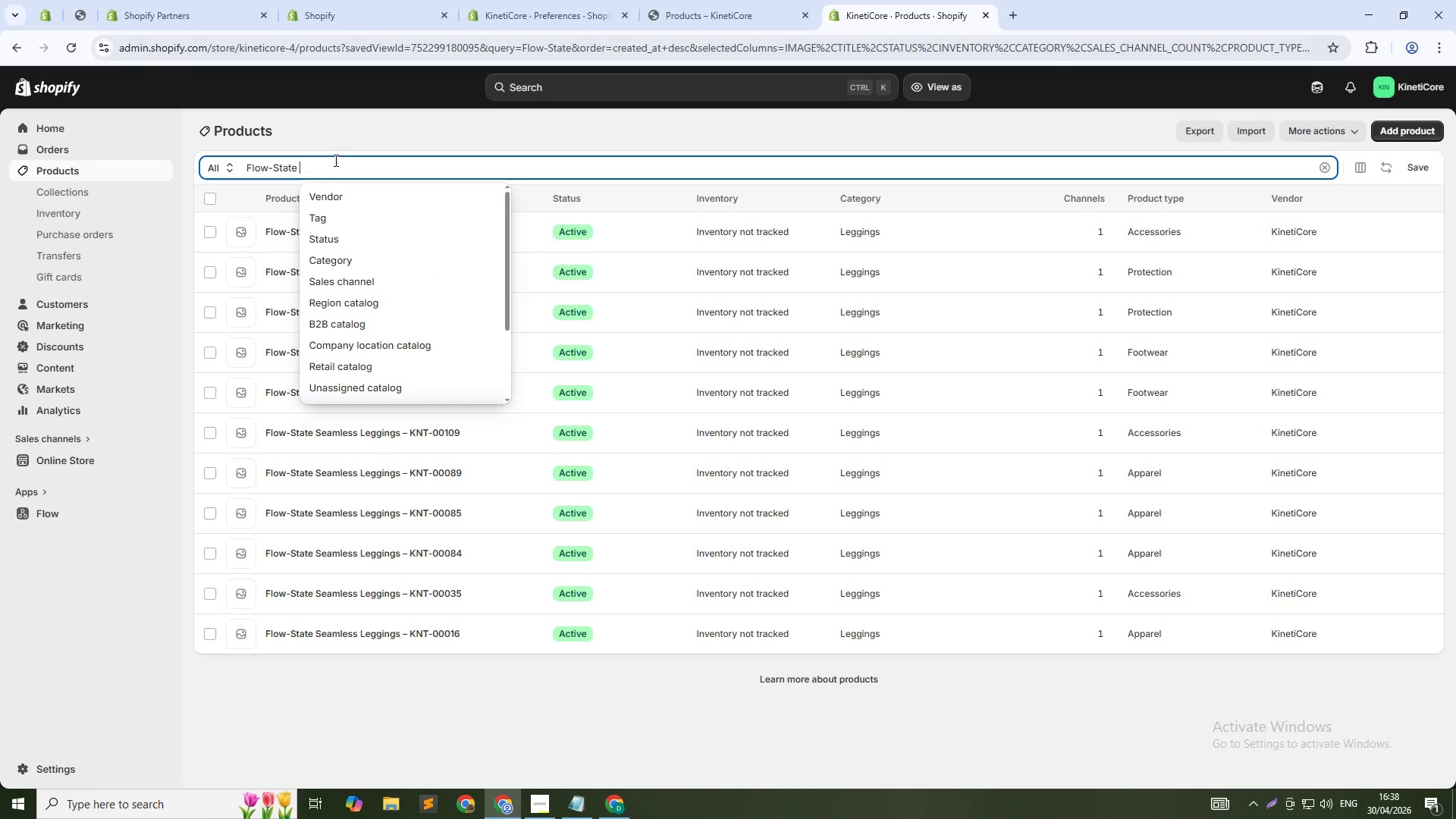 
key(Control+A)
 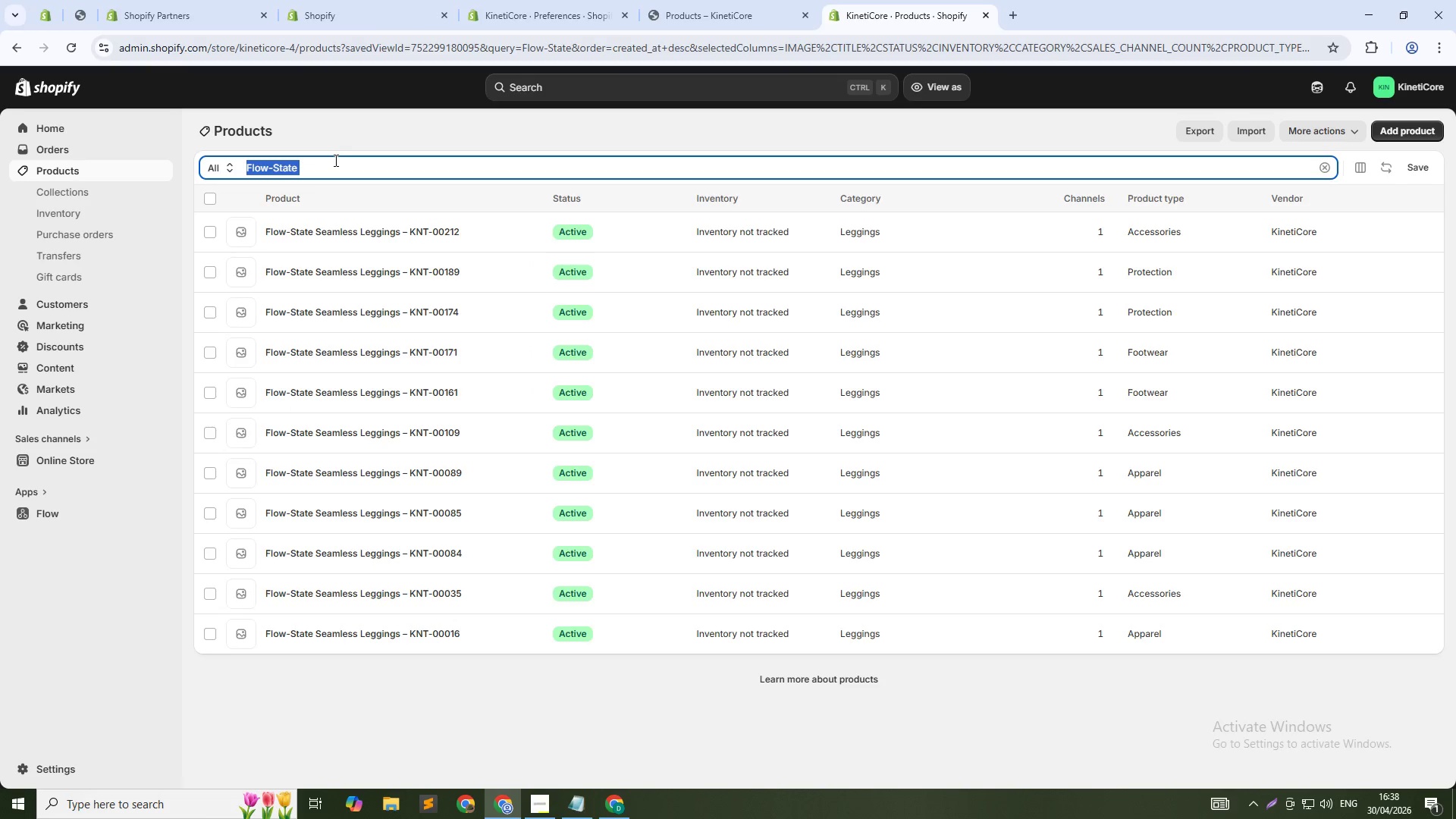 
type(COmbat-Lite)
 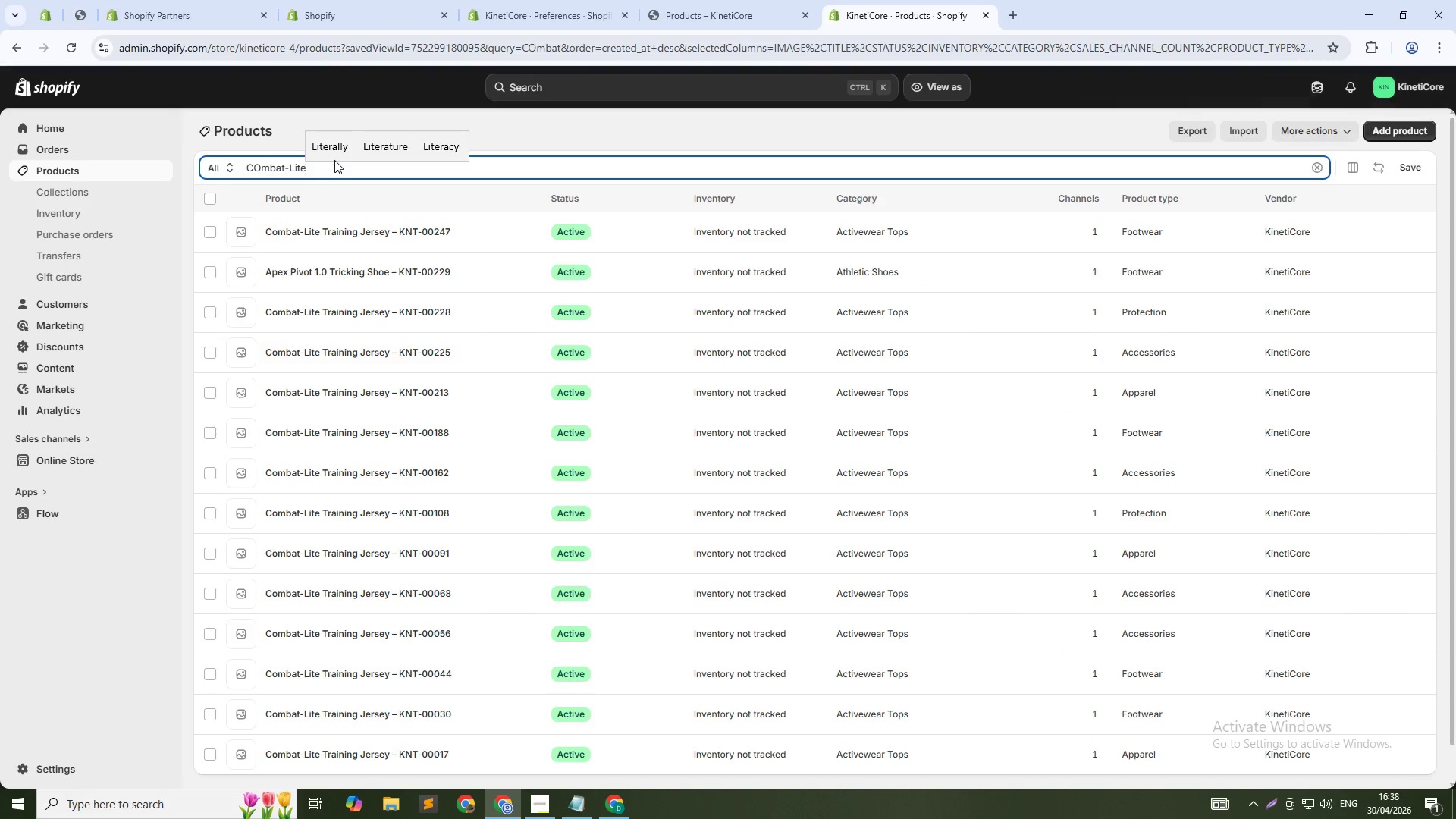 
left_click([261, 168])
 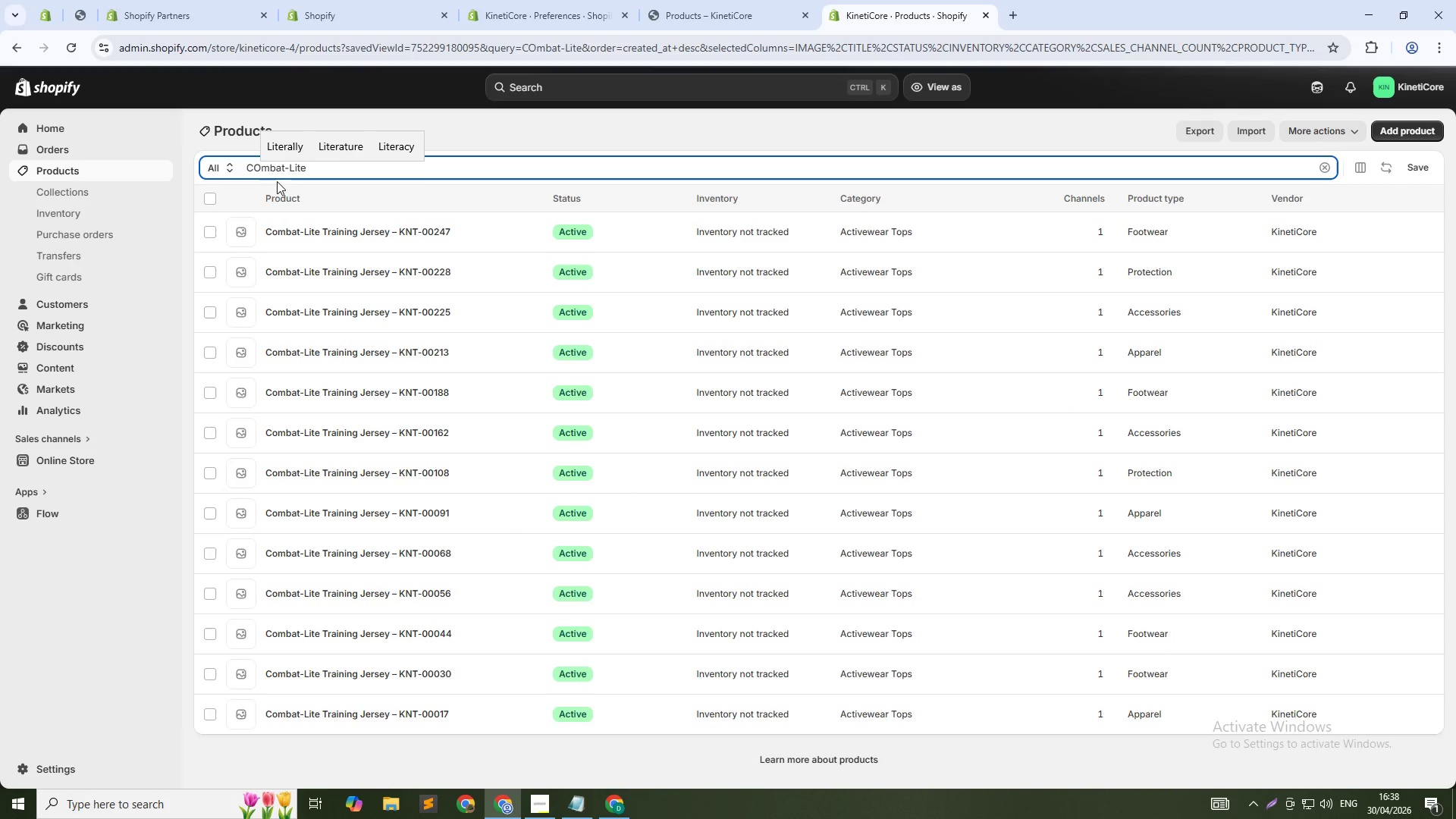 
key(Backspace)
 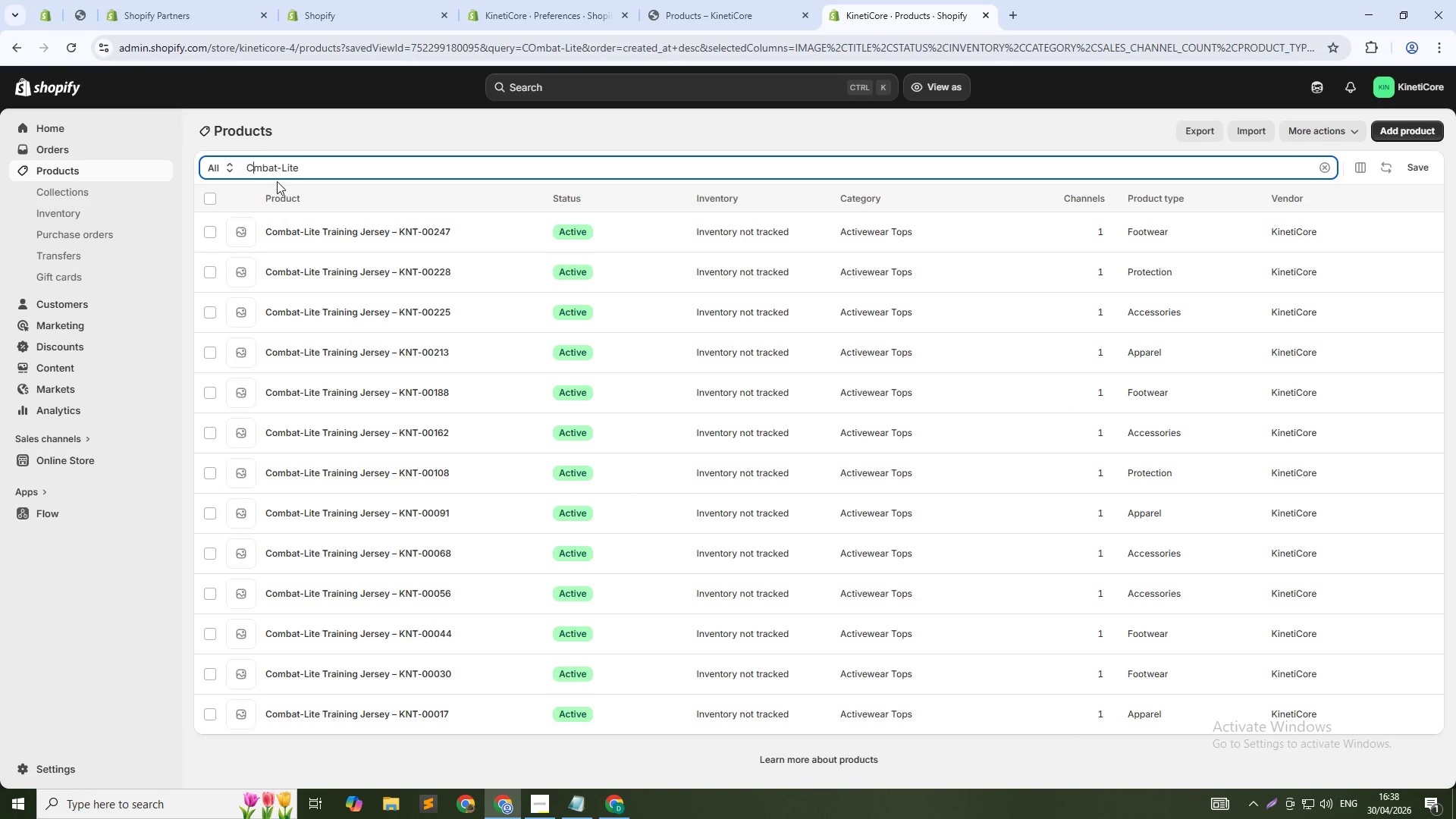 
key(O)
 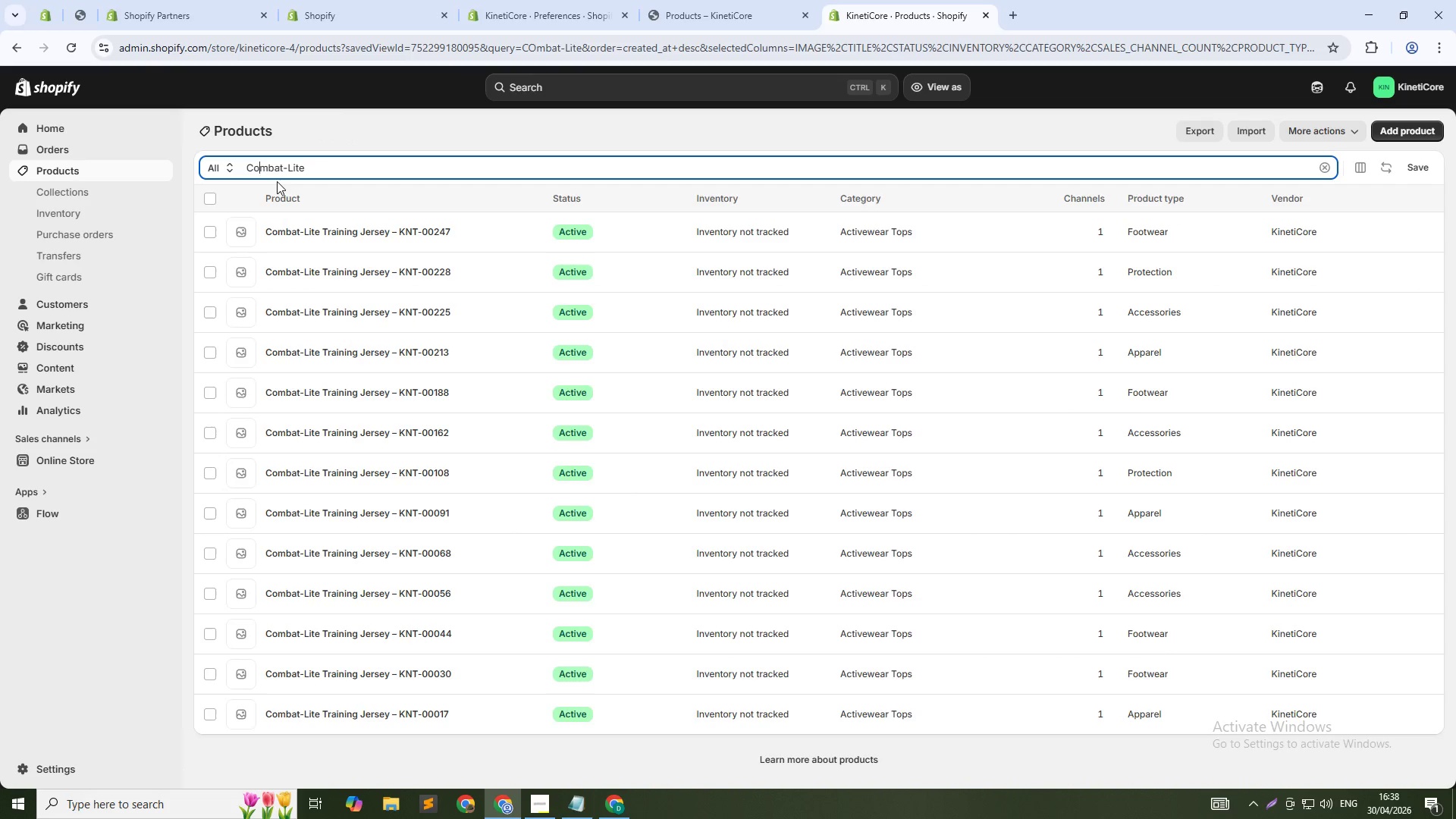 
key(ArrowDown)
 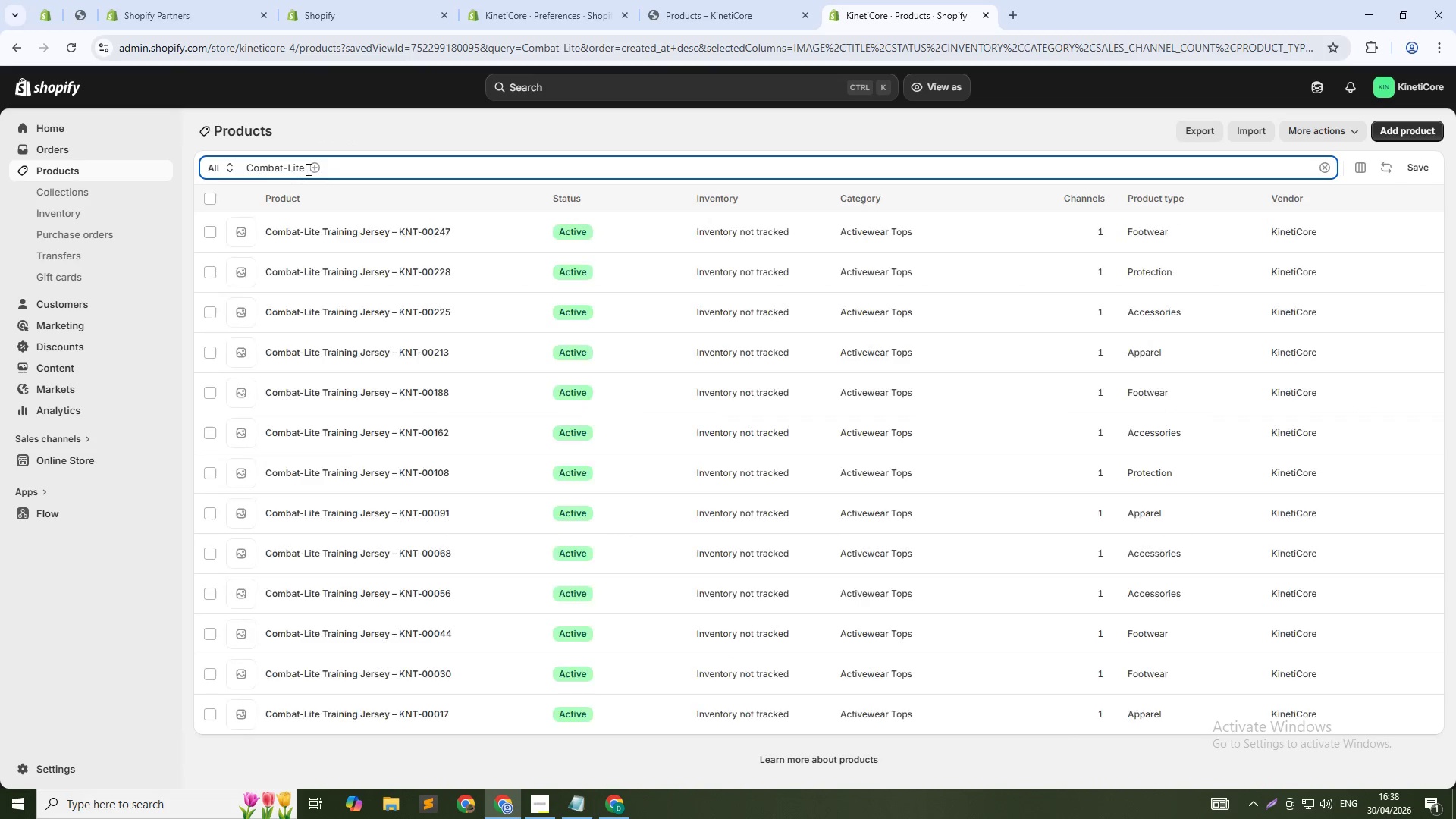 
left_click([336, 162])
 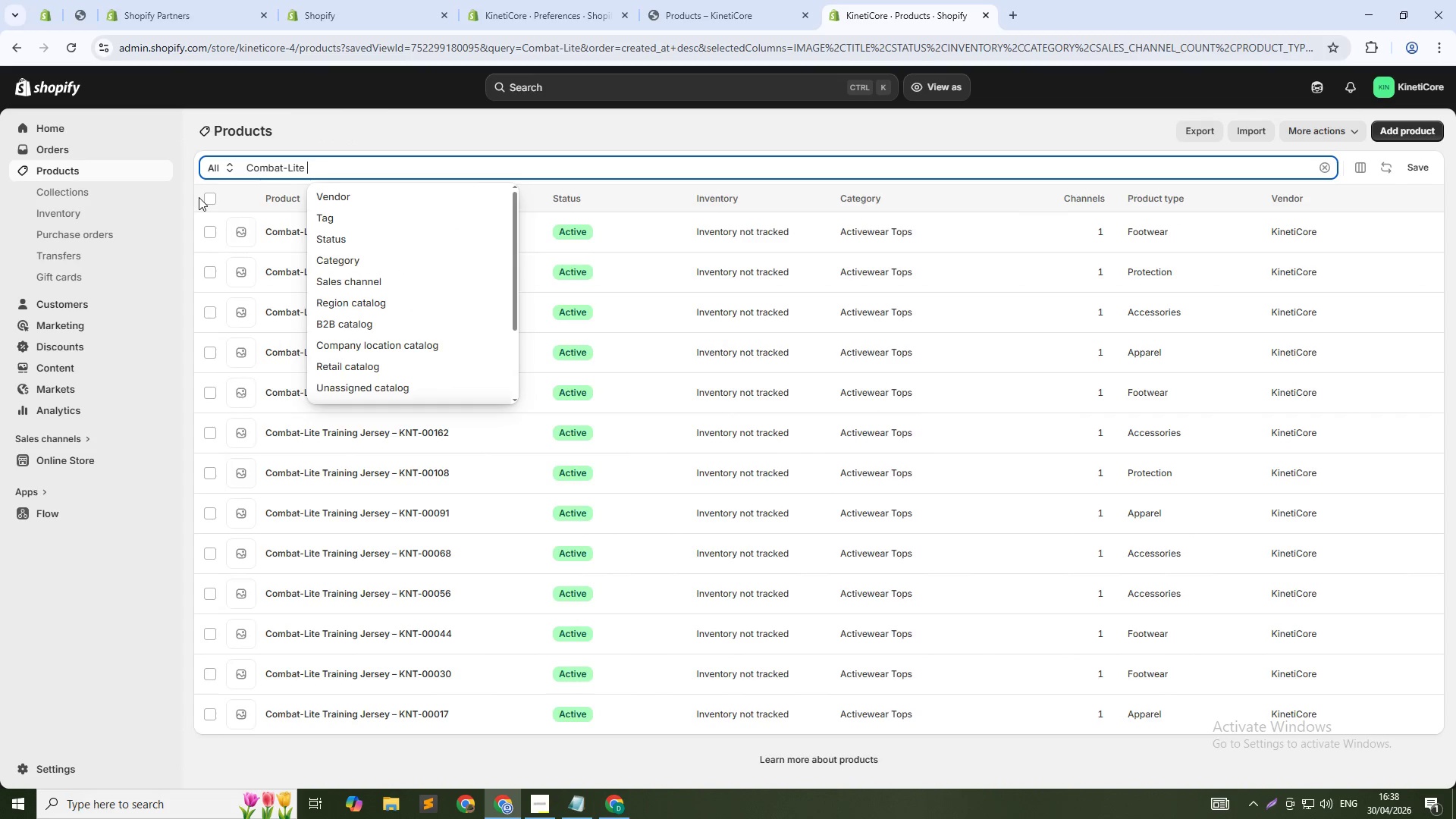 
left_click([213, 197])
 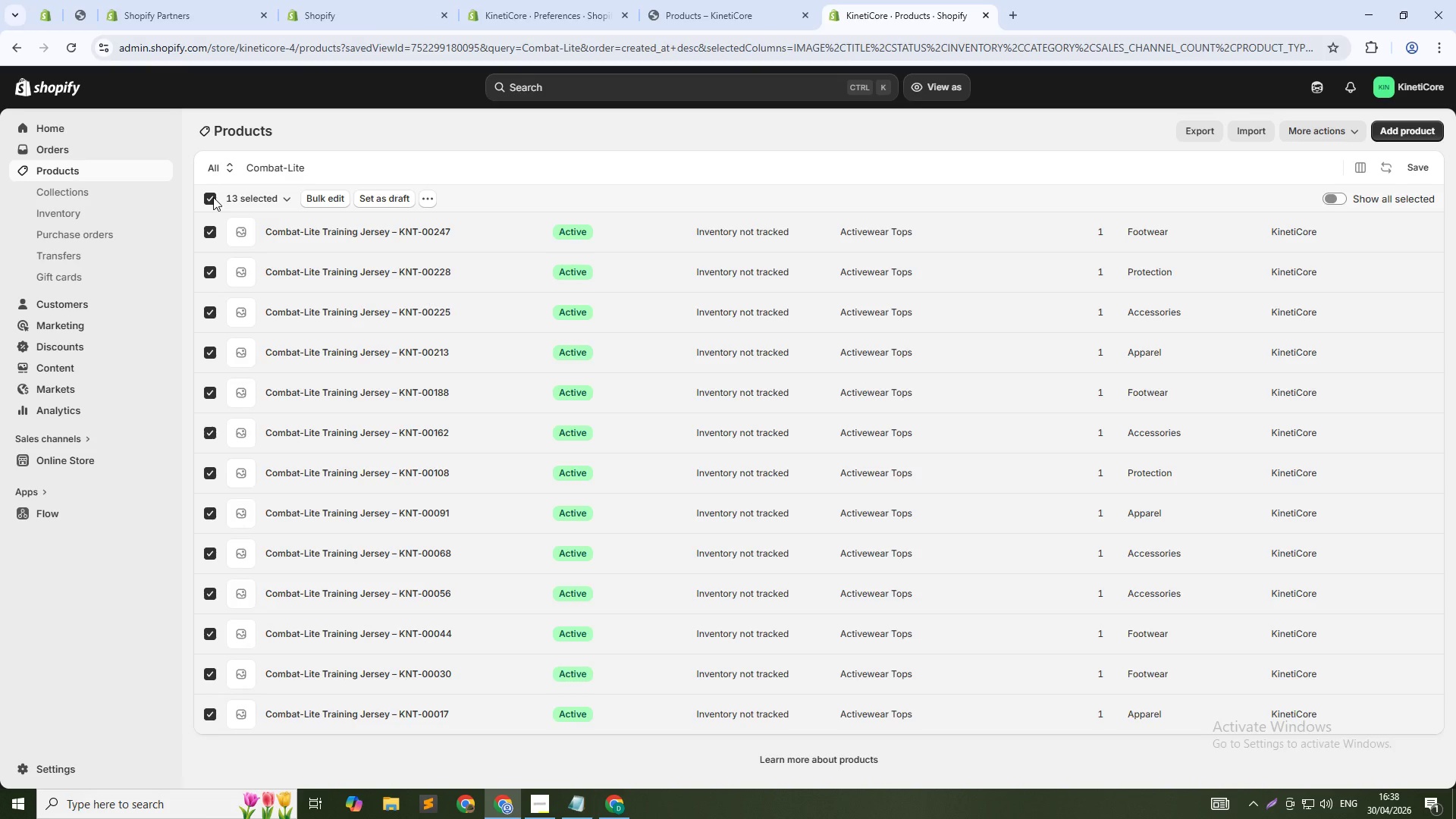 
wait(36.12)
 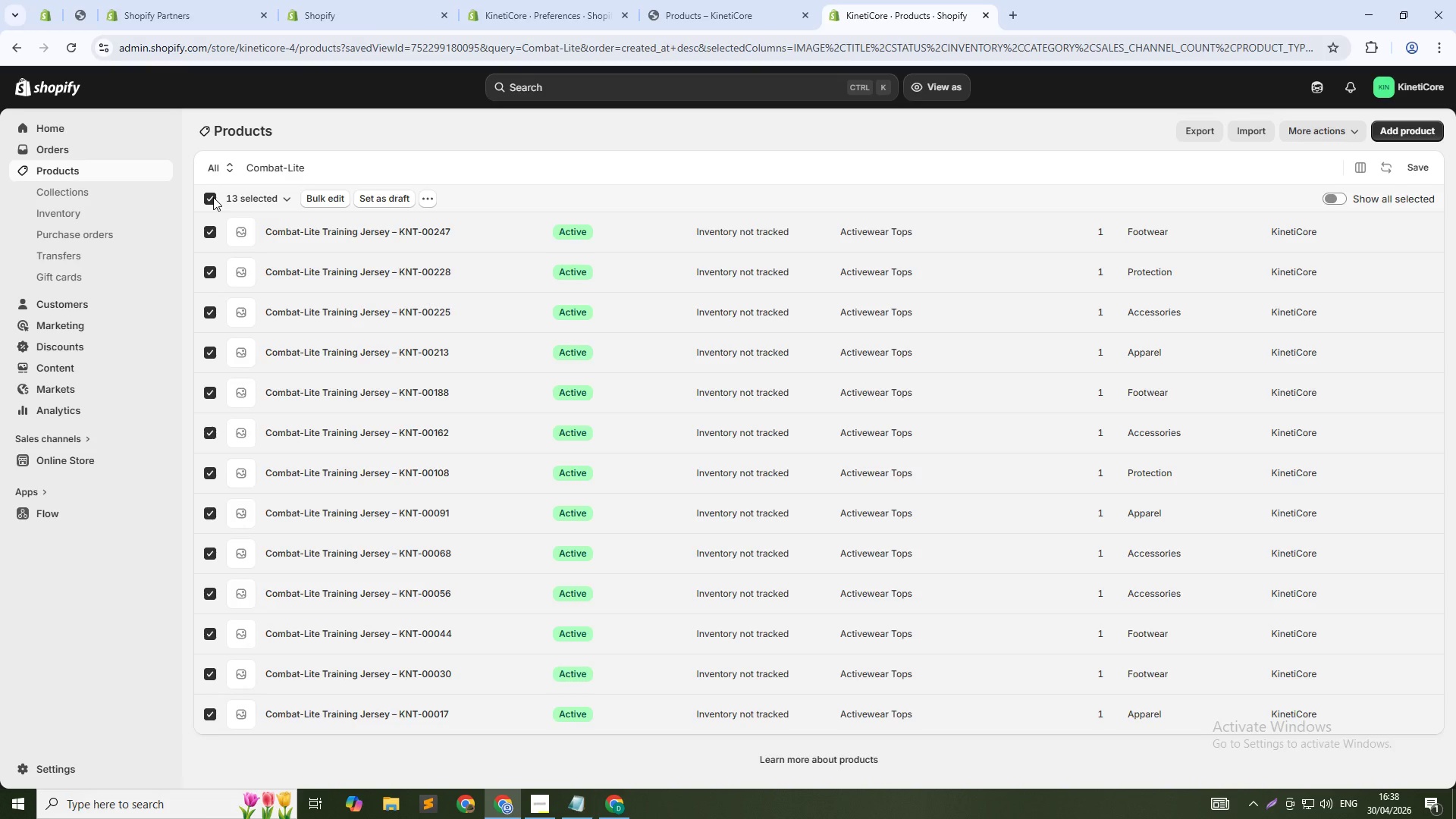 
hold_key(key=ControlLeft, duration=1.5)
left_click([313, 714])
 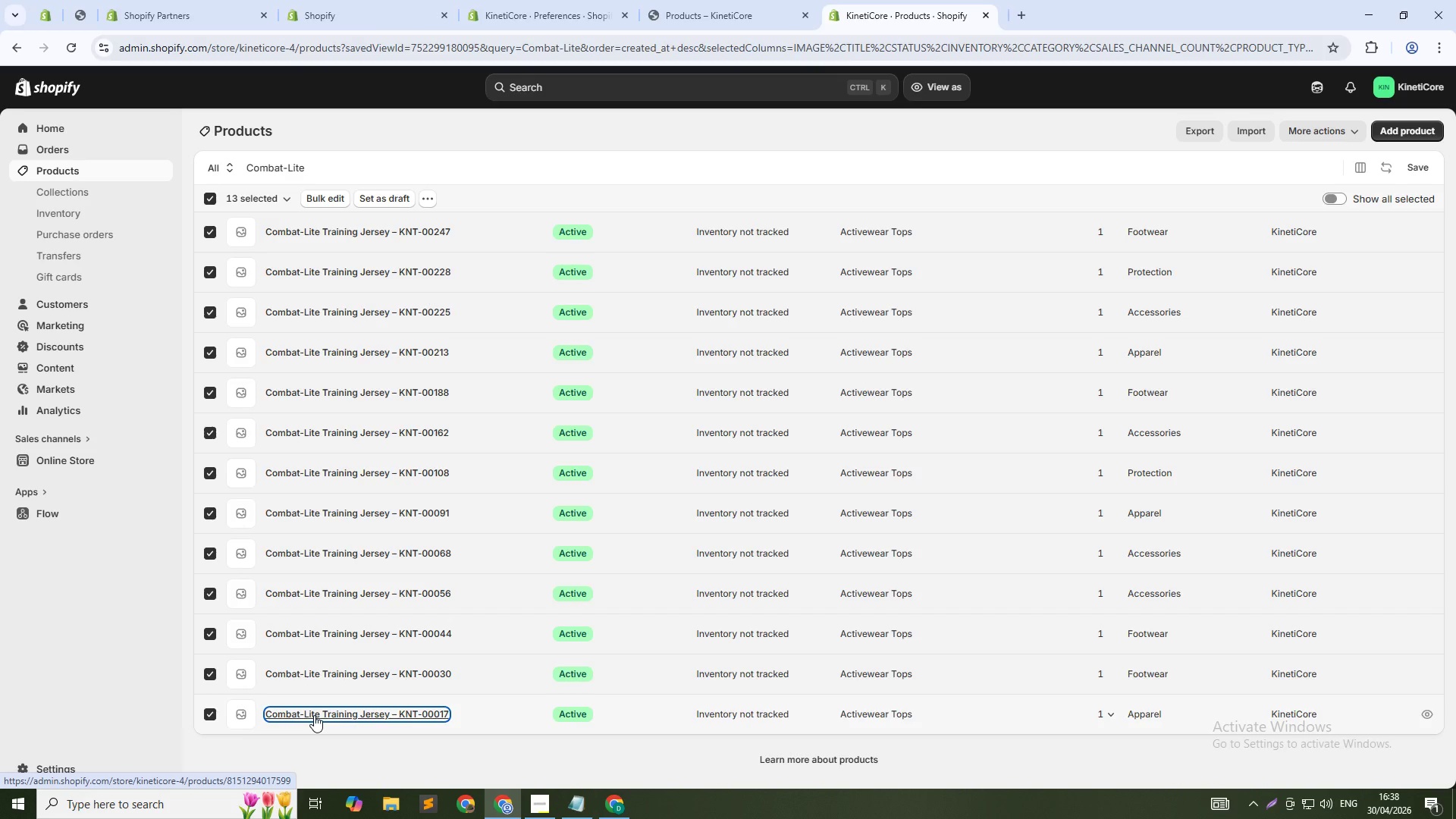 
hold_key(key=ControlLeft, duration=1.51)
left_click([328, 671])
 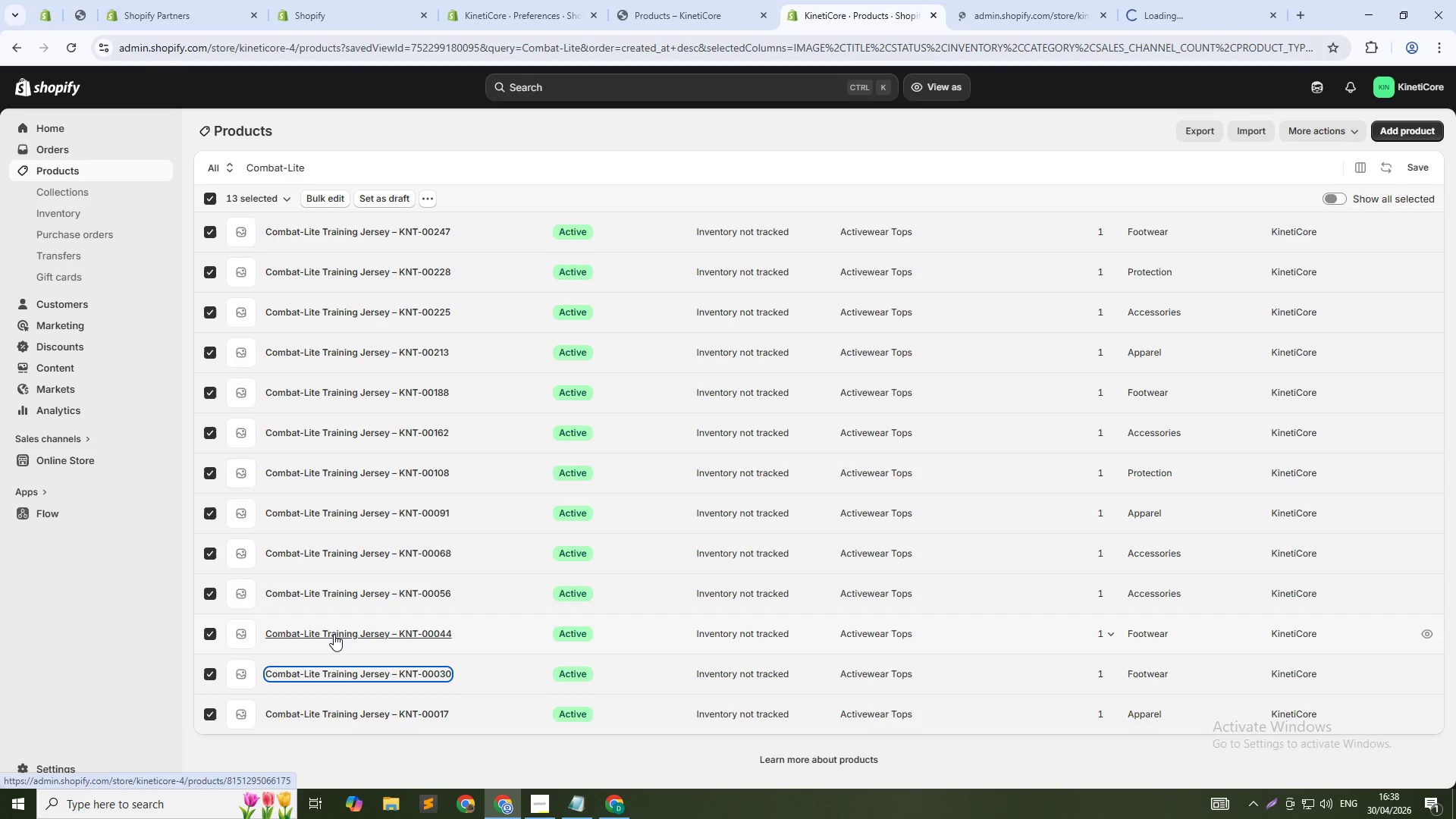 
left_click([334, 634])
 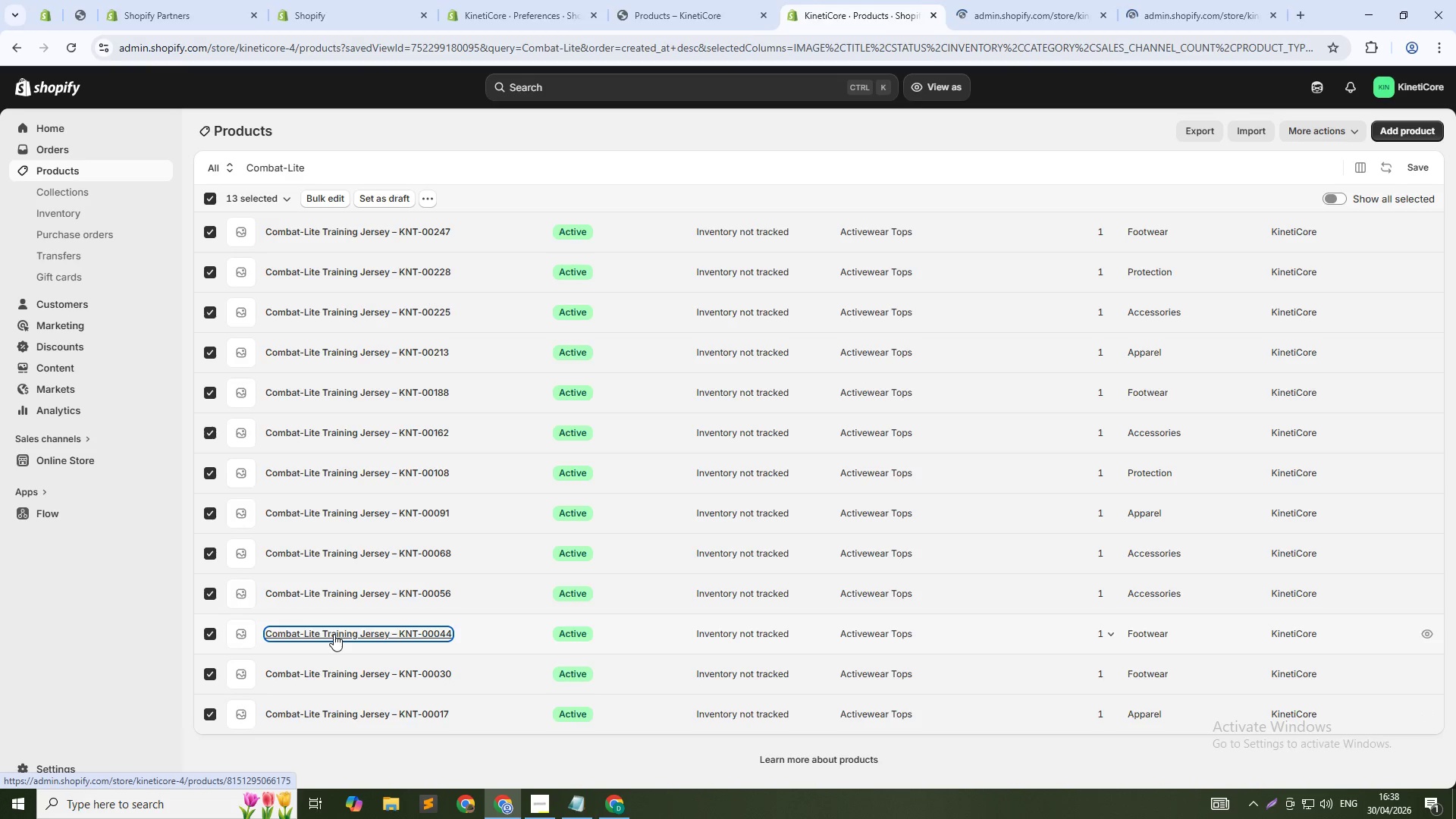 
hold_key(key=ControlLeft, duration=1.52)
left_click([347, 592])
 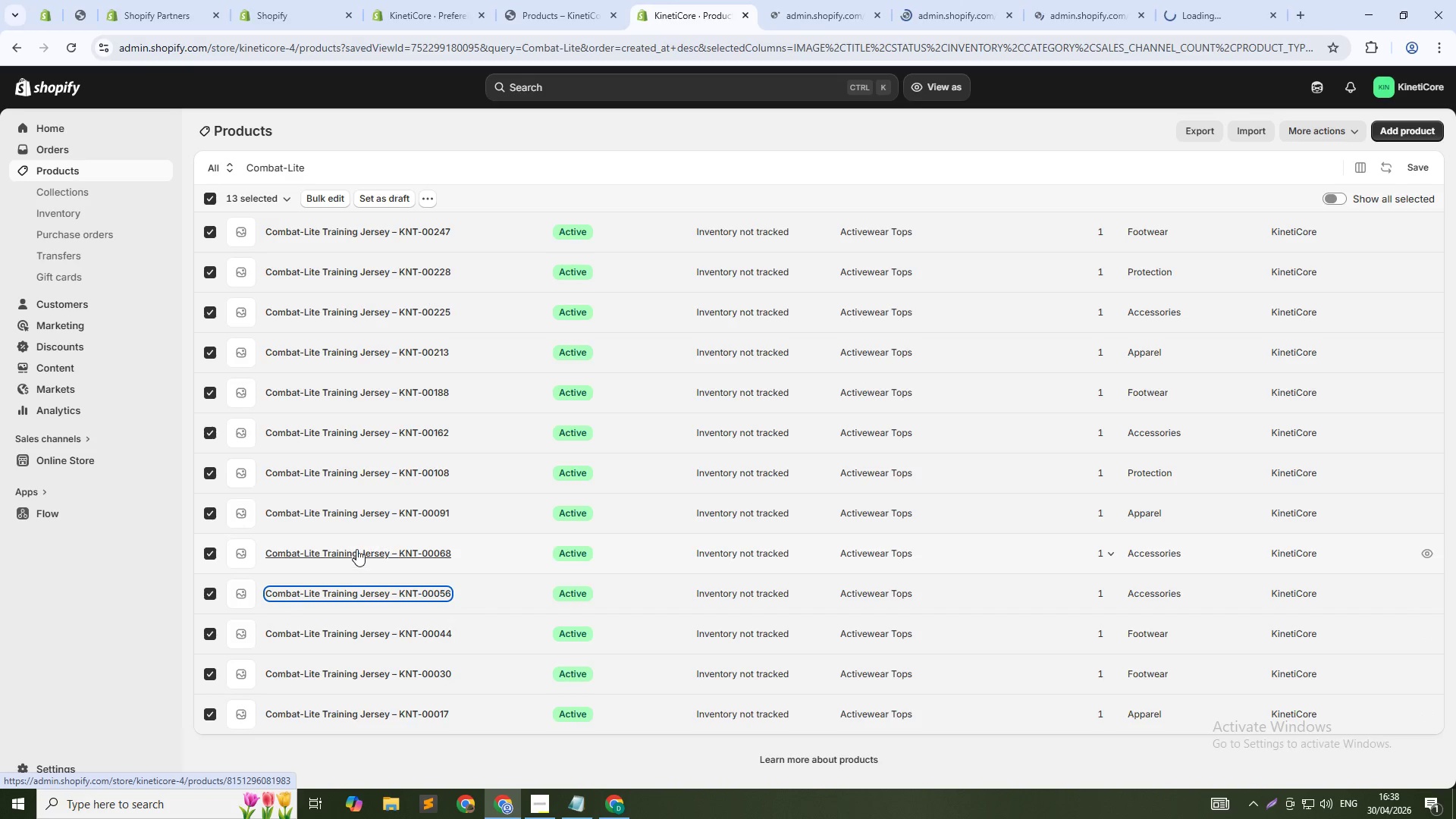 
left_click([356, 549])
 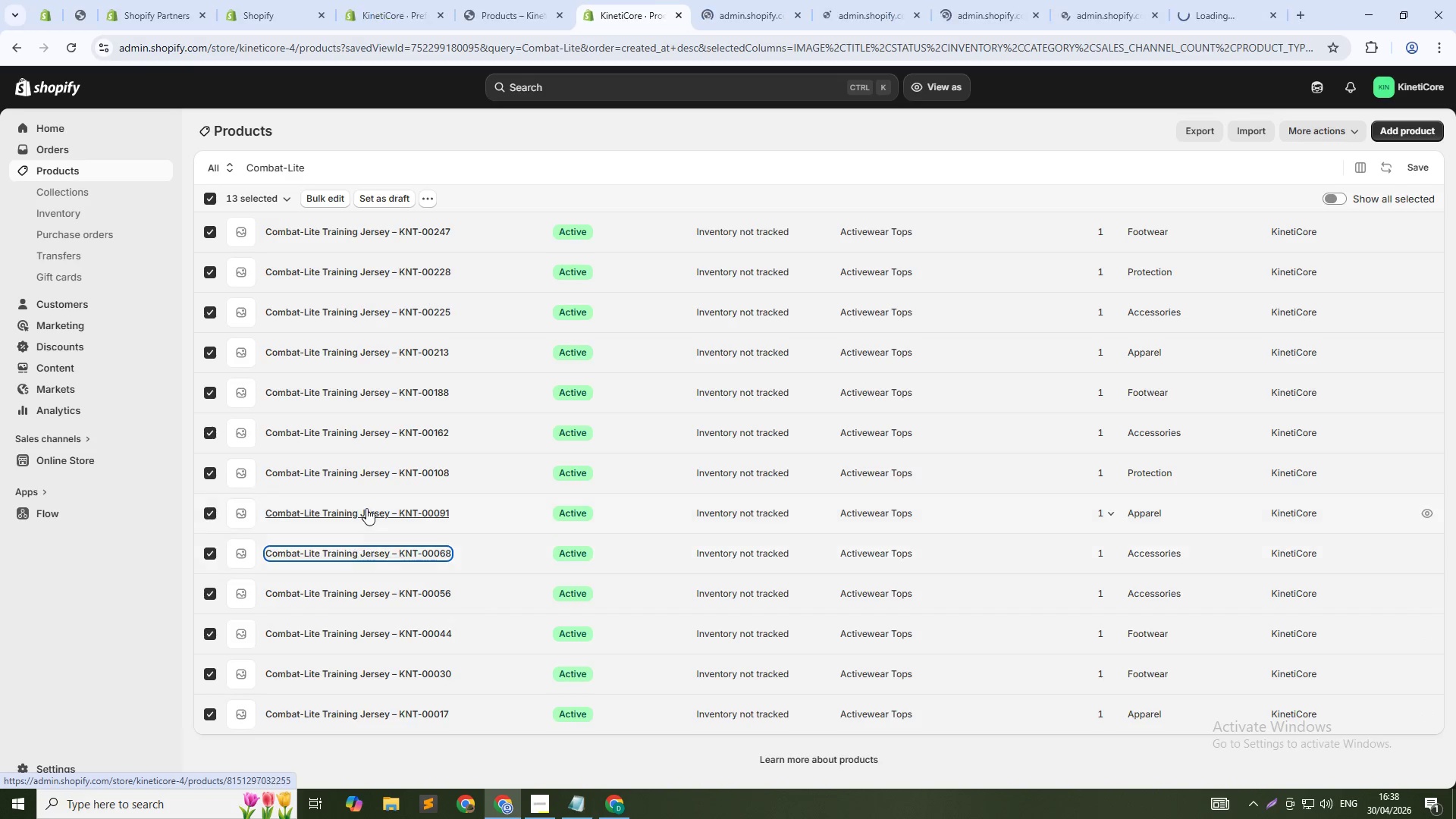 
hold_key(key=ControlLeft, duration=1.52)
left_click([366, 508])
 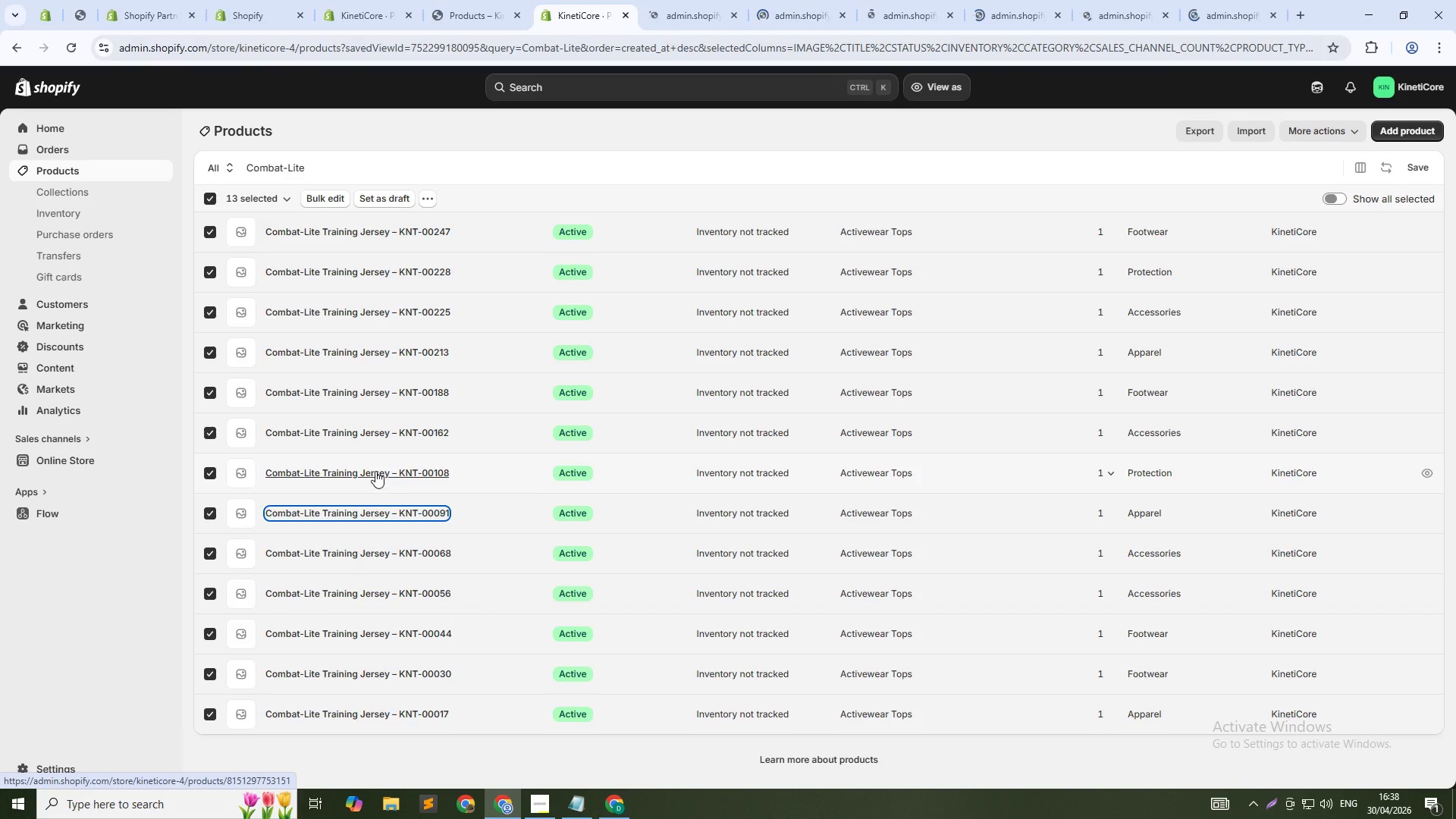 
left_click([375, 471])
 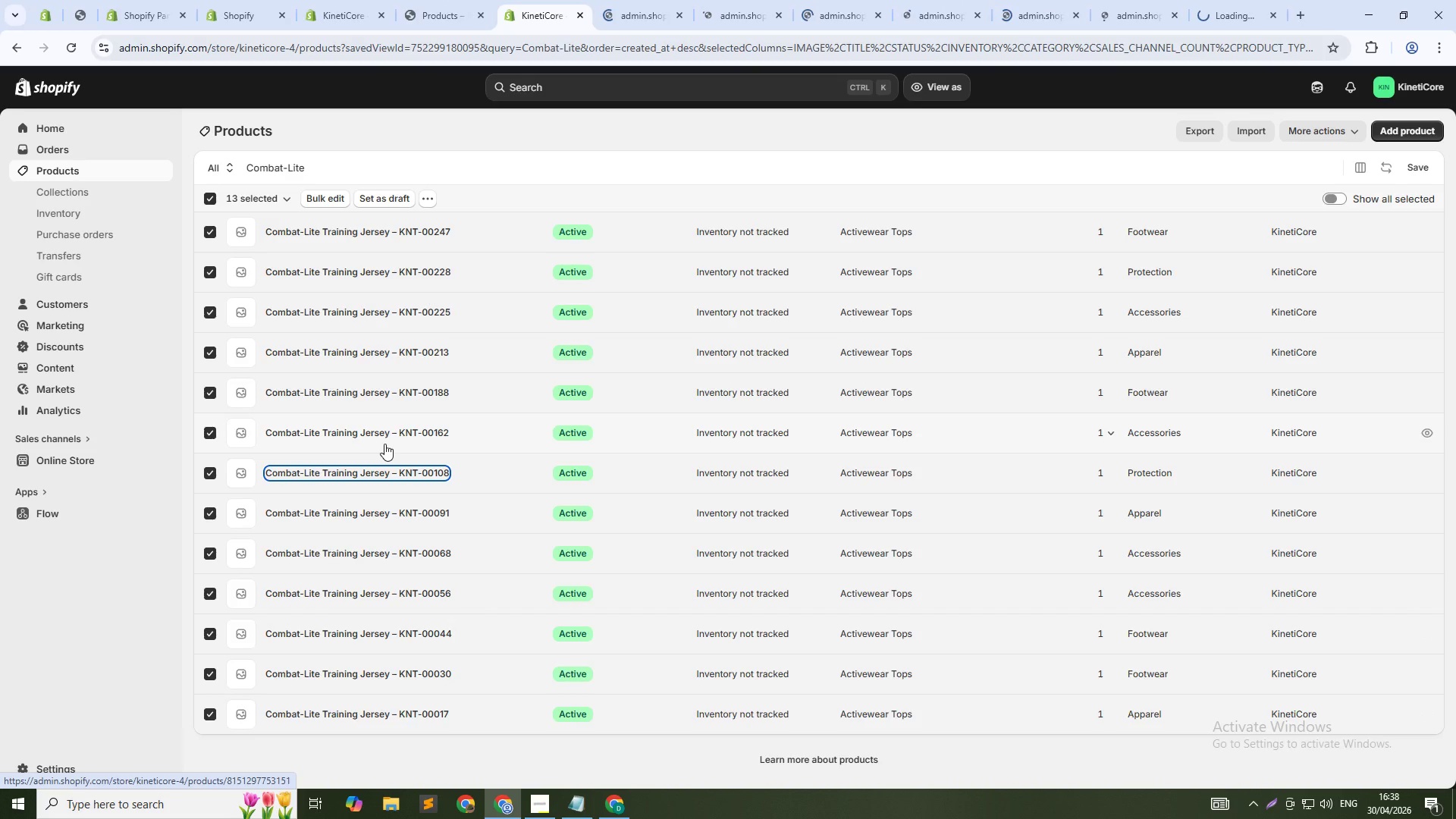 
hold_key(key=ControlLeft, duration=1.53)
left_click([384, 434])
 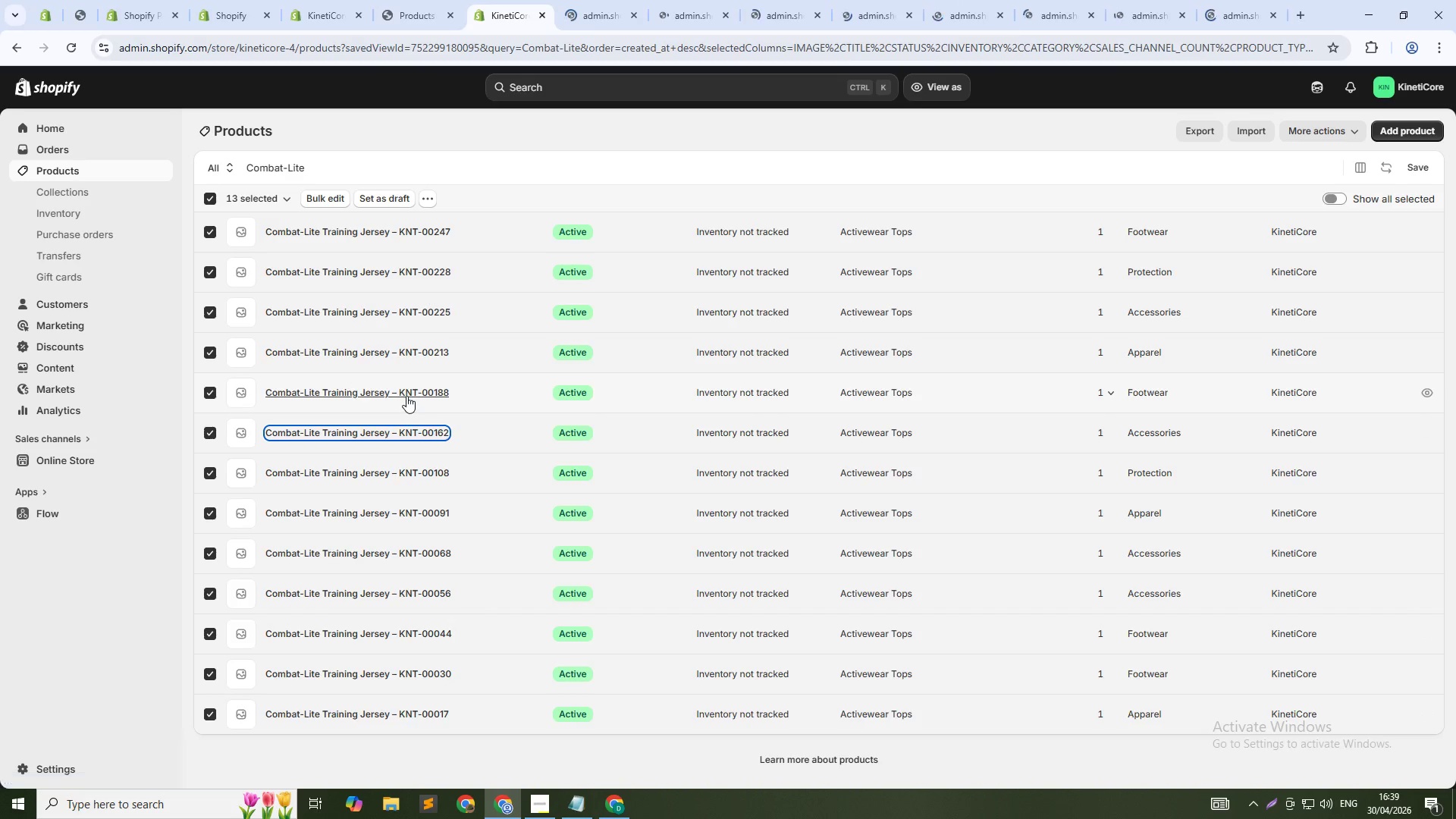 
left_click([406, 396])
 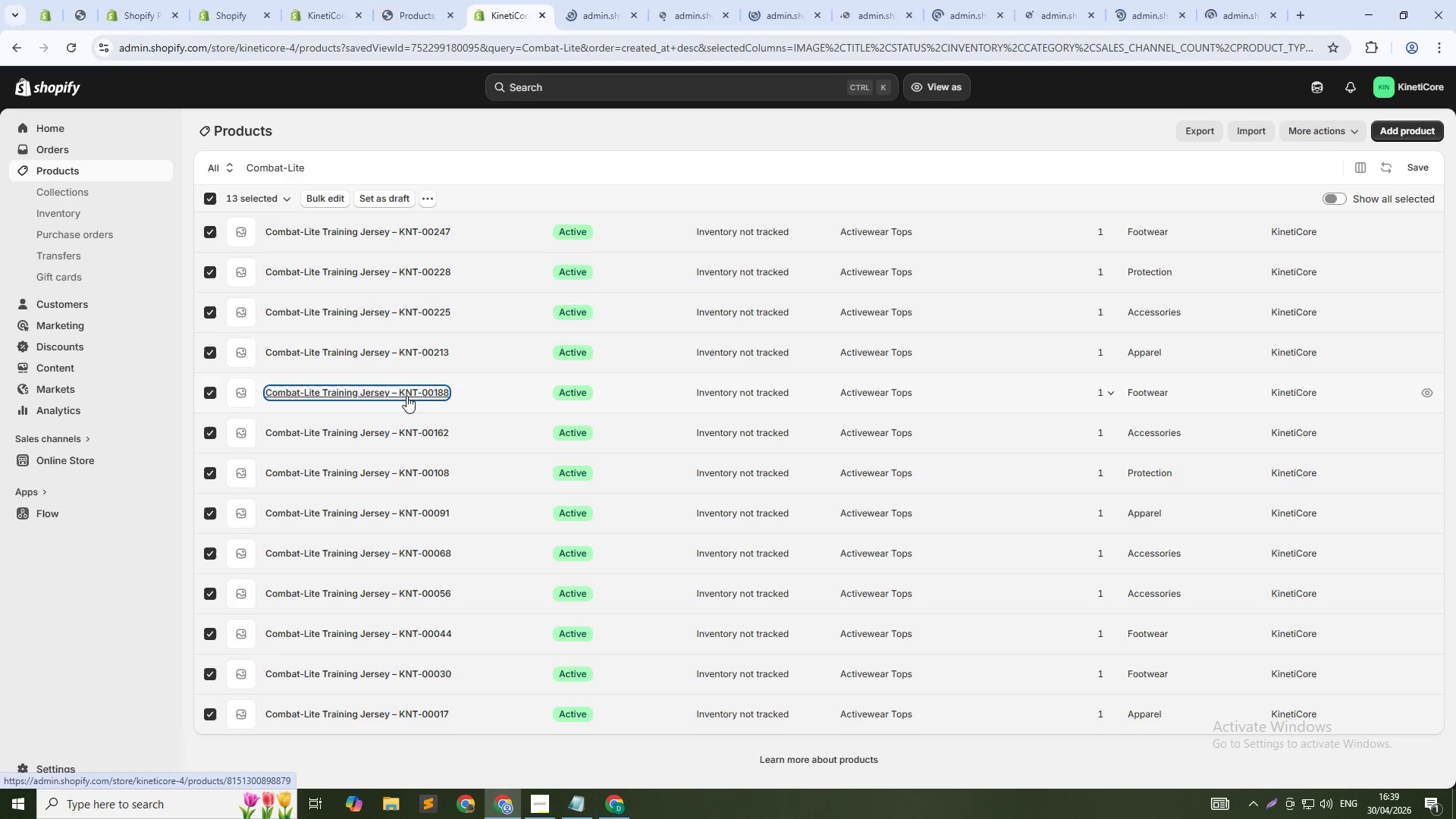 
hold_key(key=ControlLeft, duration=1.52)
left_click([418, 356])
 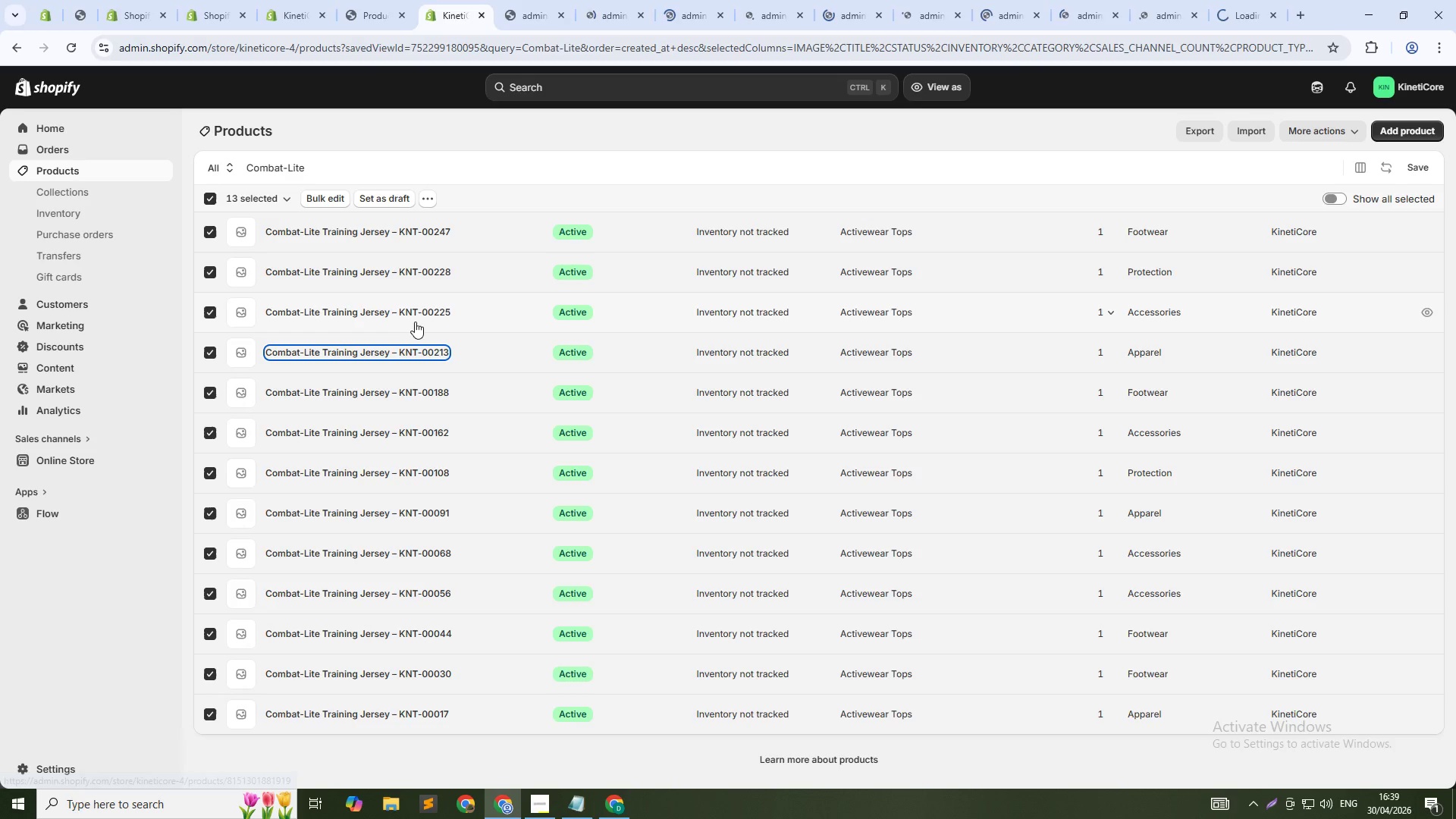 
hold_key(key=ControlLeft, duration=1.51)
left_click([415, 315])
 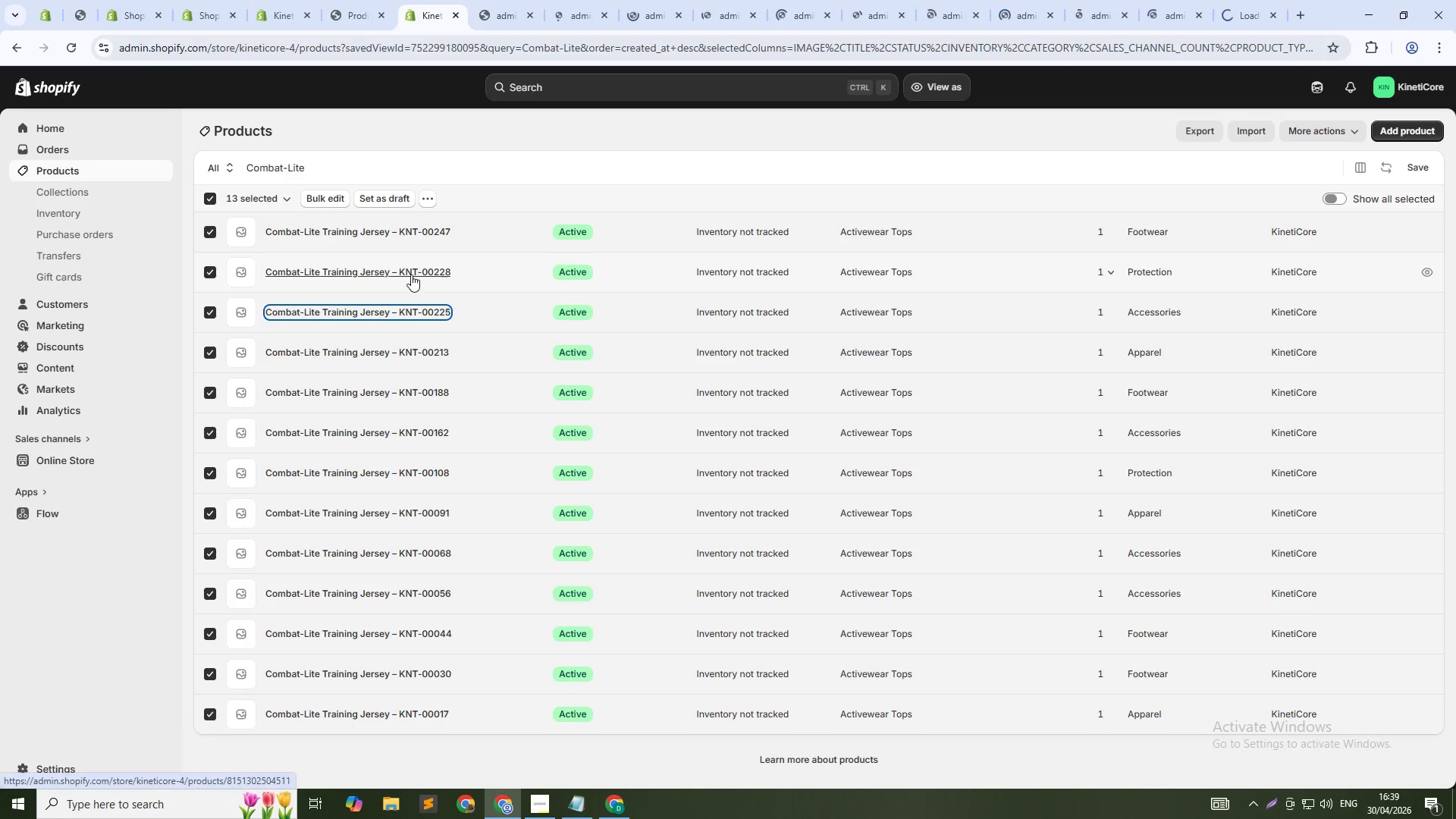 
left_click([410, 273])
 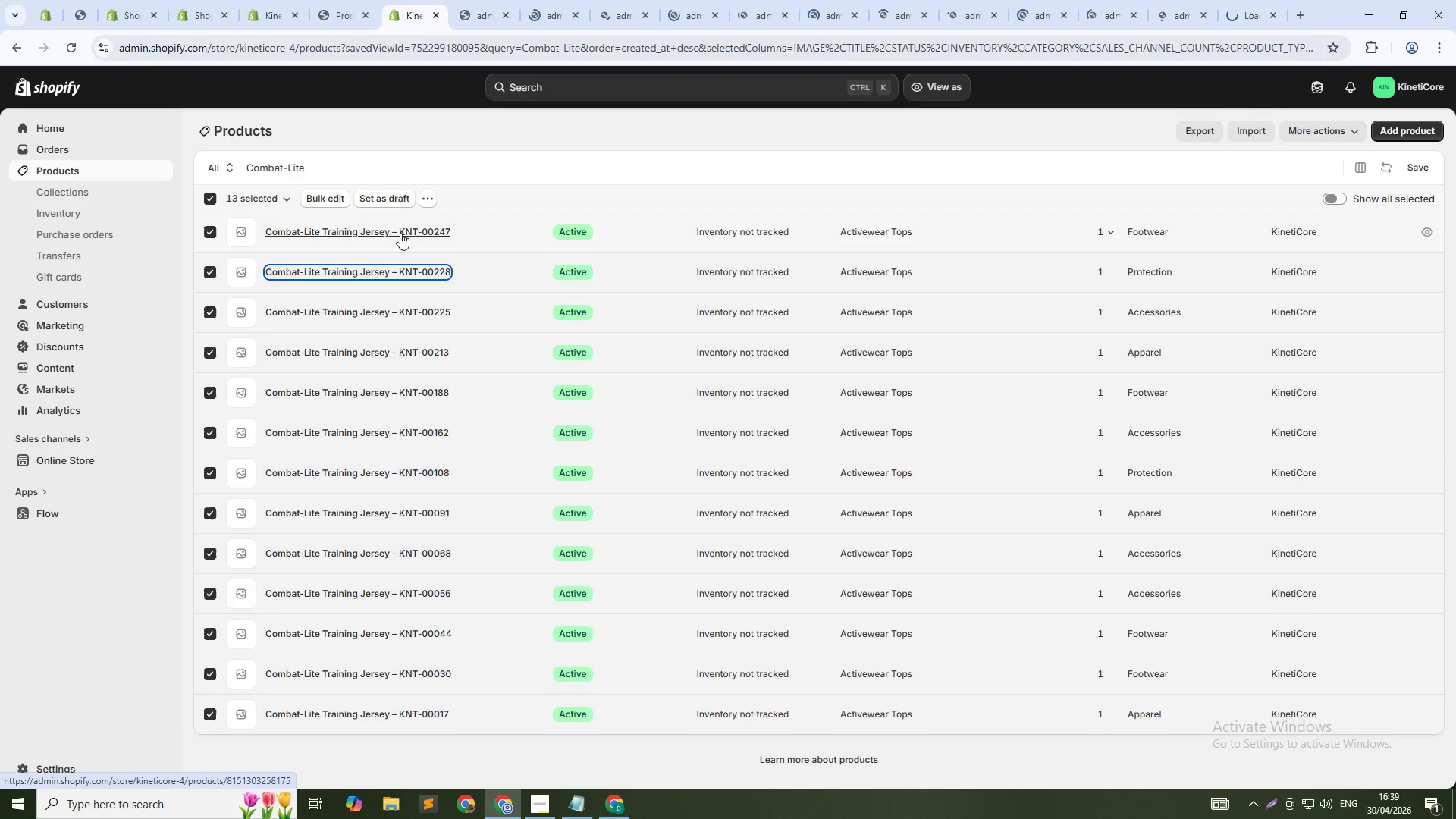 
hold_key(key=ControlLeft, duration=0.64)
left_click([400, 233])
 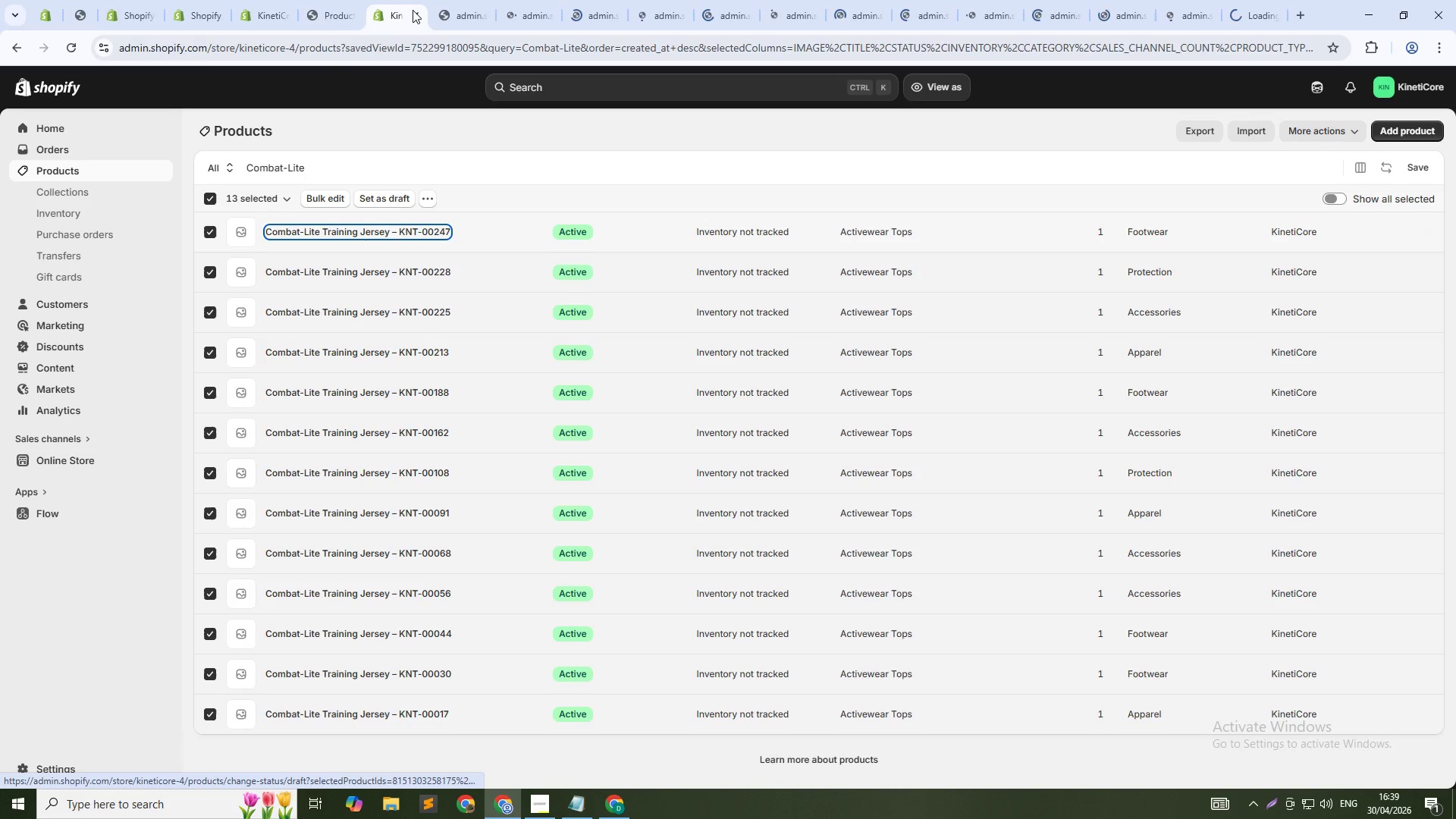 
left_click([448, 4])
 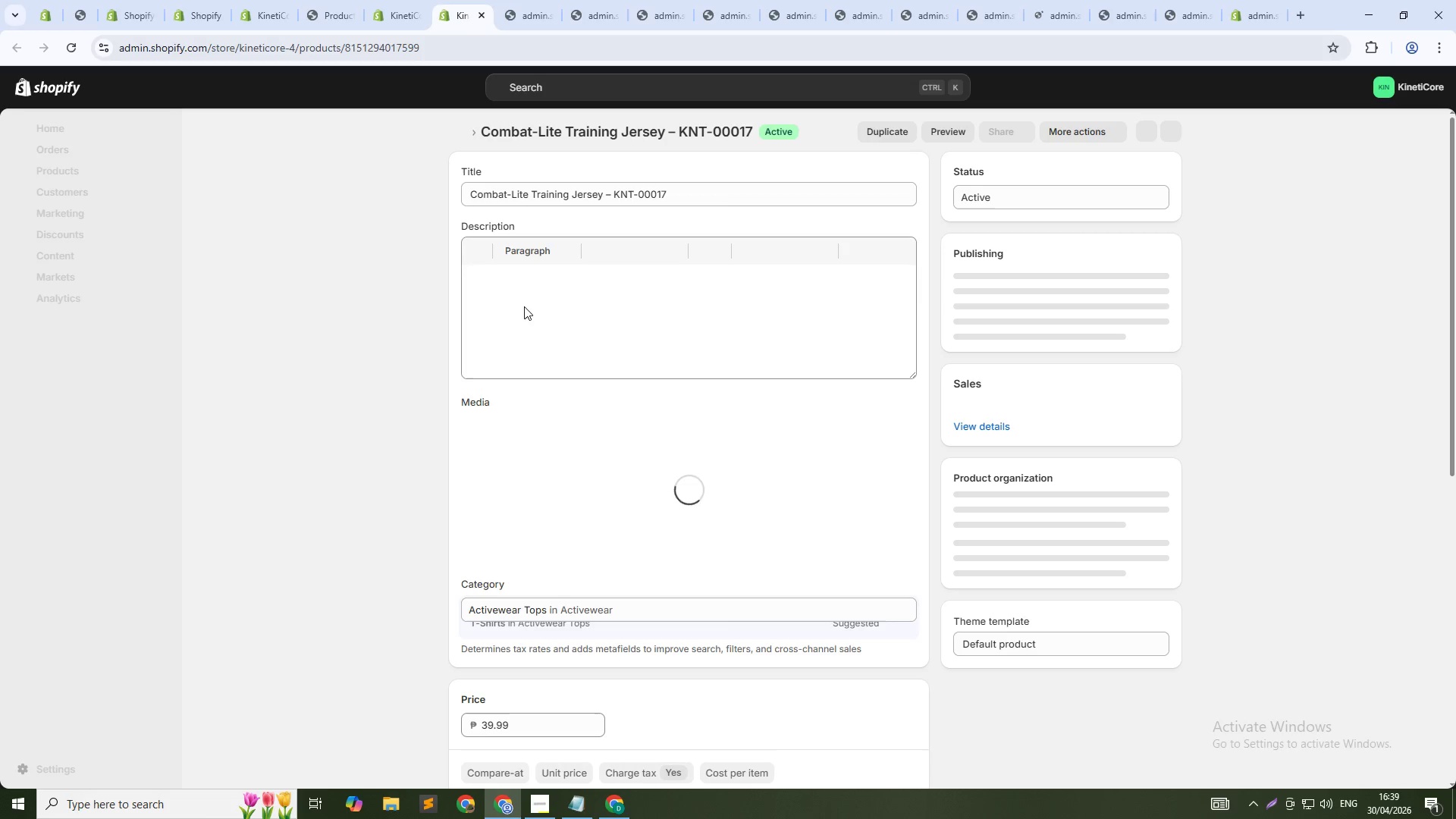 
wait(7.64)
 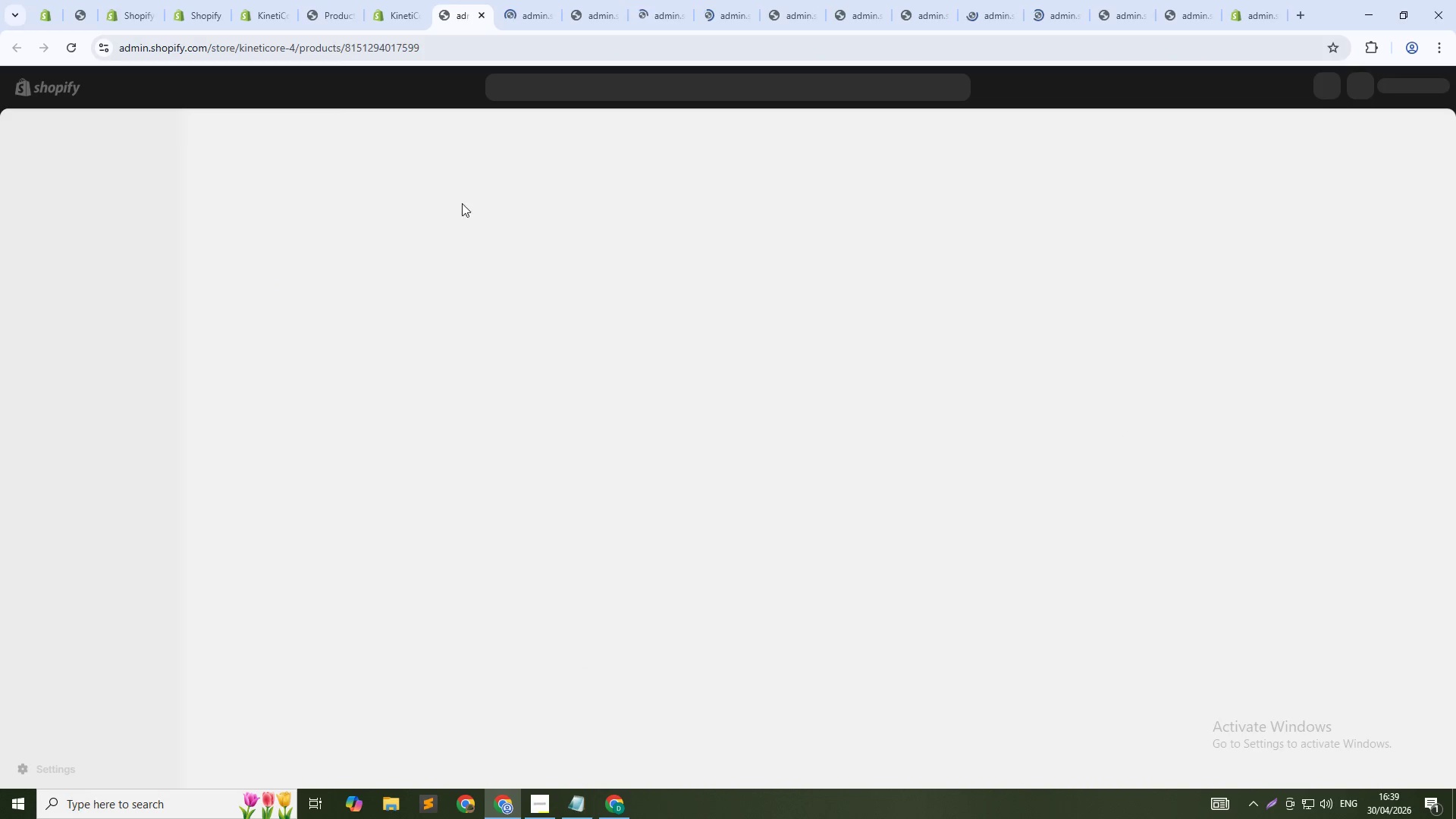 
left_click([630, 299])
 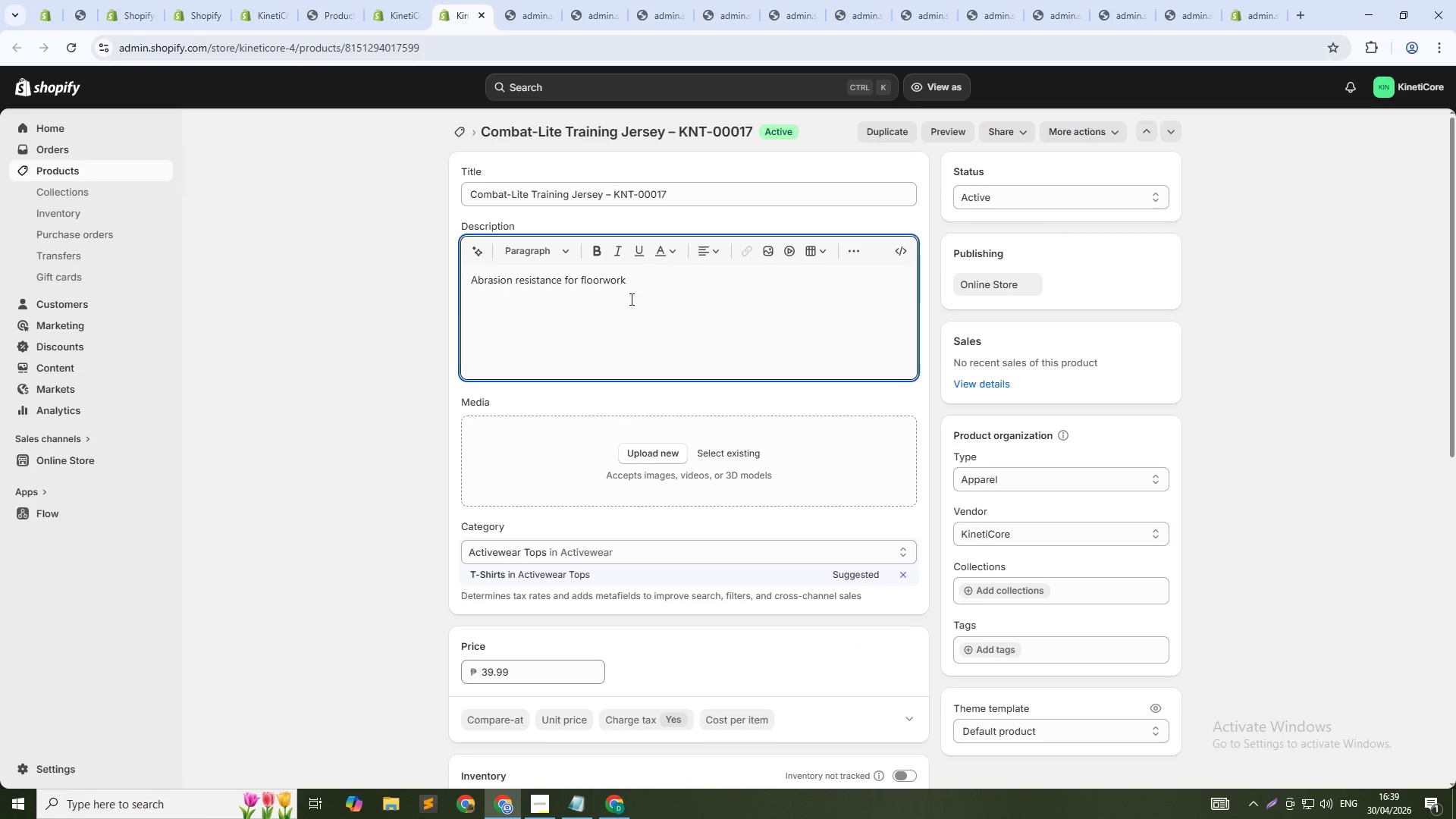 
key(Control+A)
 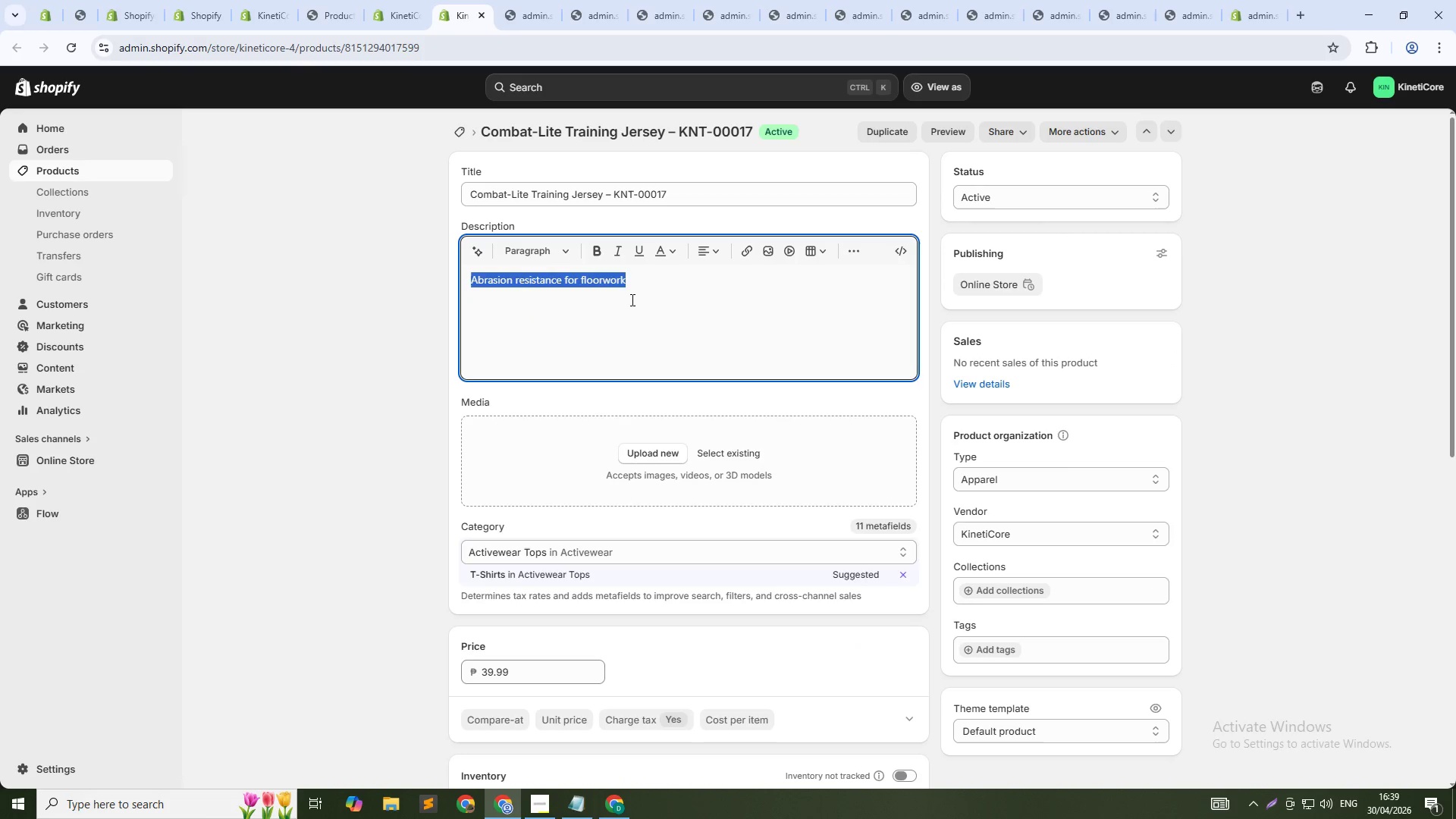 
type(Combat_Li)
key(Backspace)
key(Backspace)
key(Backspace)
type(-Lite Tr)
key(Backspace)
type(raiin)
key(Backspace)
key(Backspace)
type(ning Jersey stnads up to floorwork, slides, and power moves. The )
 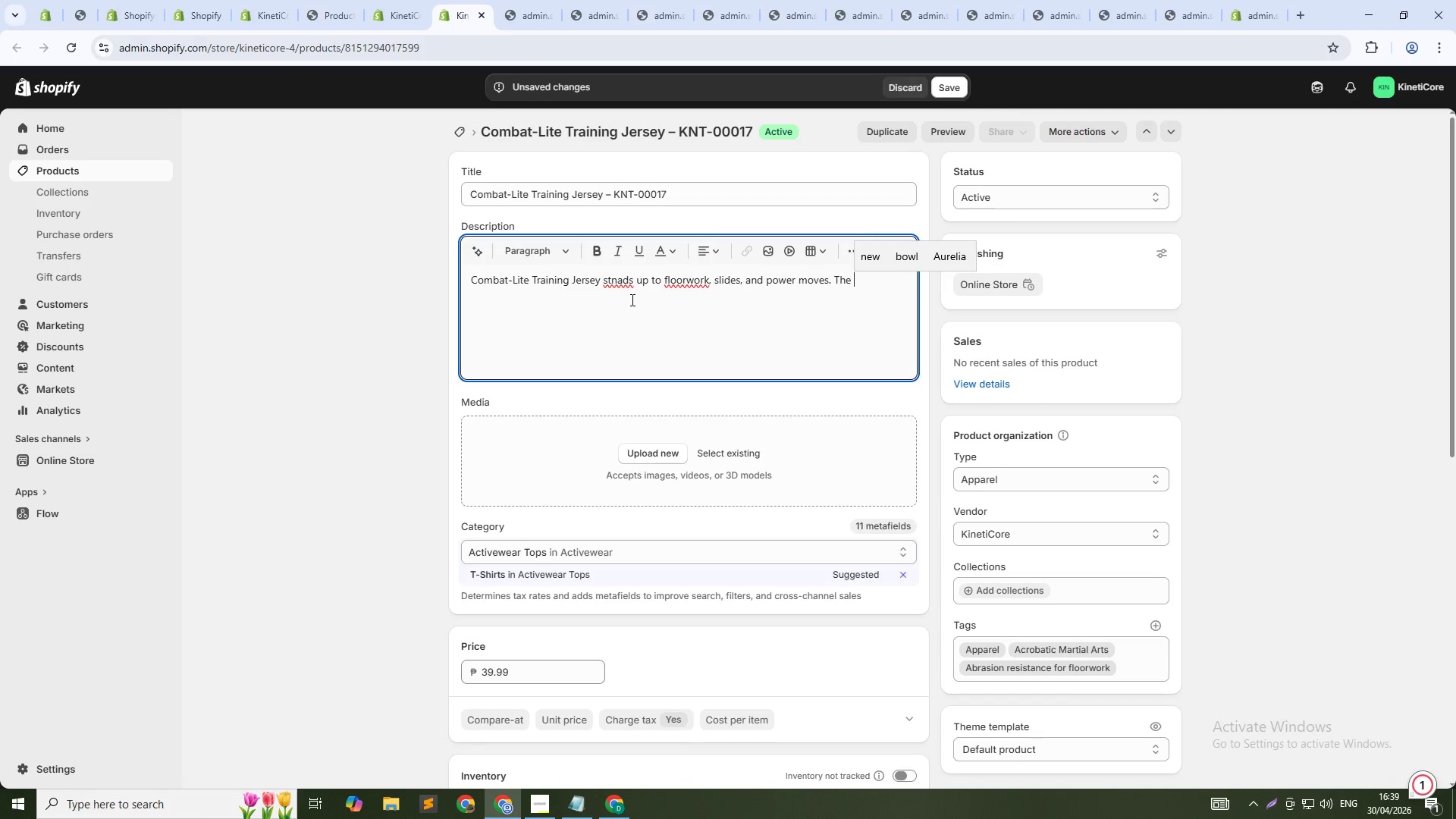 
hold_key(key=ArrowLeft, duration=1.5)
 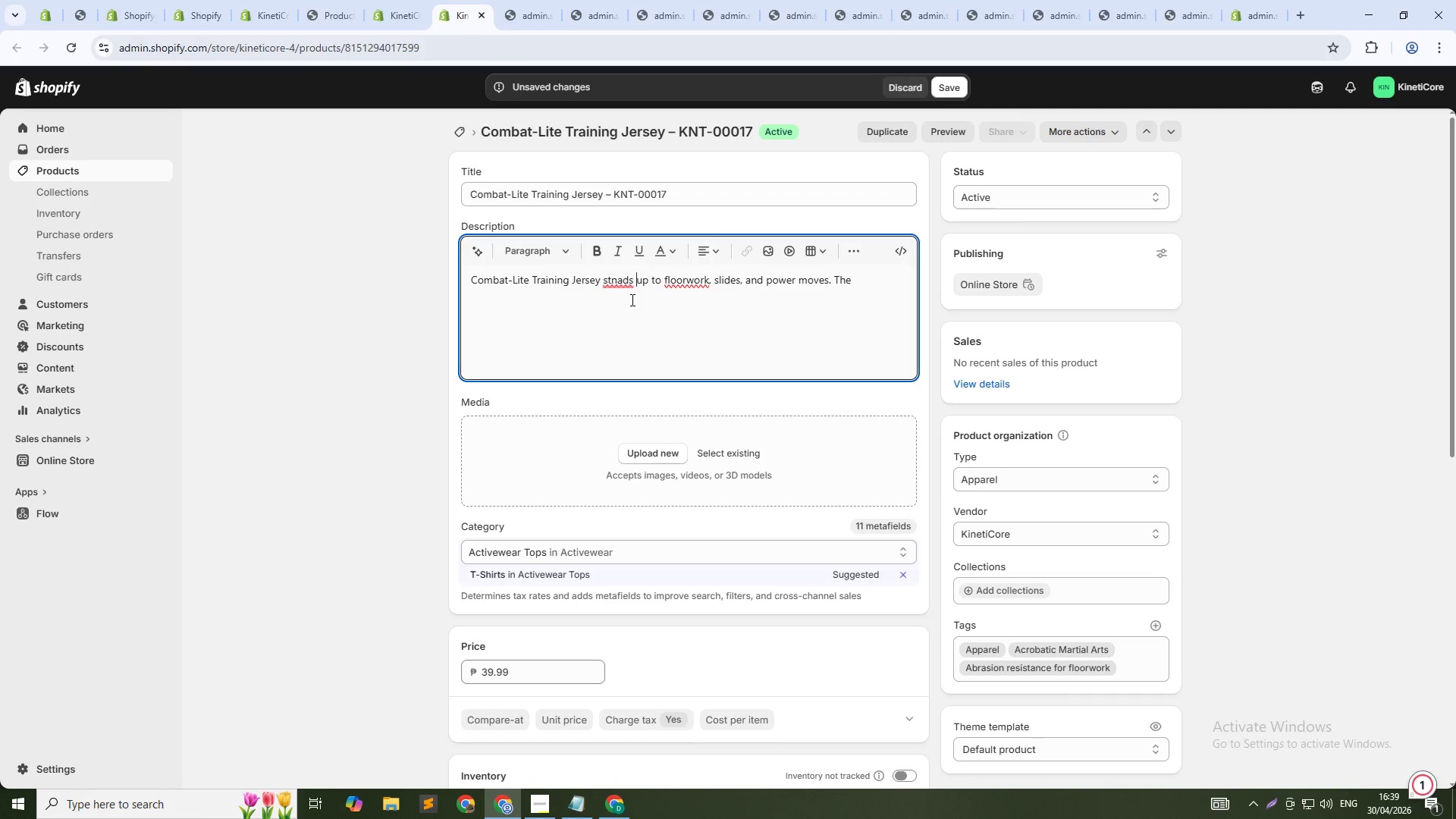 
hold_key(key=ArrowLeft, duration=0.52)
 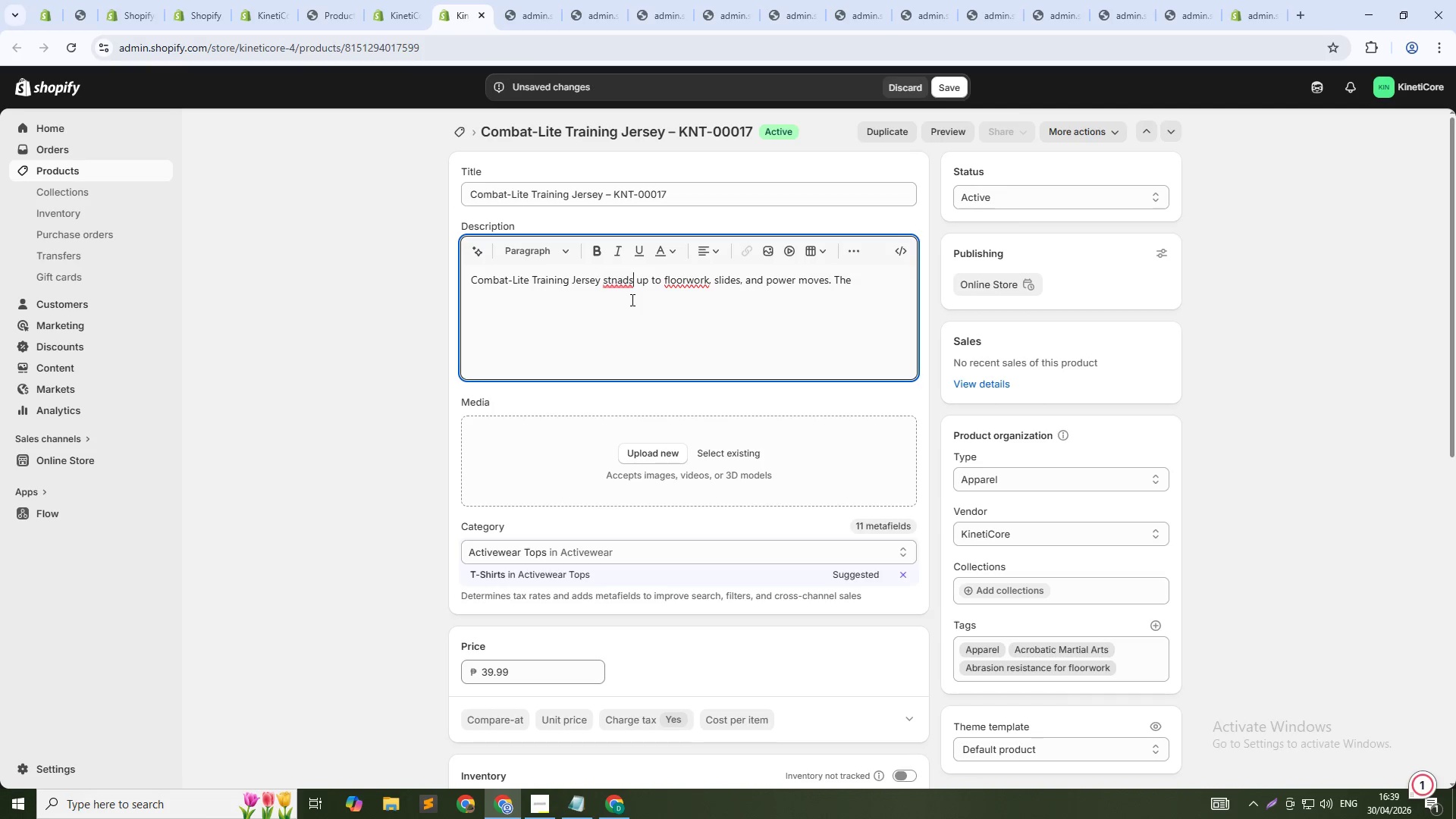 
key(ArrowLeft)
 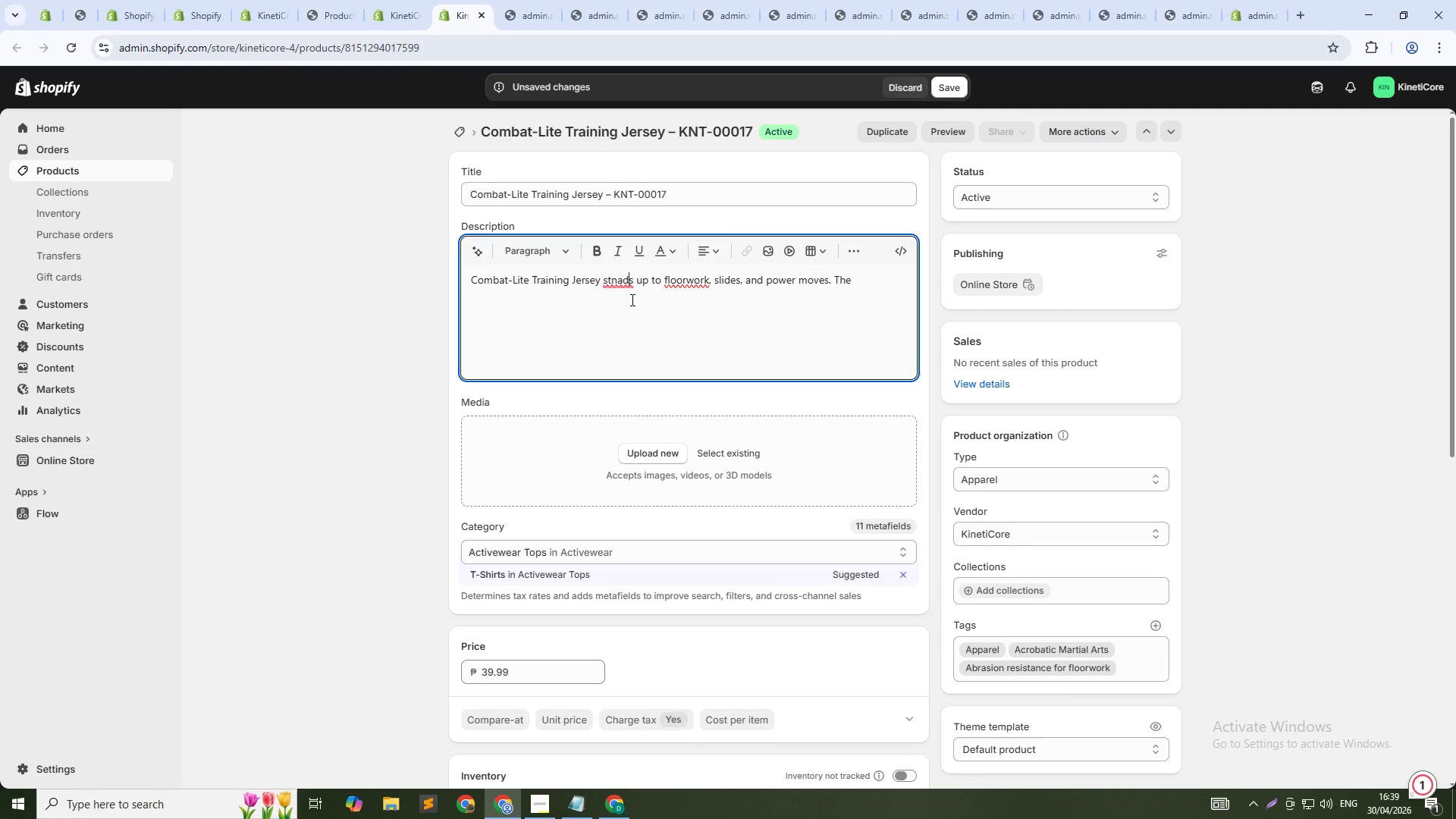 
key(ArrowLeft)
 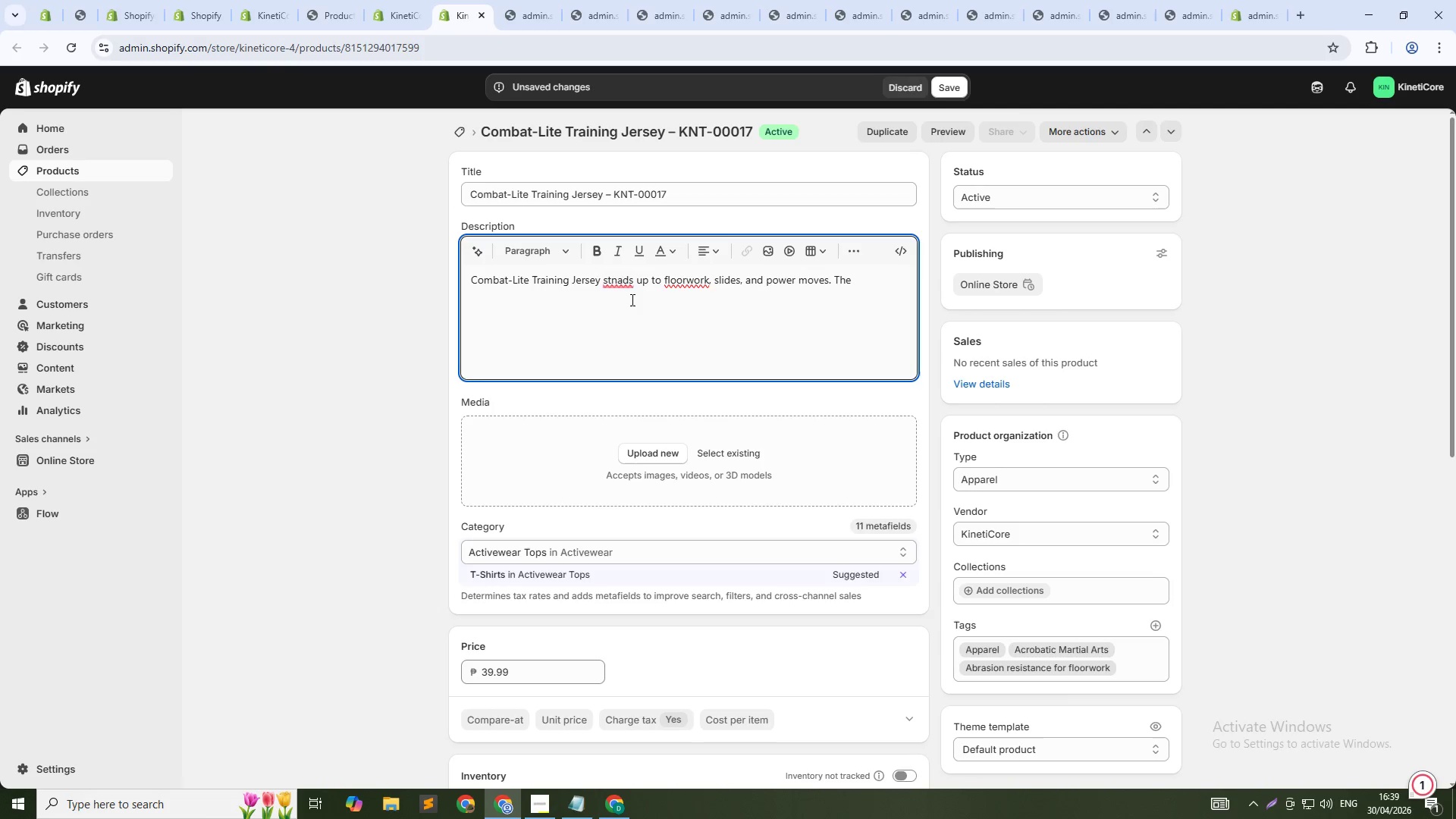 
key(Backspace)
key(Backspace)
type(an)
 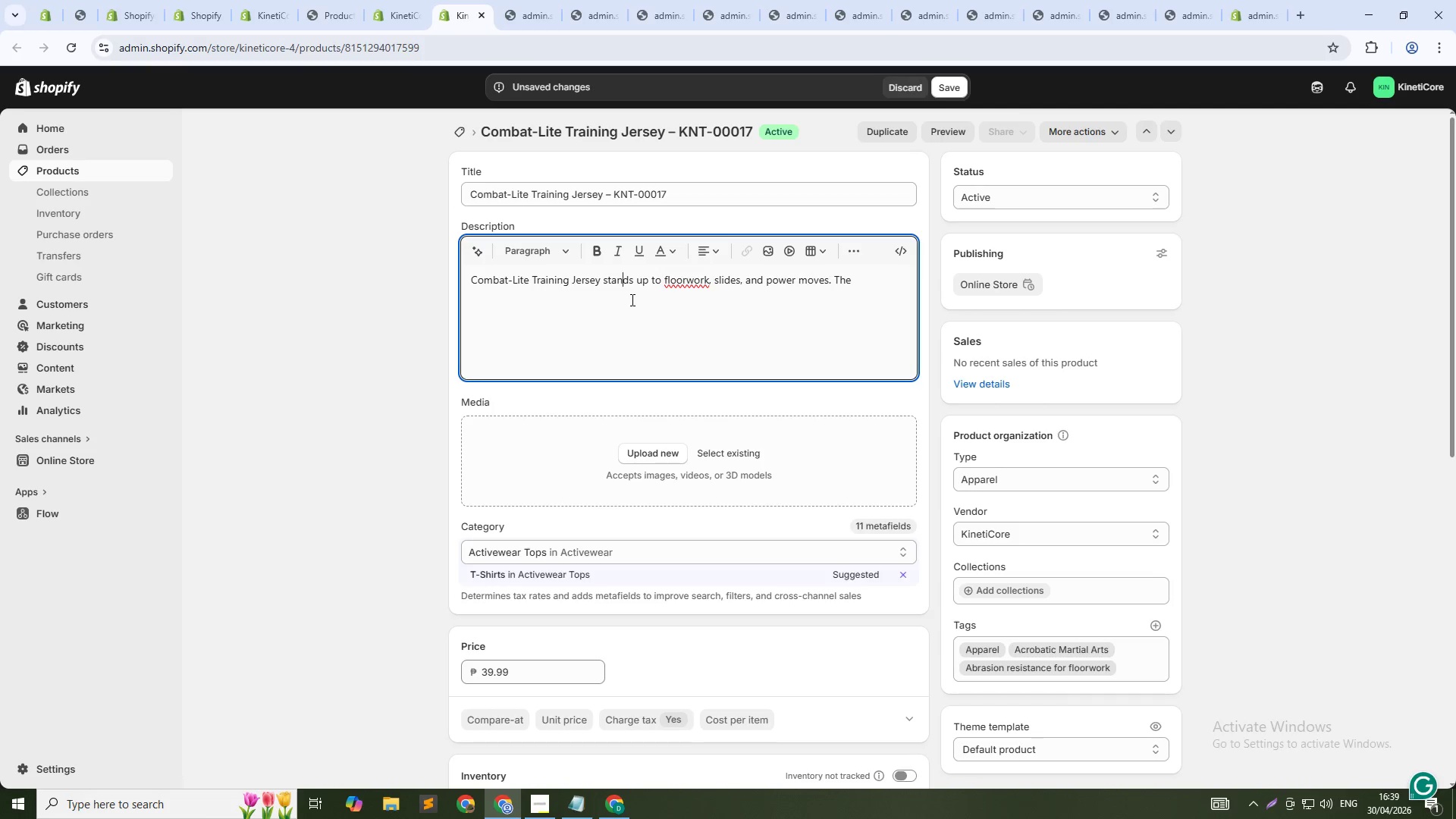 
key(ArrowDown)
 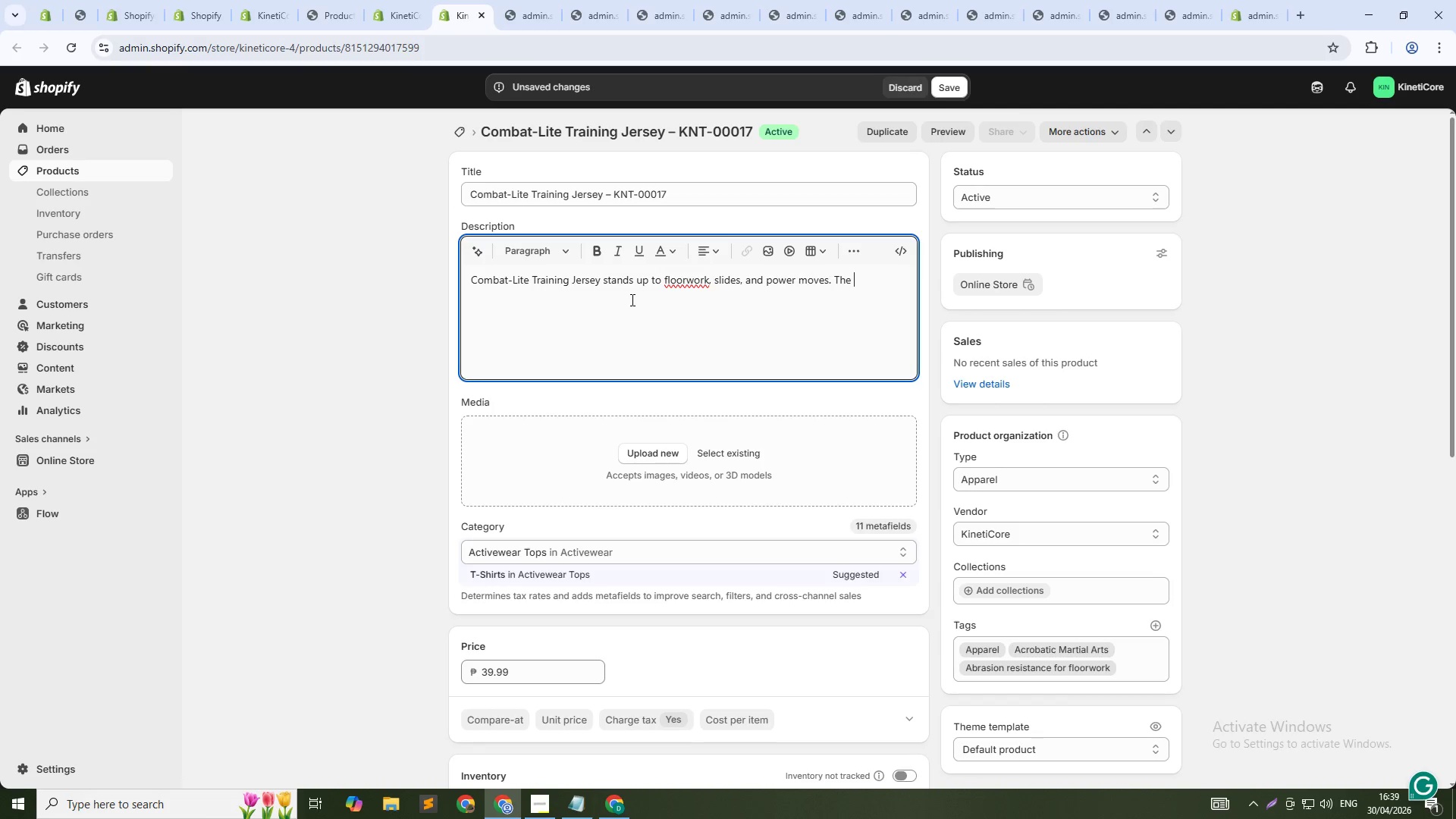 
type(abrasion-resistant fabric panels protect against mat burn during transitions. LIg)
key(Backspace)
key(Backspace)
type(ightweight construction reduces drag during spins and aerials )
key(Backspace)
type(. Mesh back panel releases heat during intense training. Athletic cut follows your body through kicks and twists. Built for tricking athletes who train hard.)
 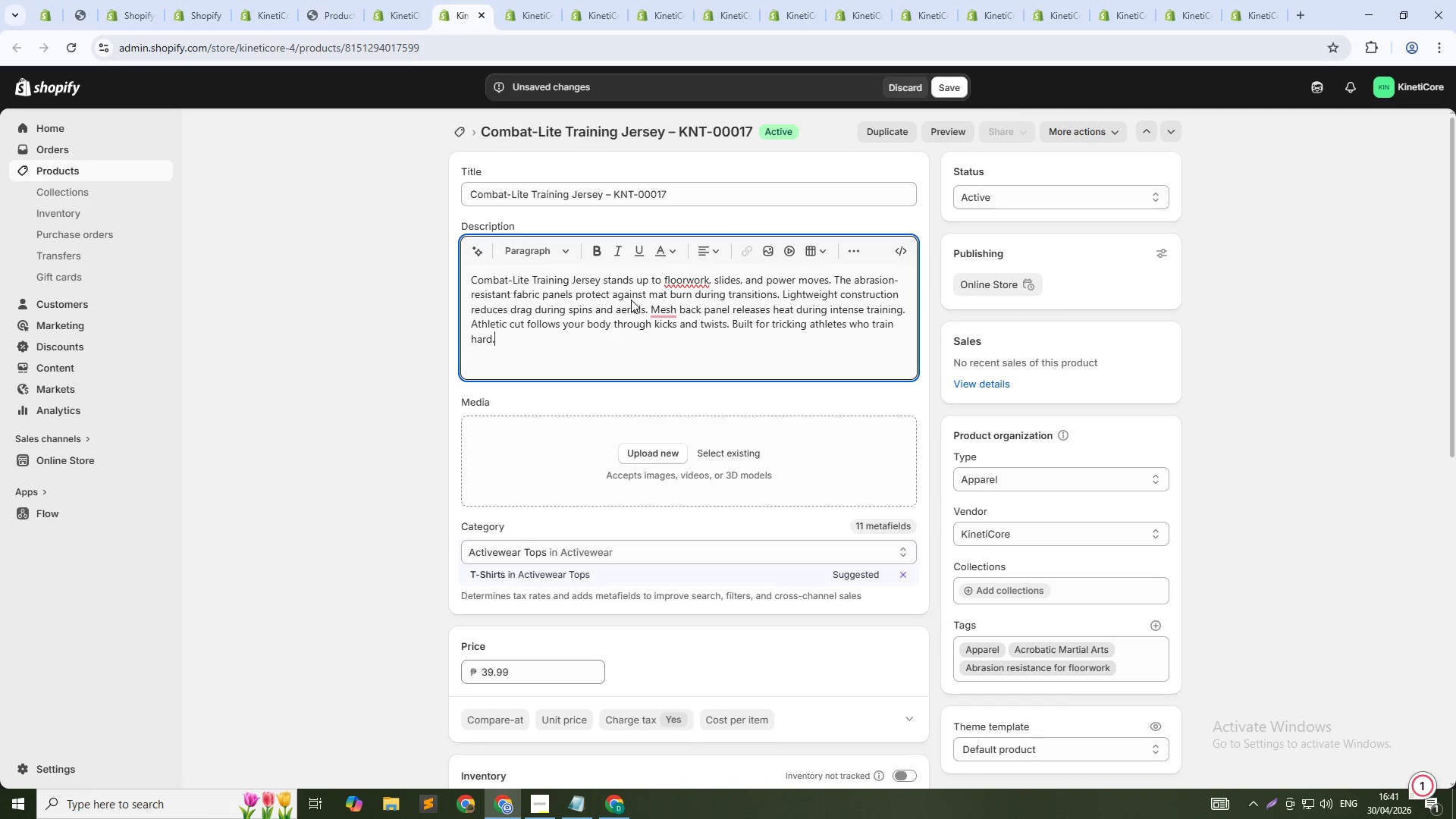 
left_click([720, 452])
 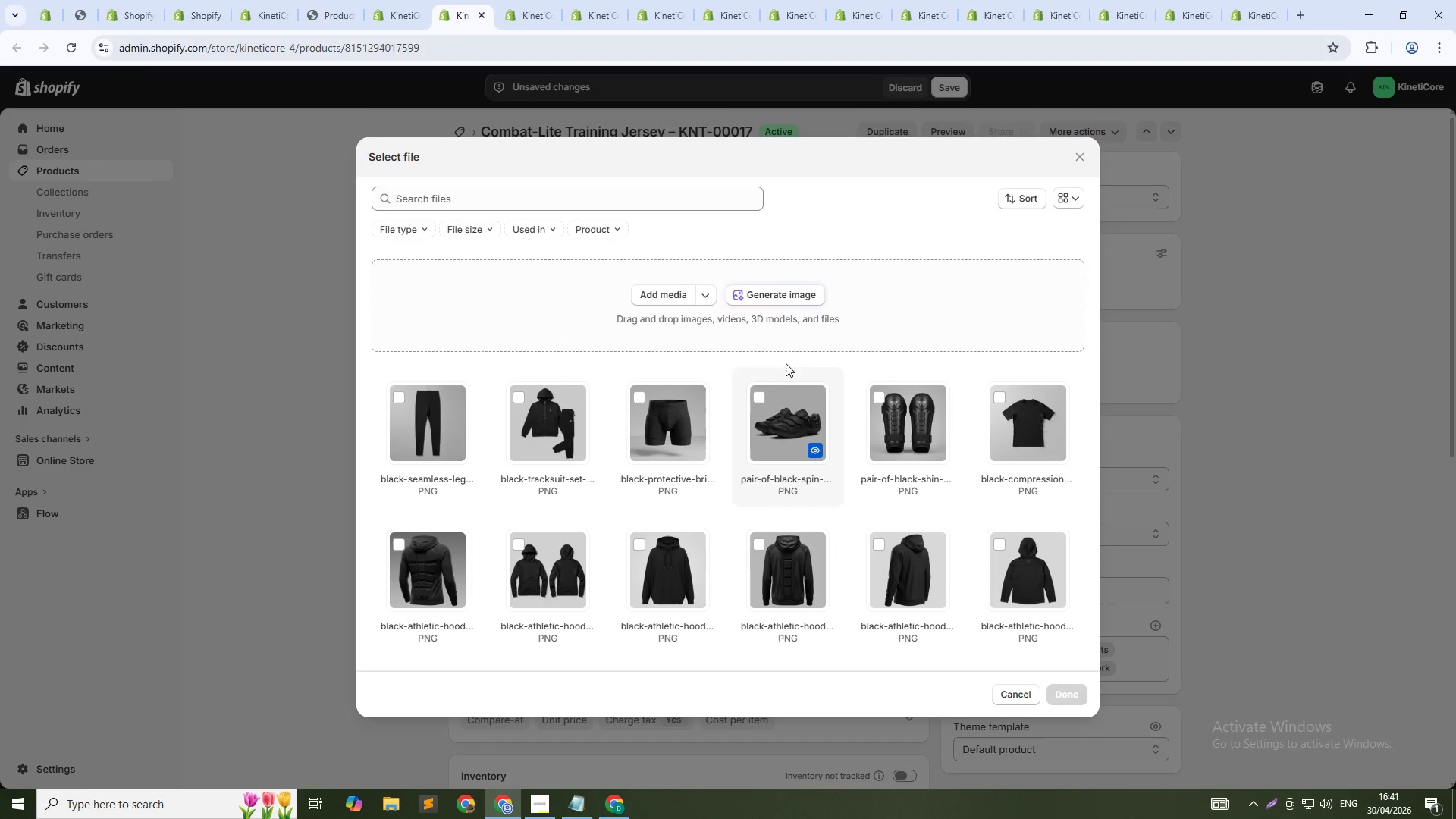 
left_click([784, 298])
 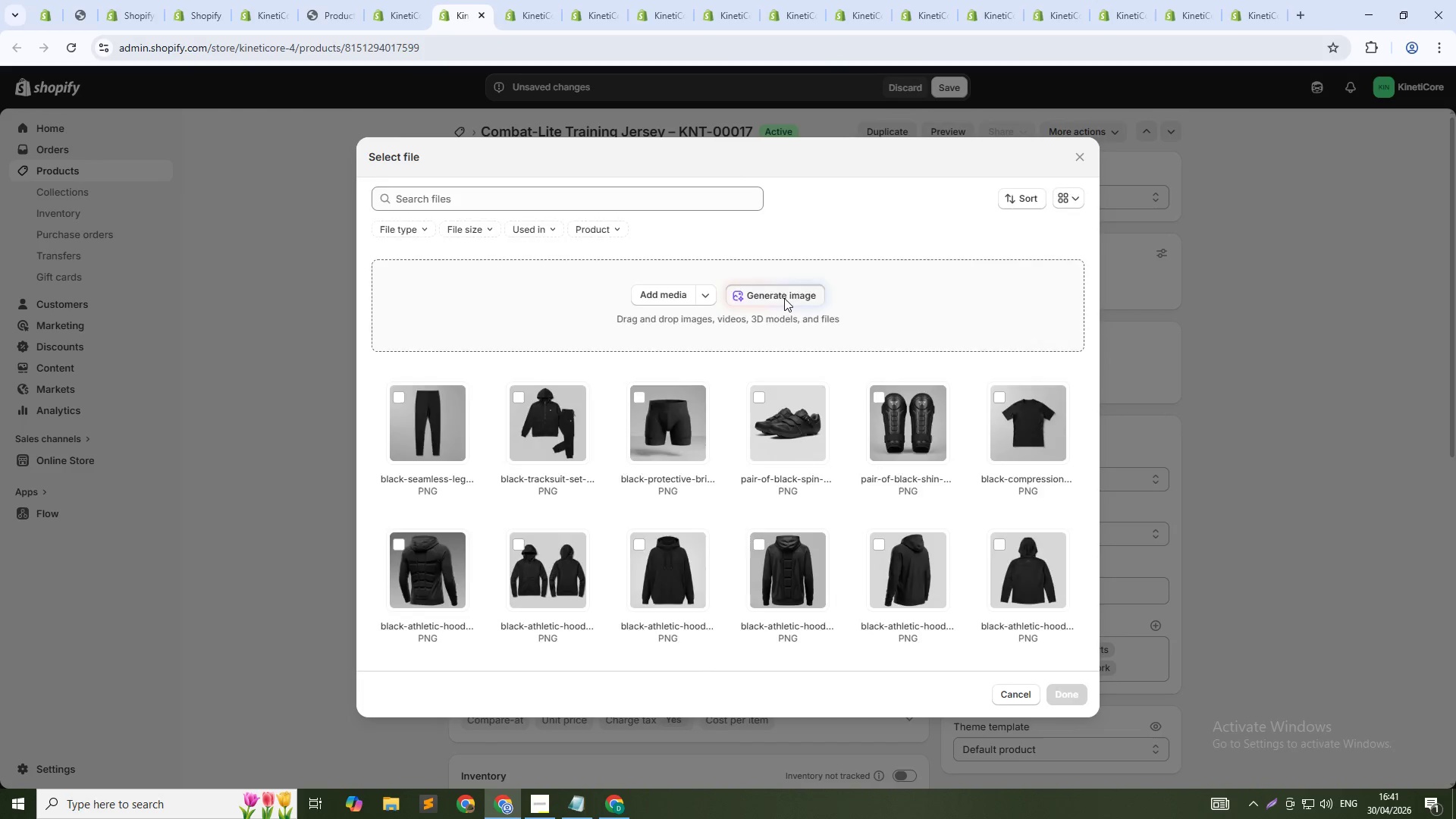 
type(Black training jersey o )
key(Backspace)
type(n gray background, front view flat lay, clean studio lighting, 1:1 squre)
 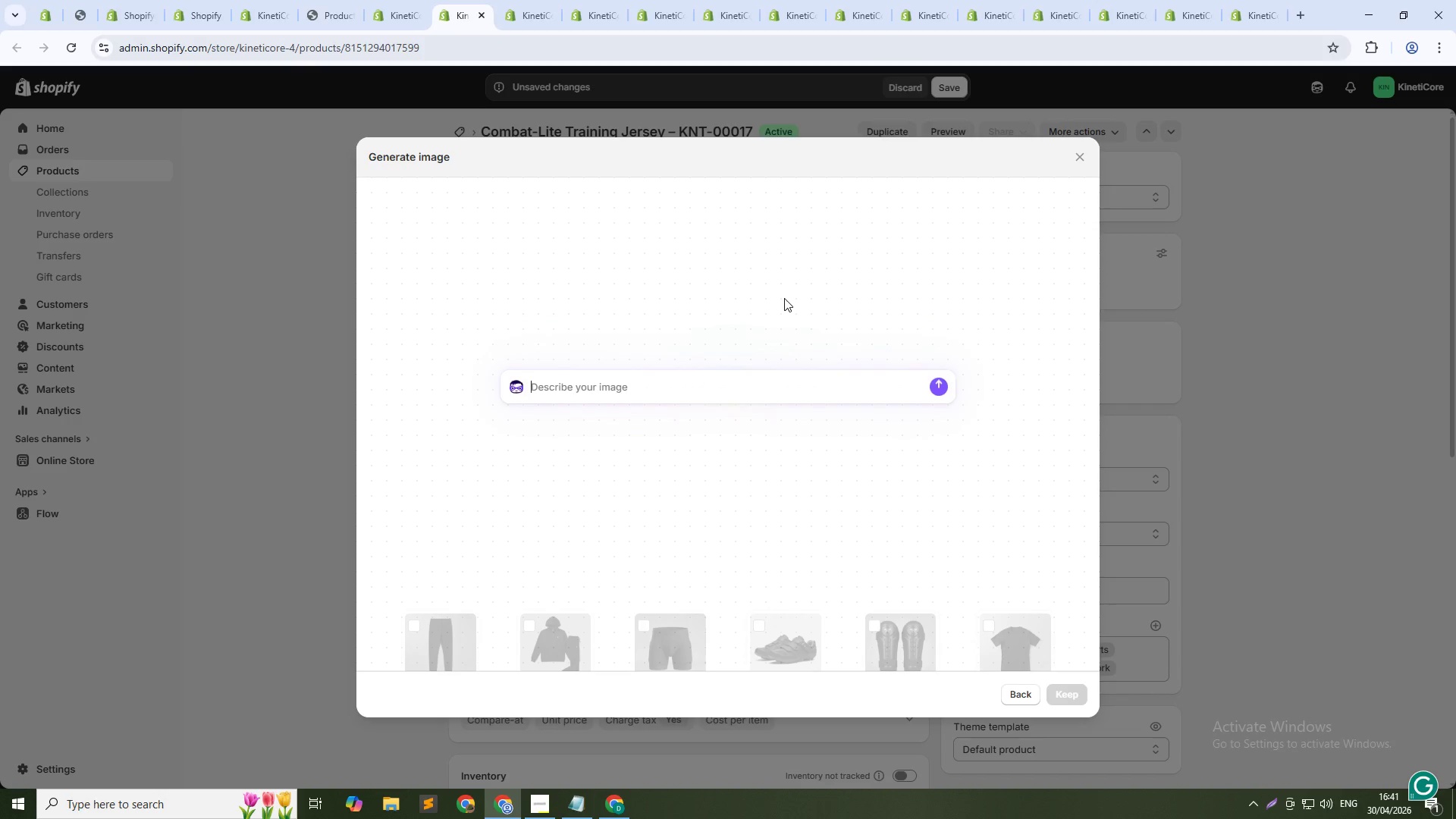 
key(Enter)
 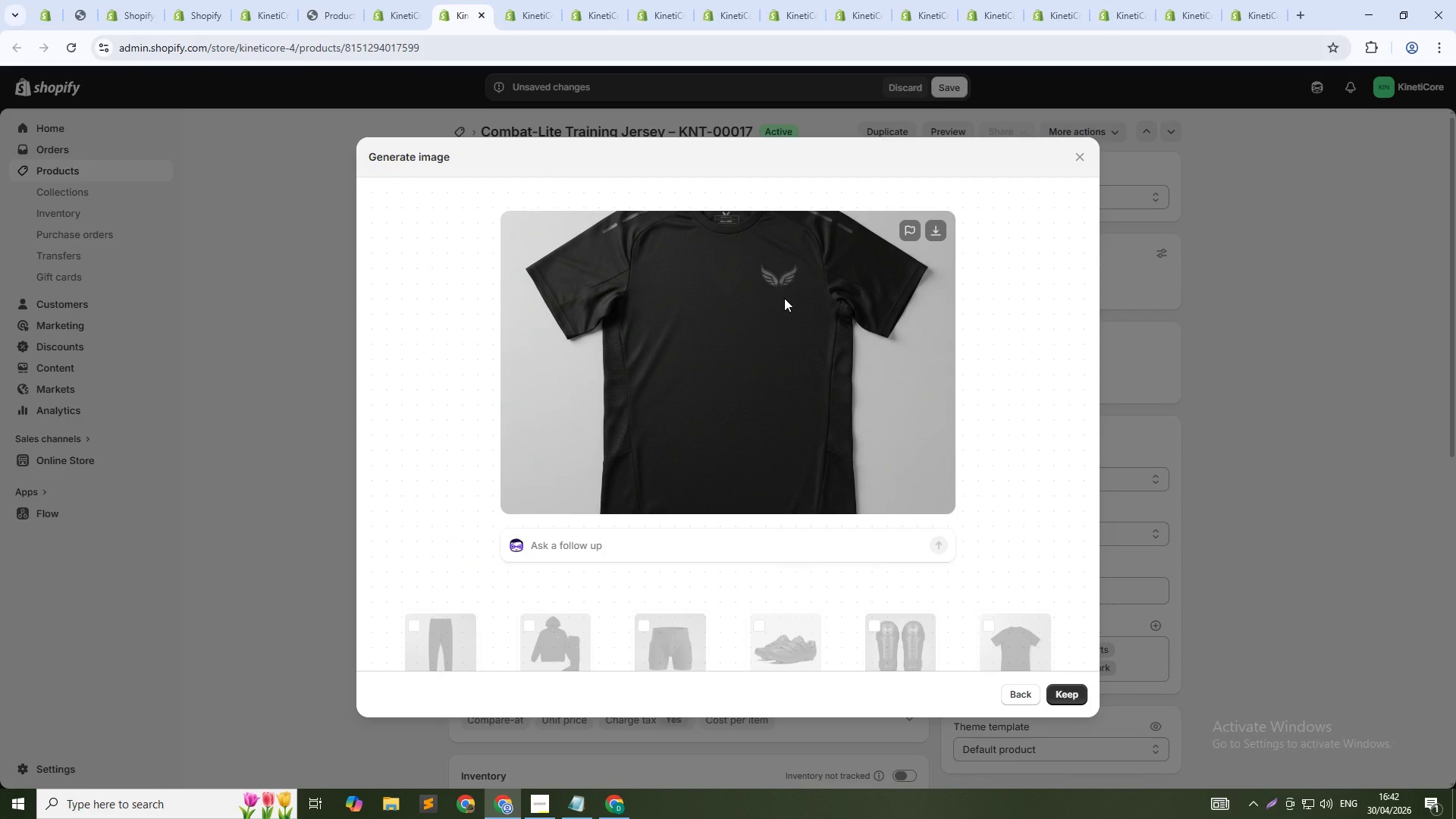 
wait(53.31)
 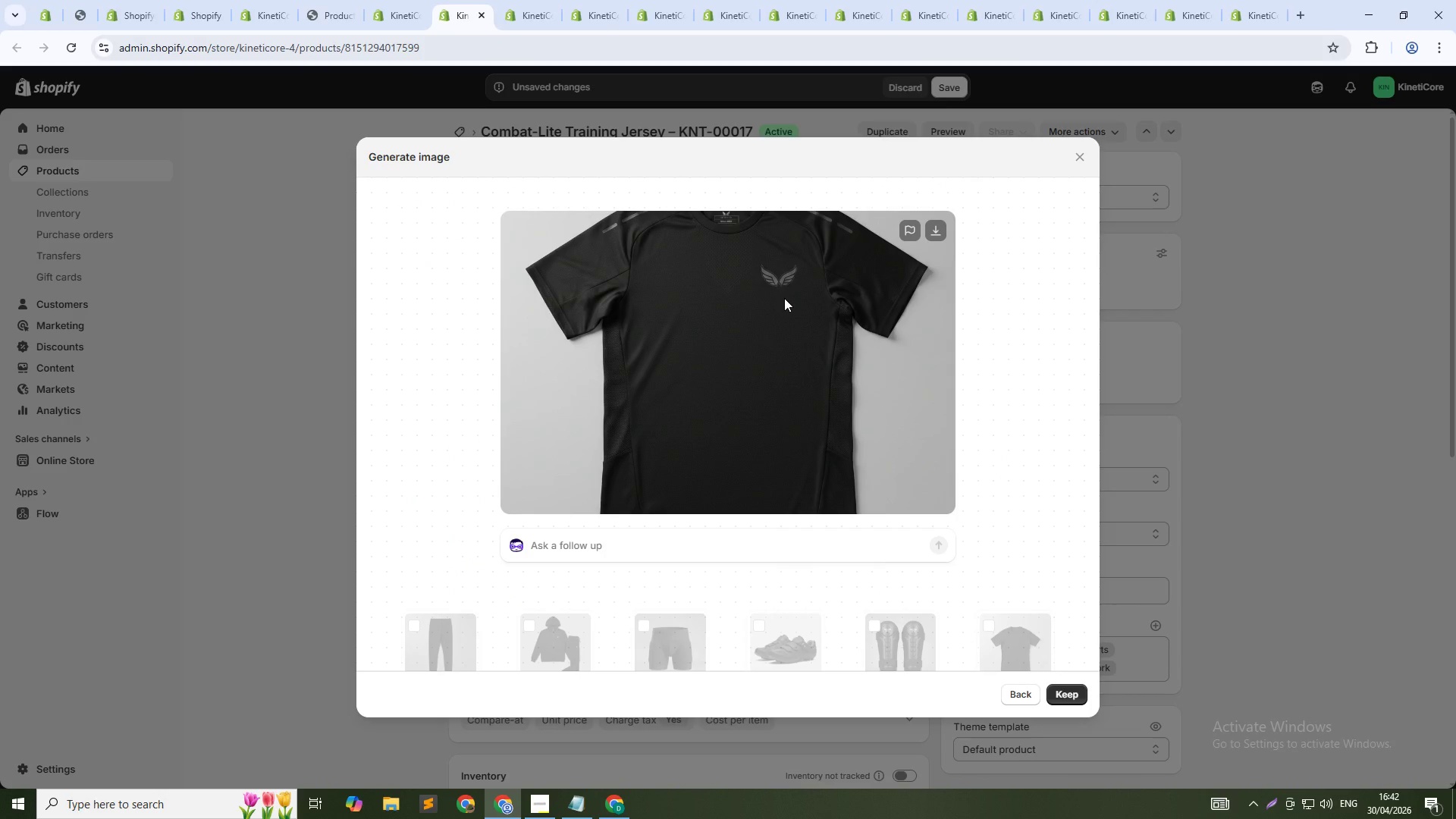 
left_click([1062, 692])
 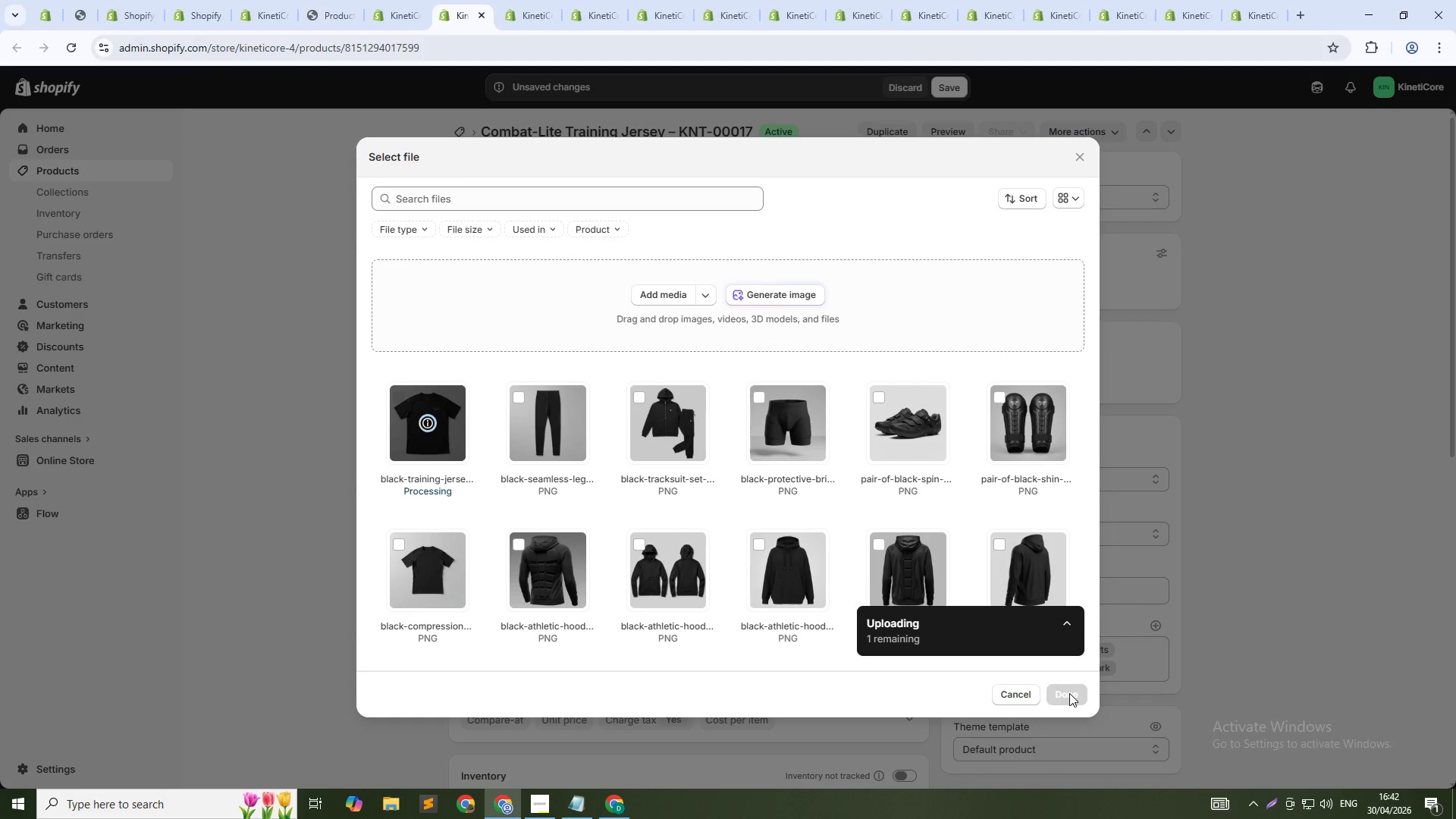 
wait(7.92)
 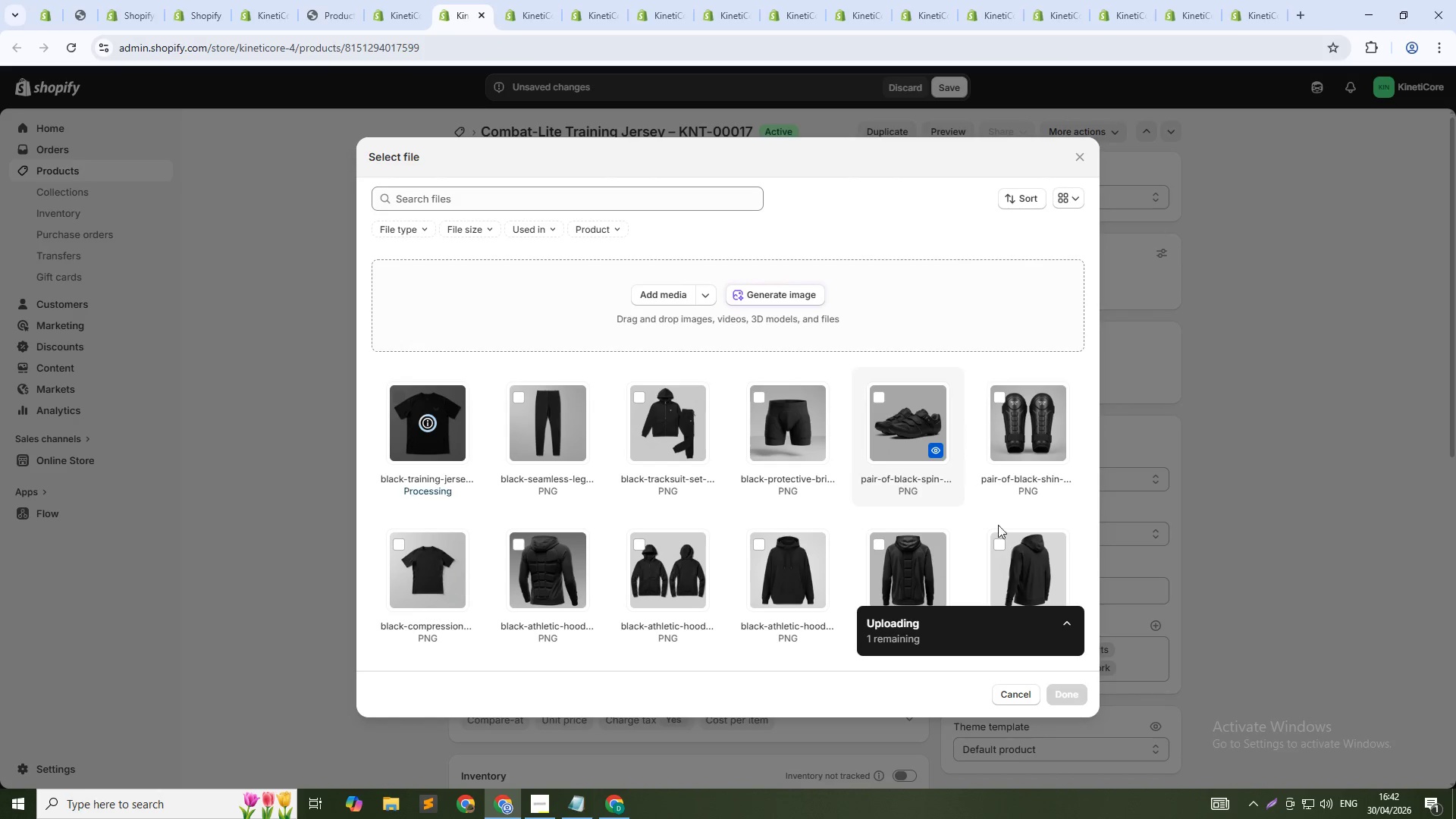 
left_click([1062, 698])
 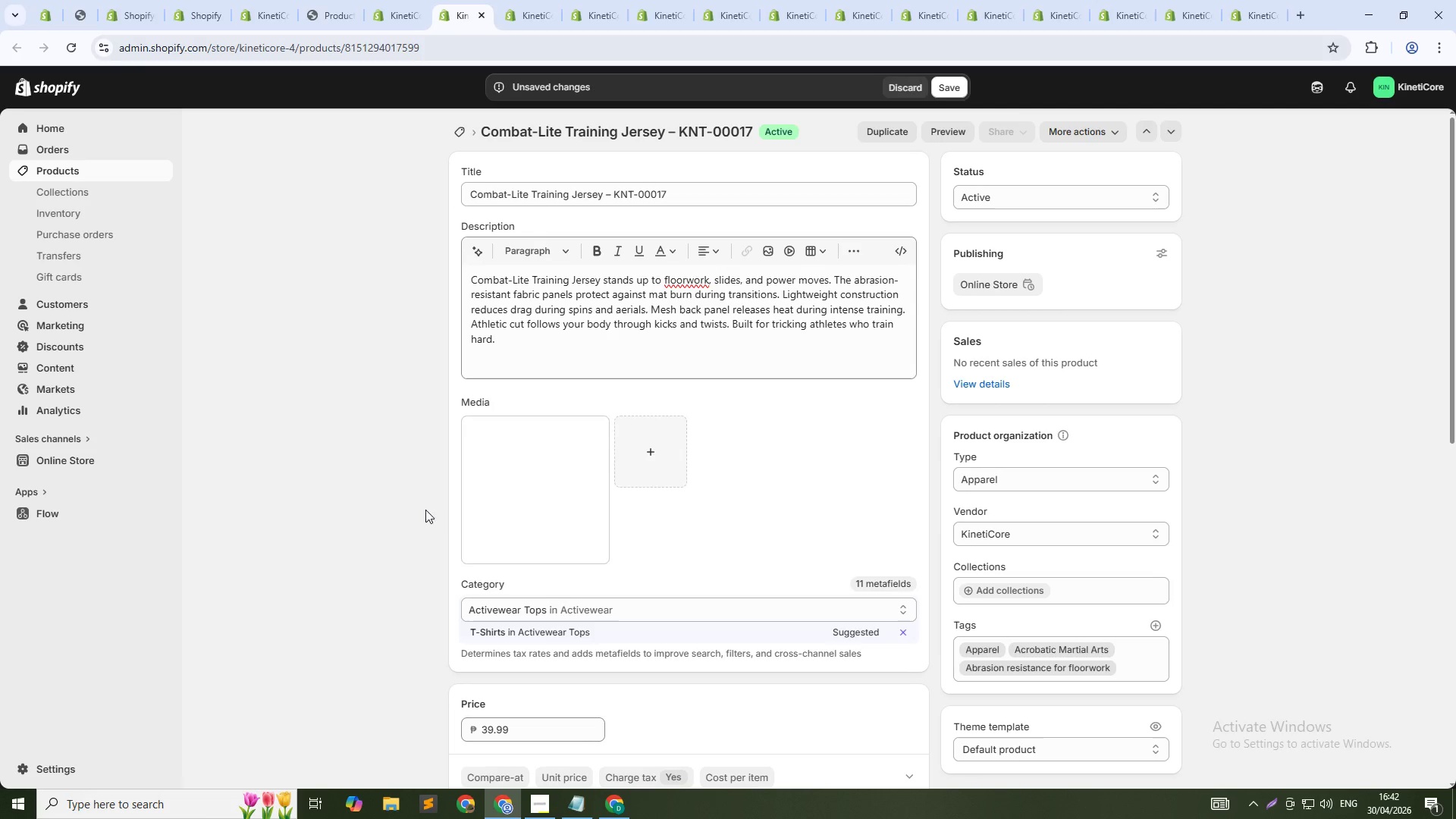 
left_click([555, 494])
 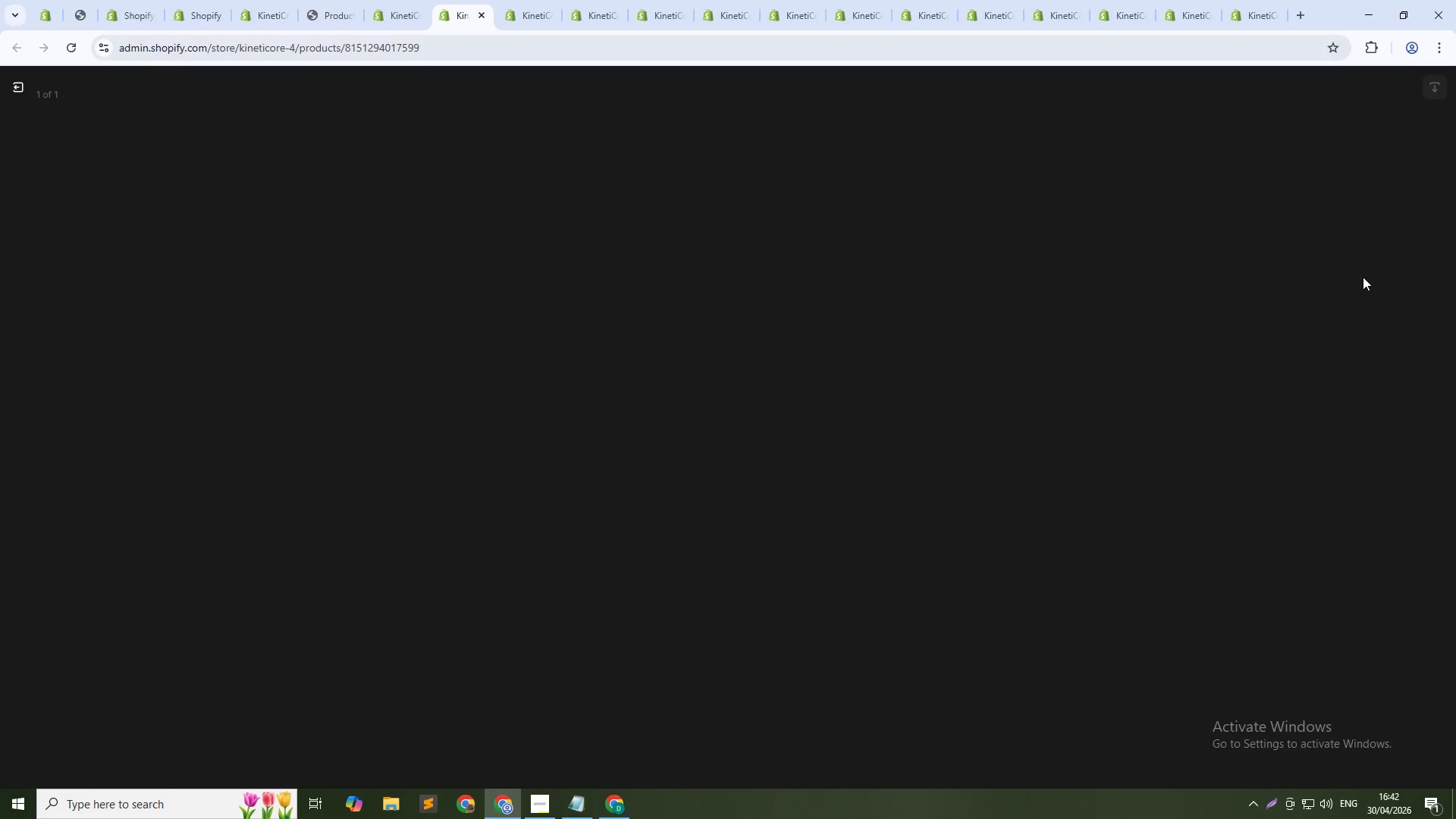 
left_click([1315, 266])
 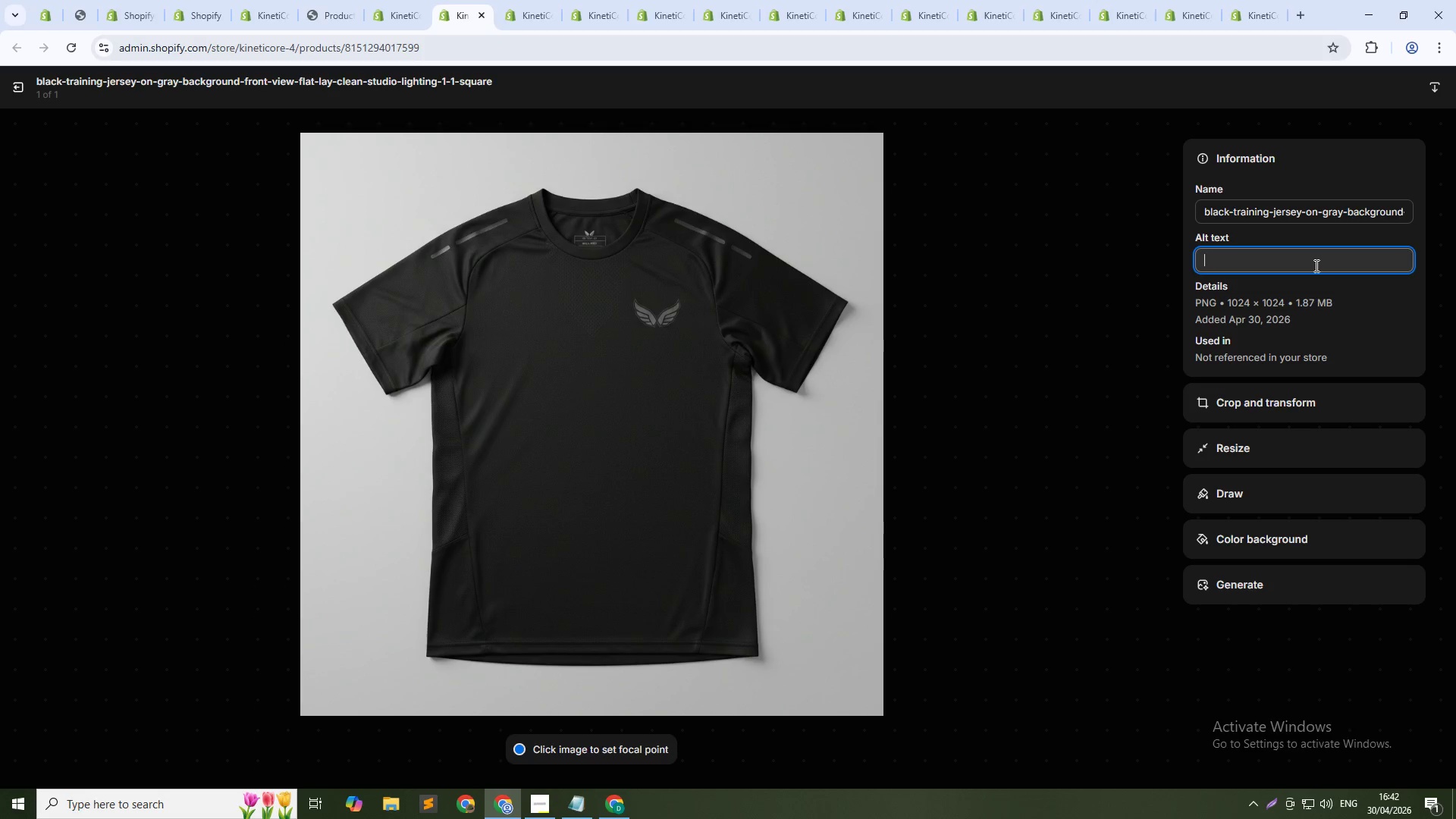 
type(Combat-Lite training jersey - abrasion-resistant lightweight jersey for tricking and martial arts)
 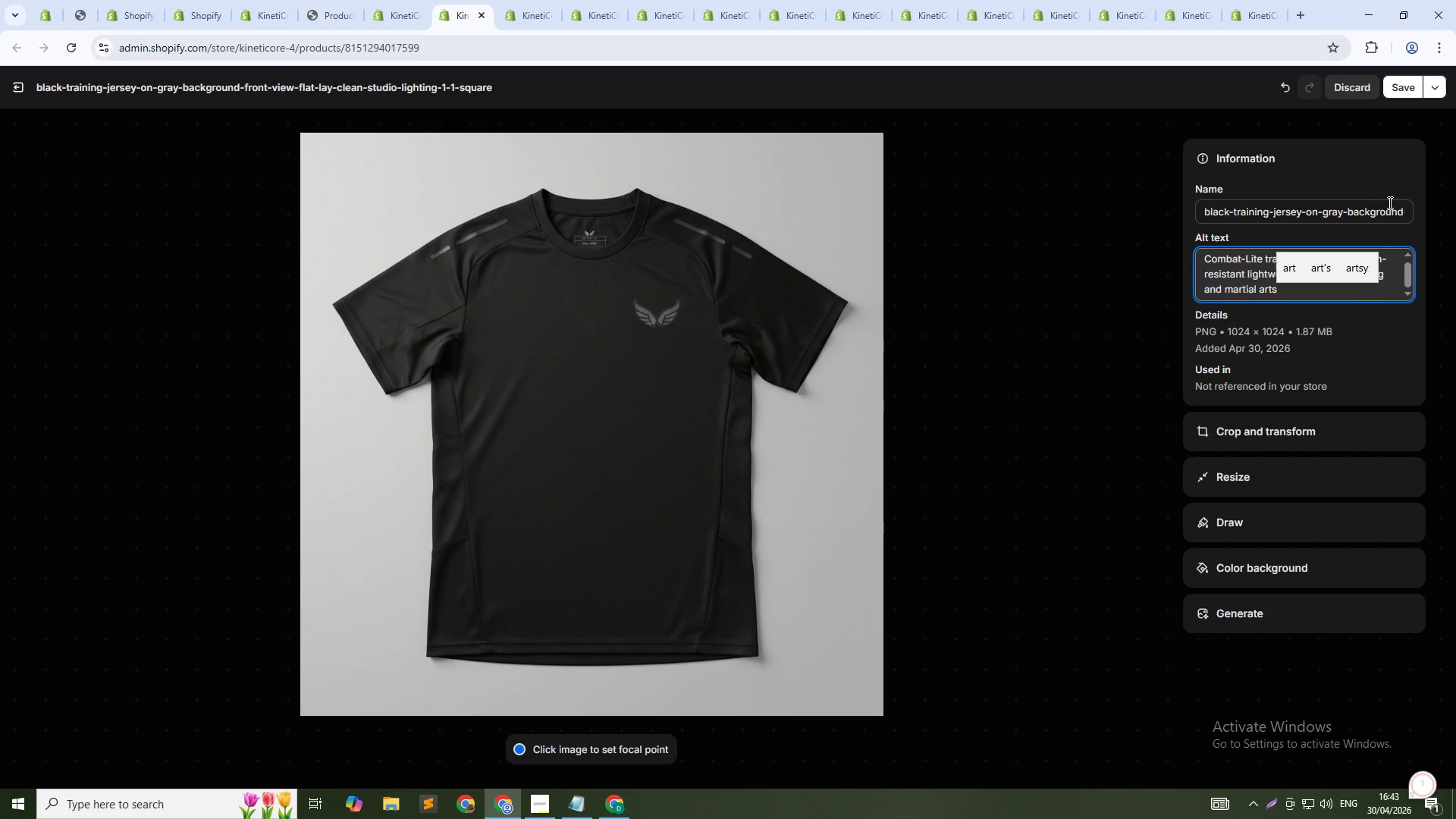 
left_click([1401, 97])
 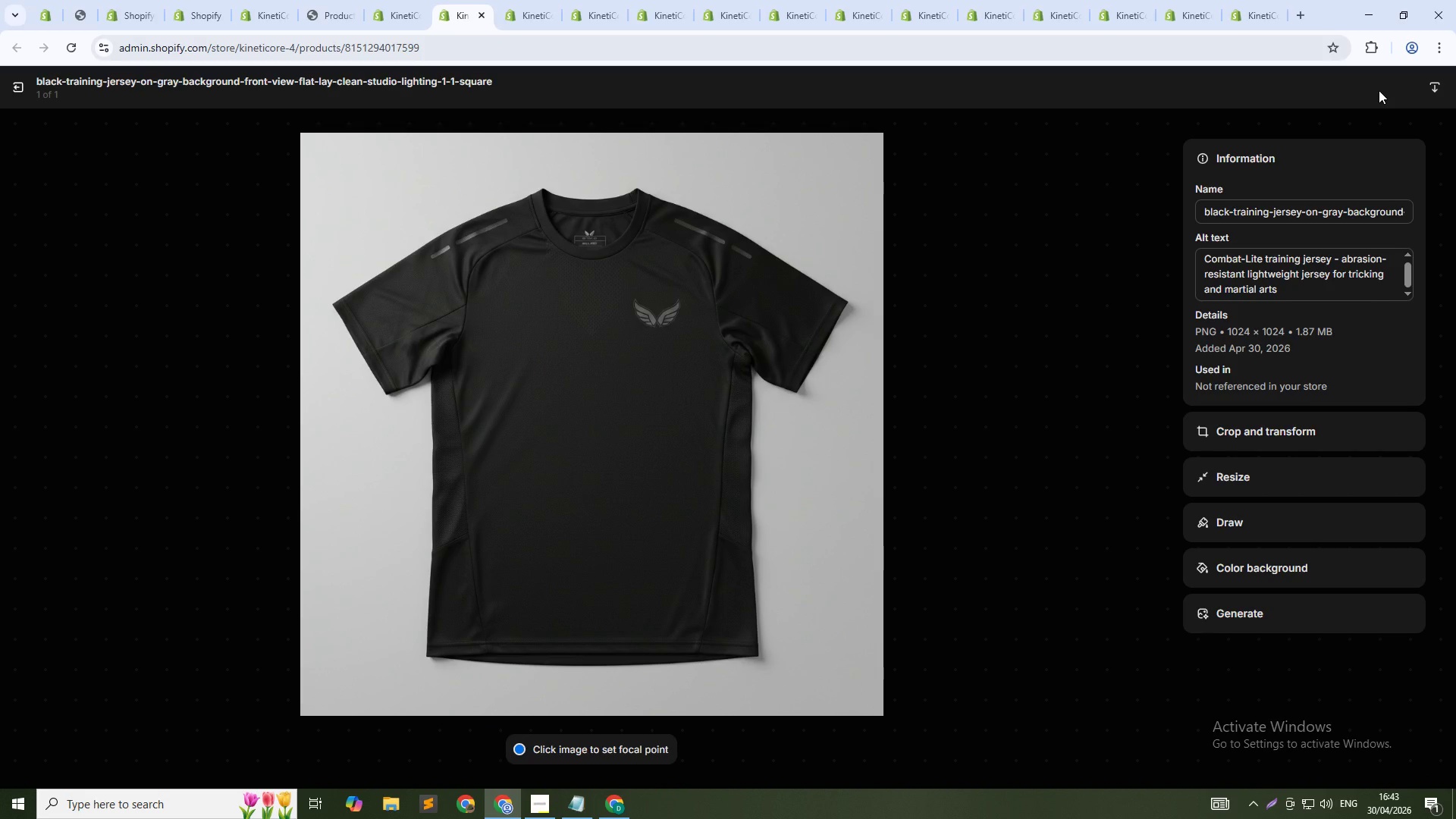 
wait(15.88)
 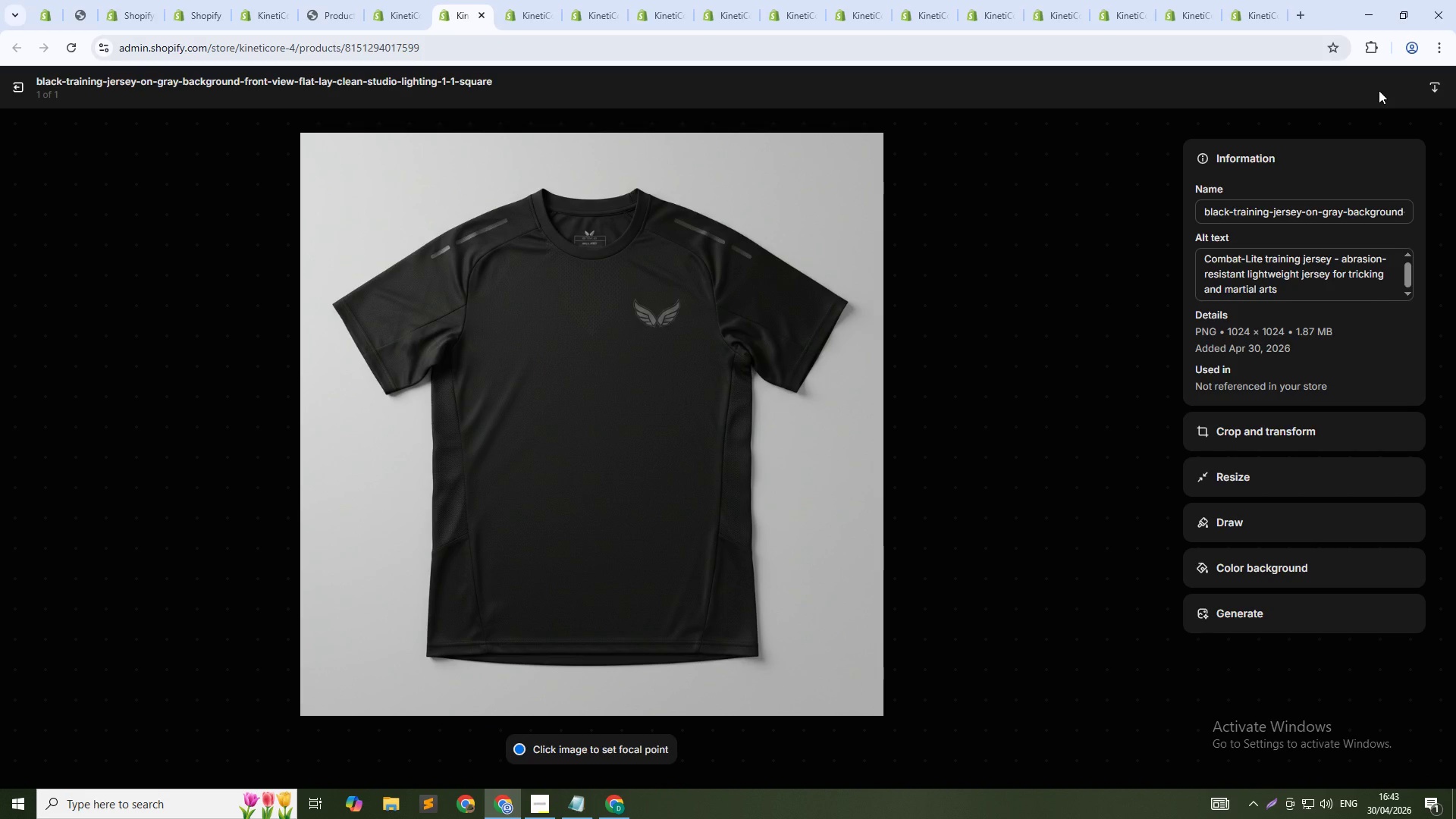 
left_click([12, 89])
 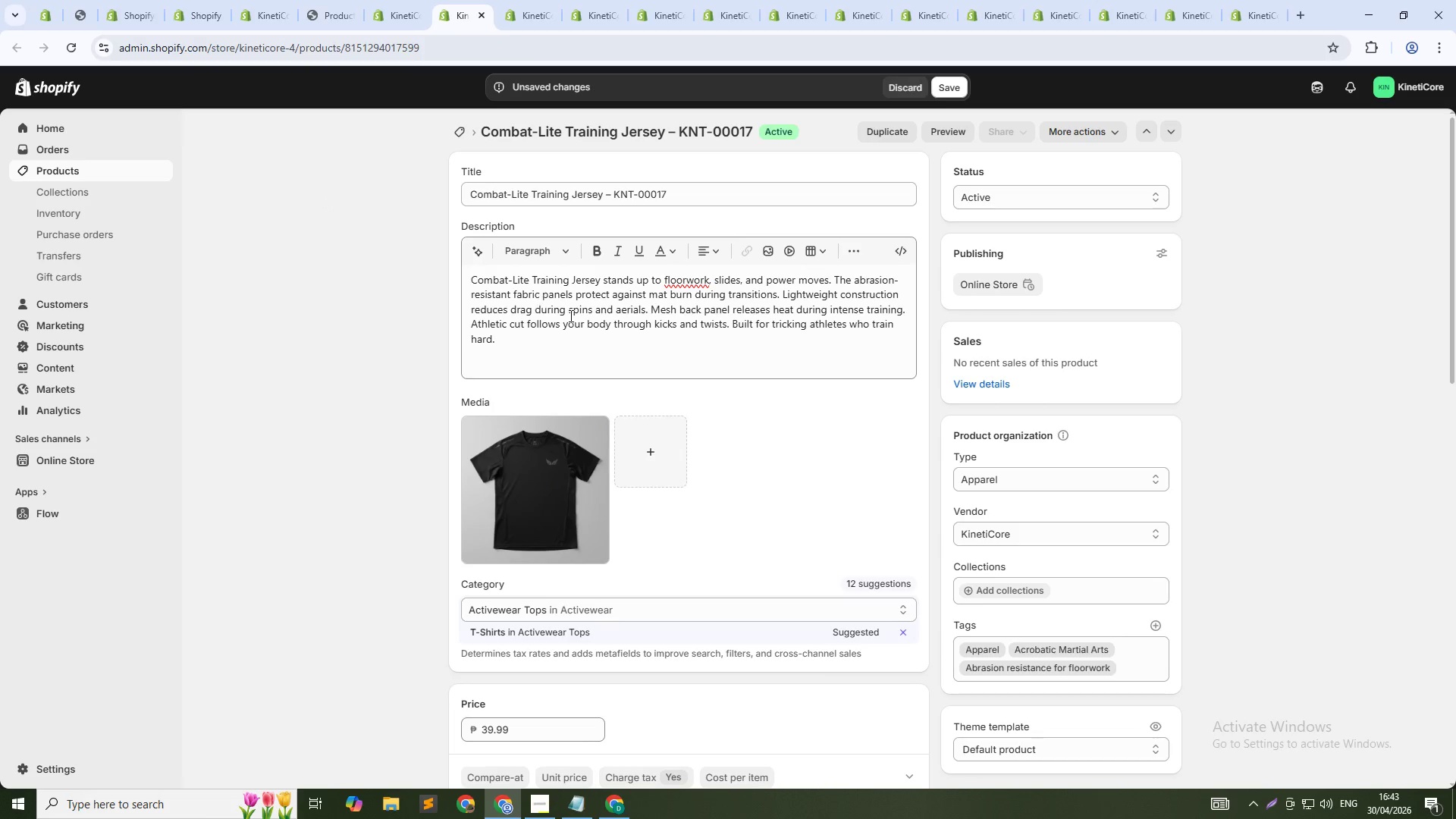 
left_click([598, 326])
 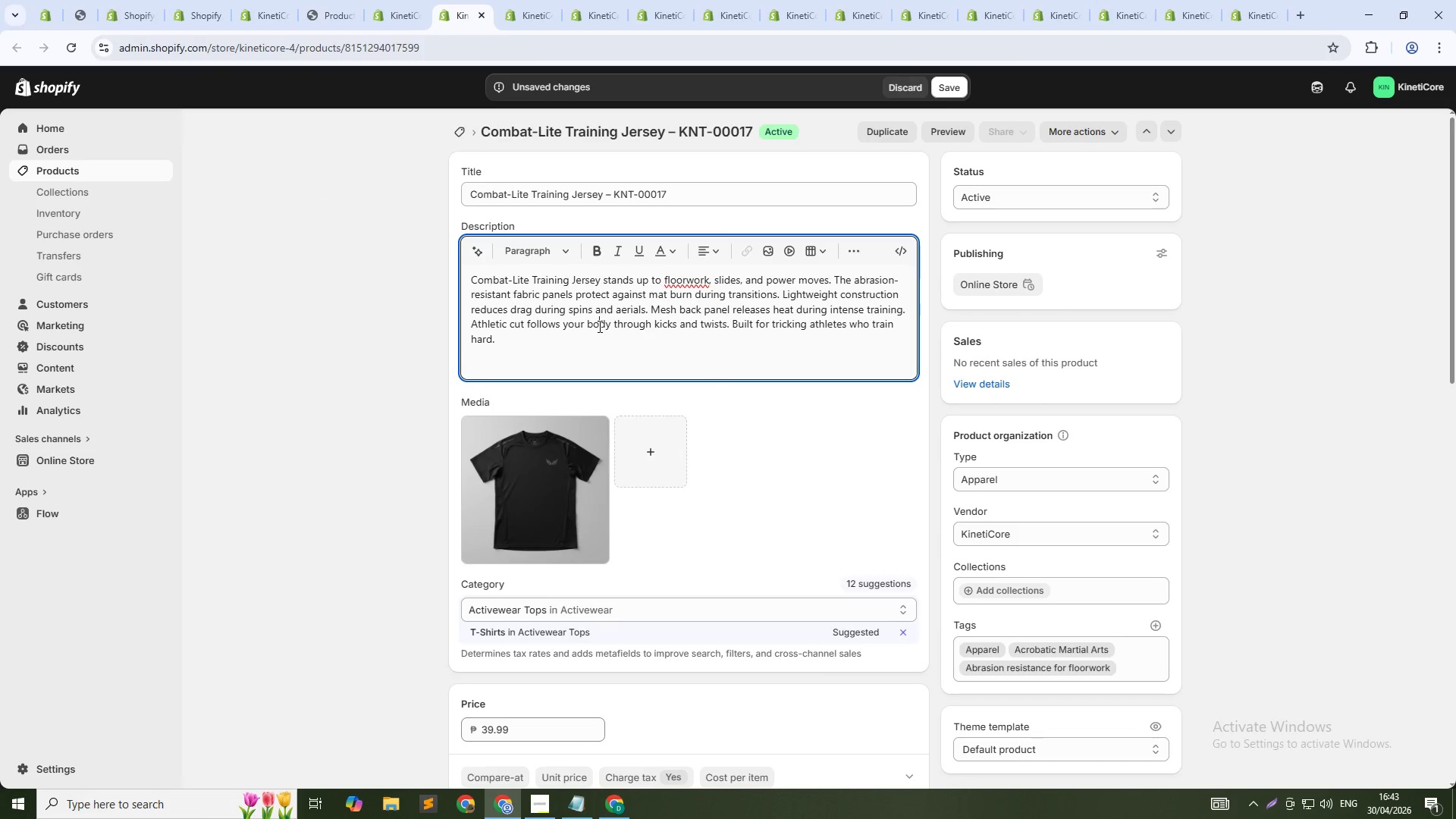 
key(Control+A)
 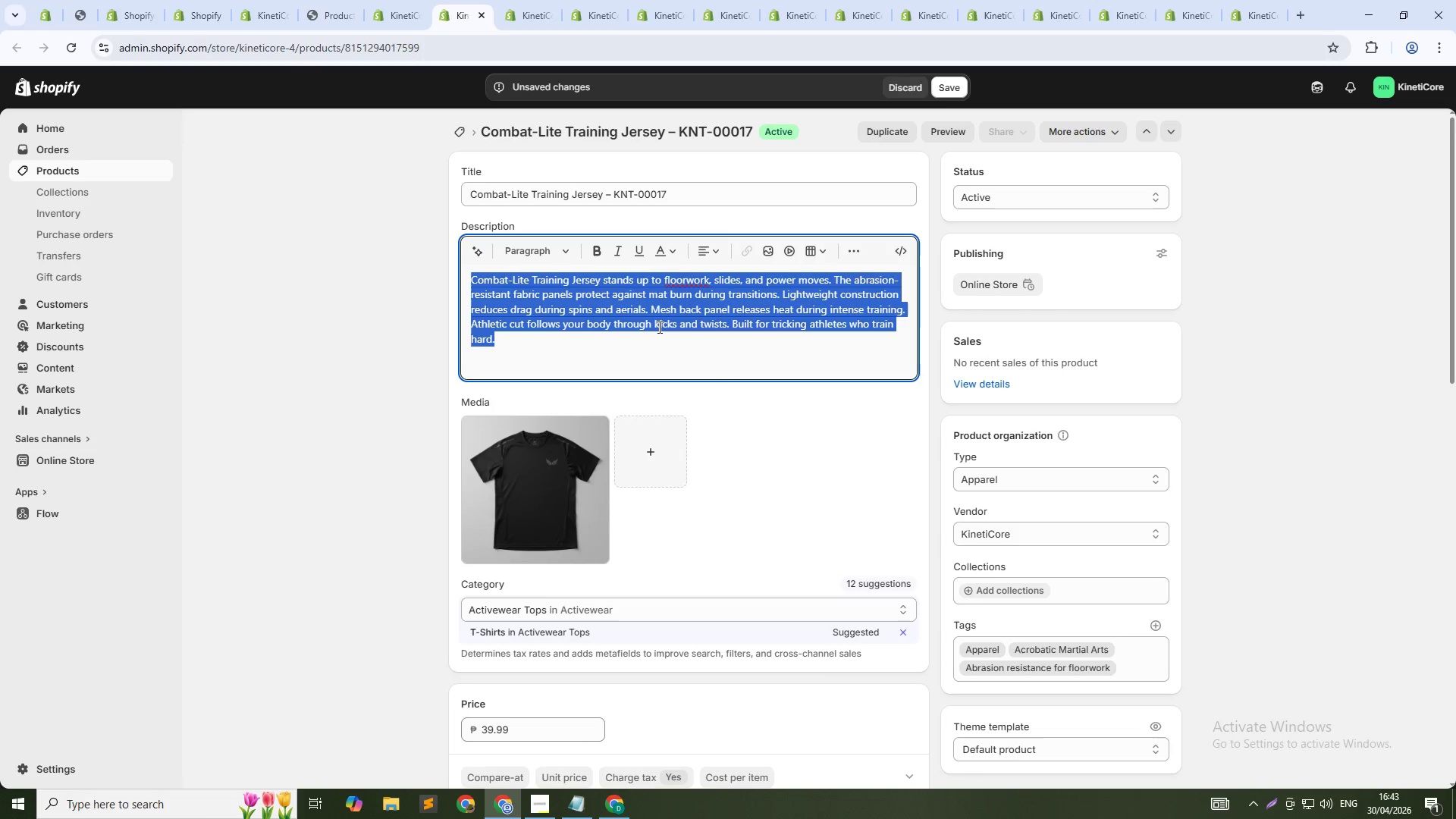 
key(Control+C)
 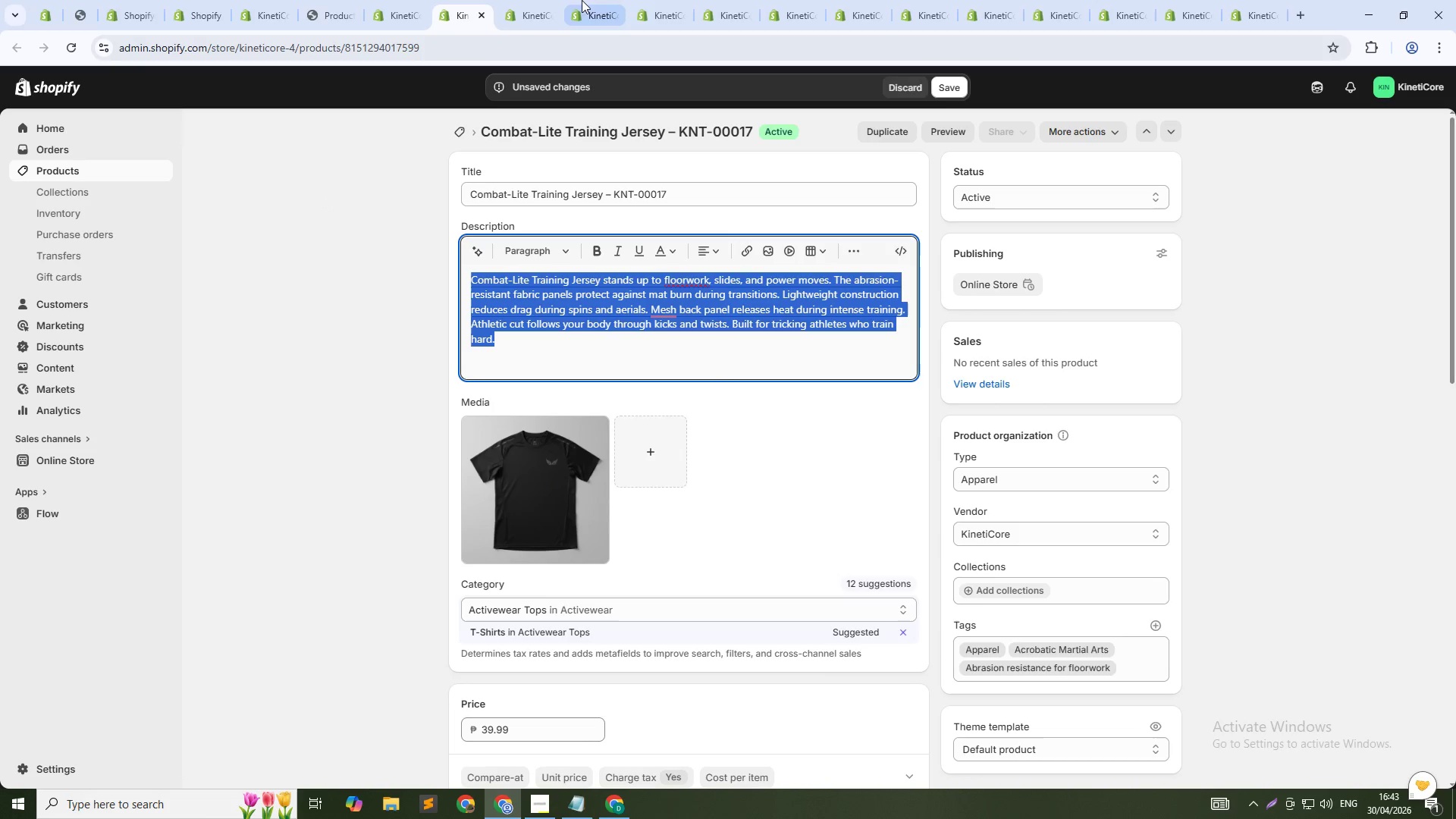 
left_click([529, 0])
 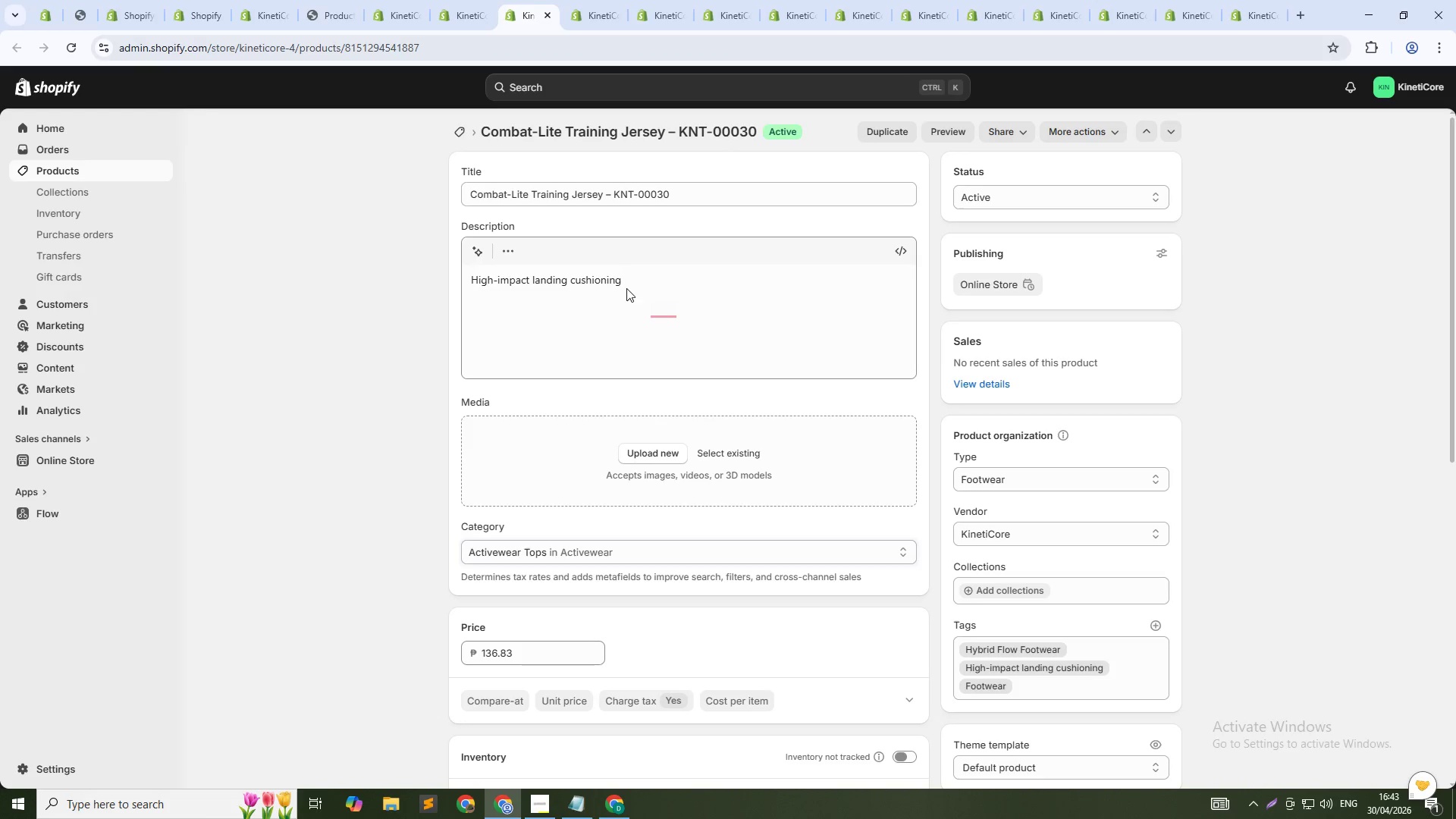 
left_click([627, 290])
 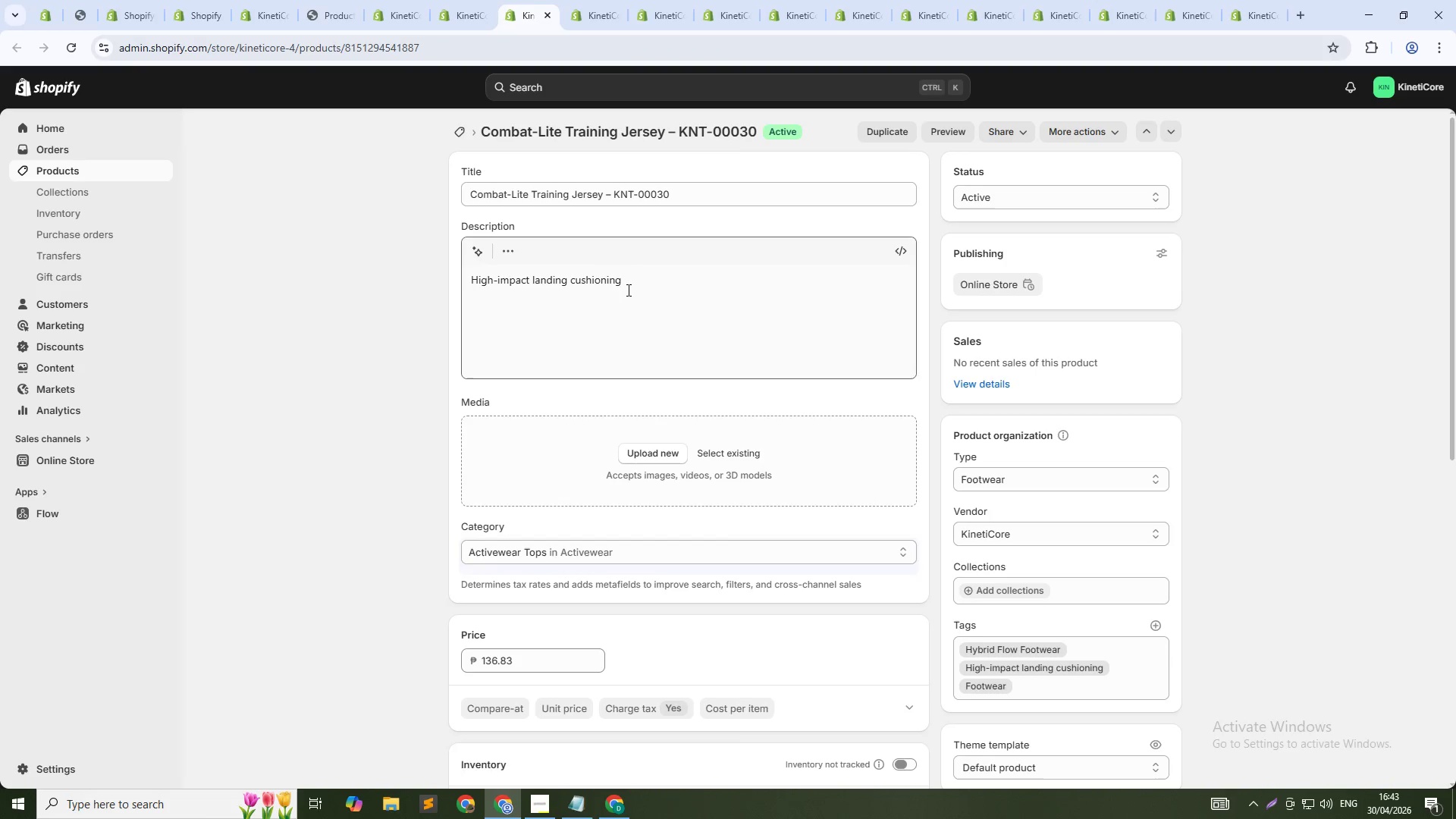 
key(Control+A)
 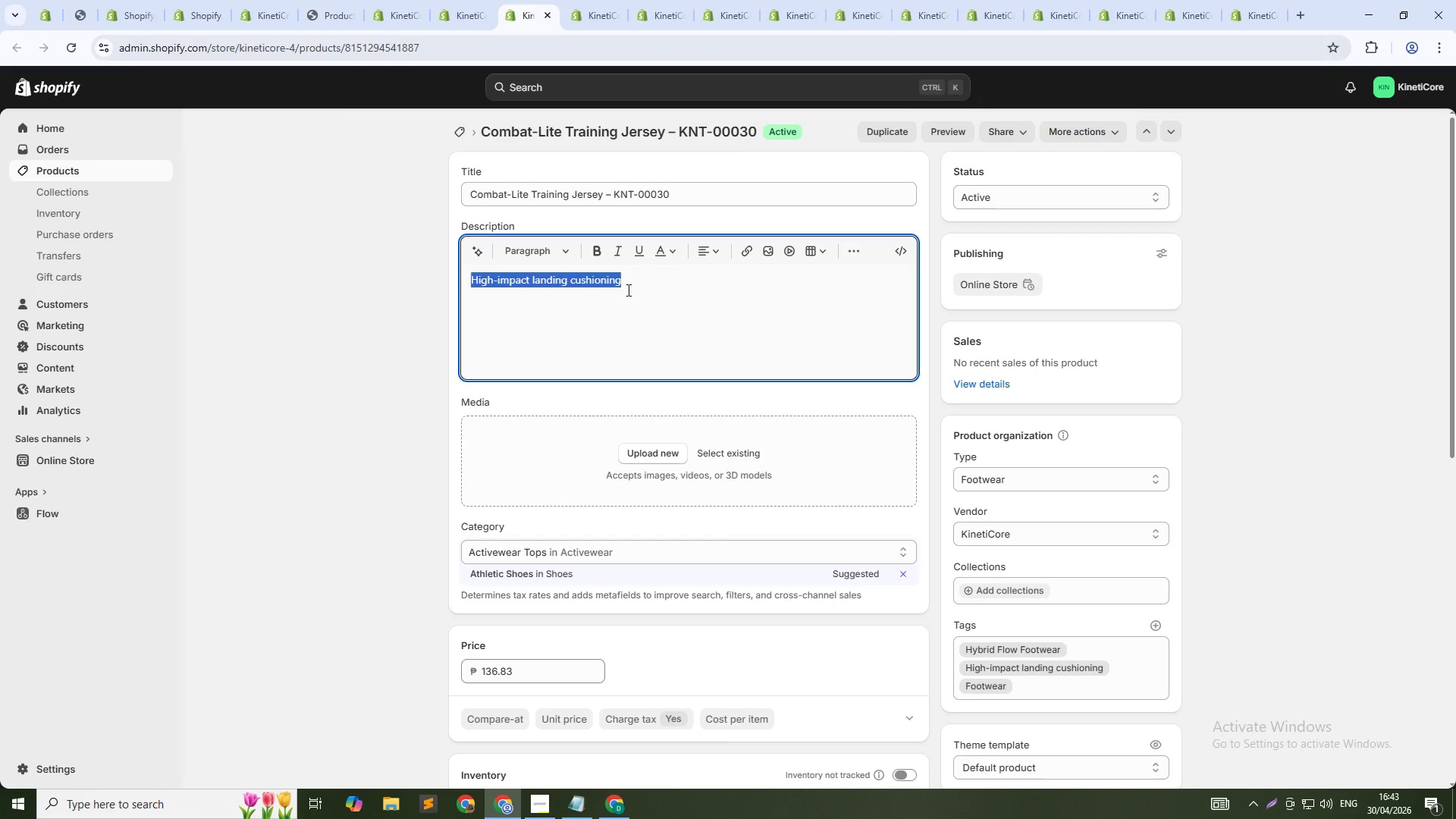 
key(Control+V)
 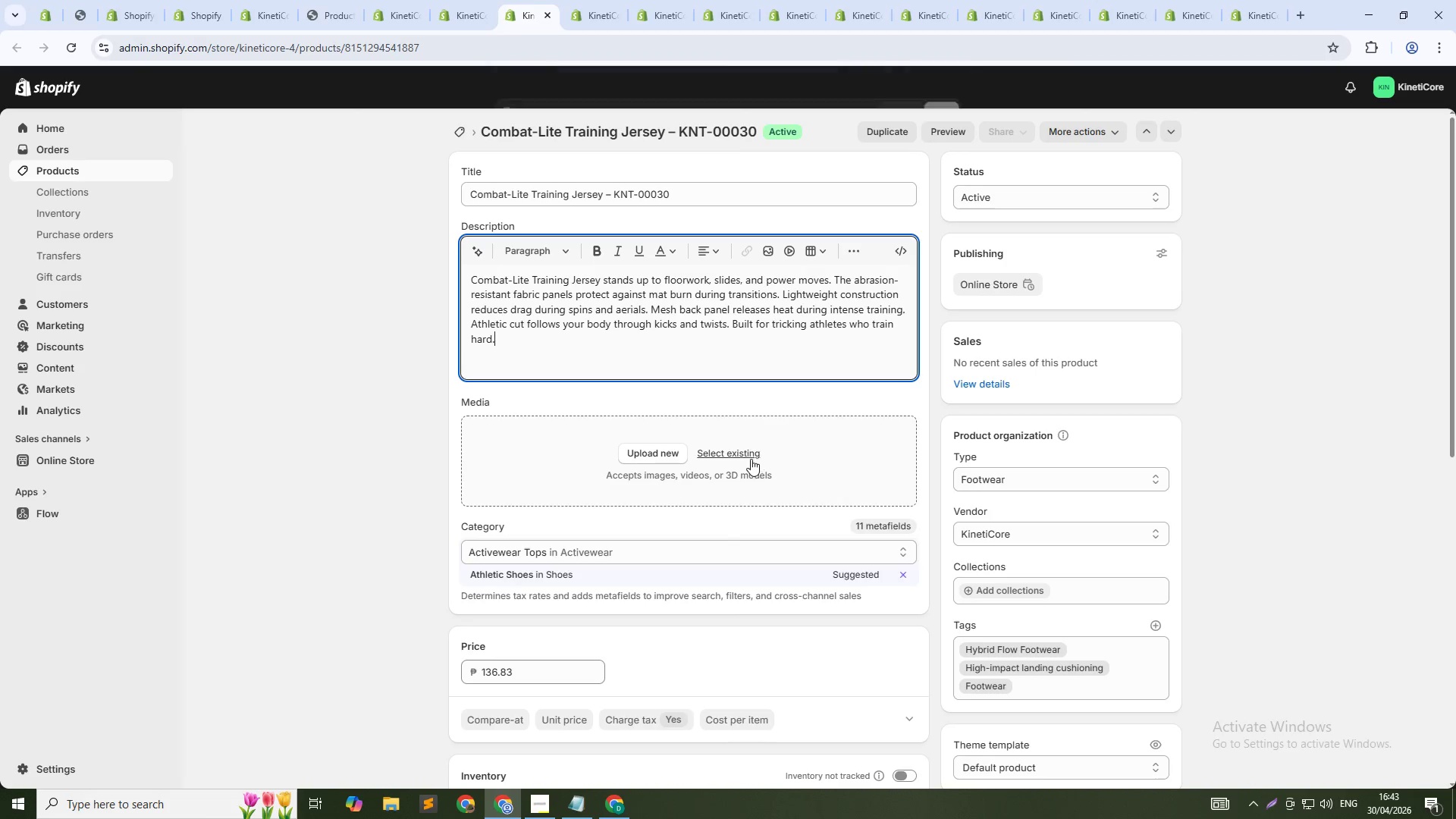 
left_click([741, 456])
 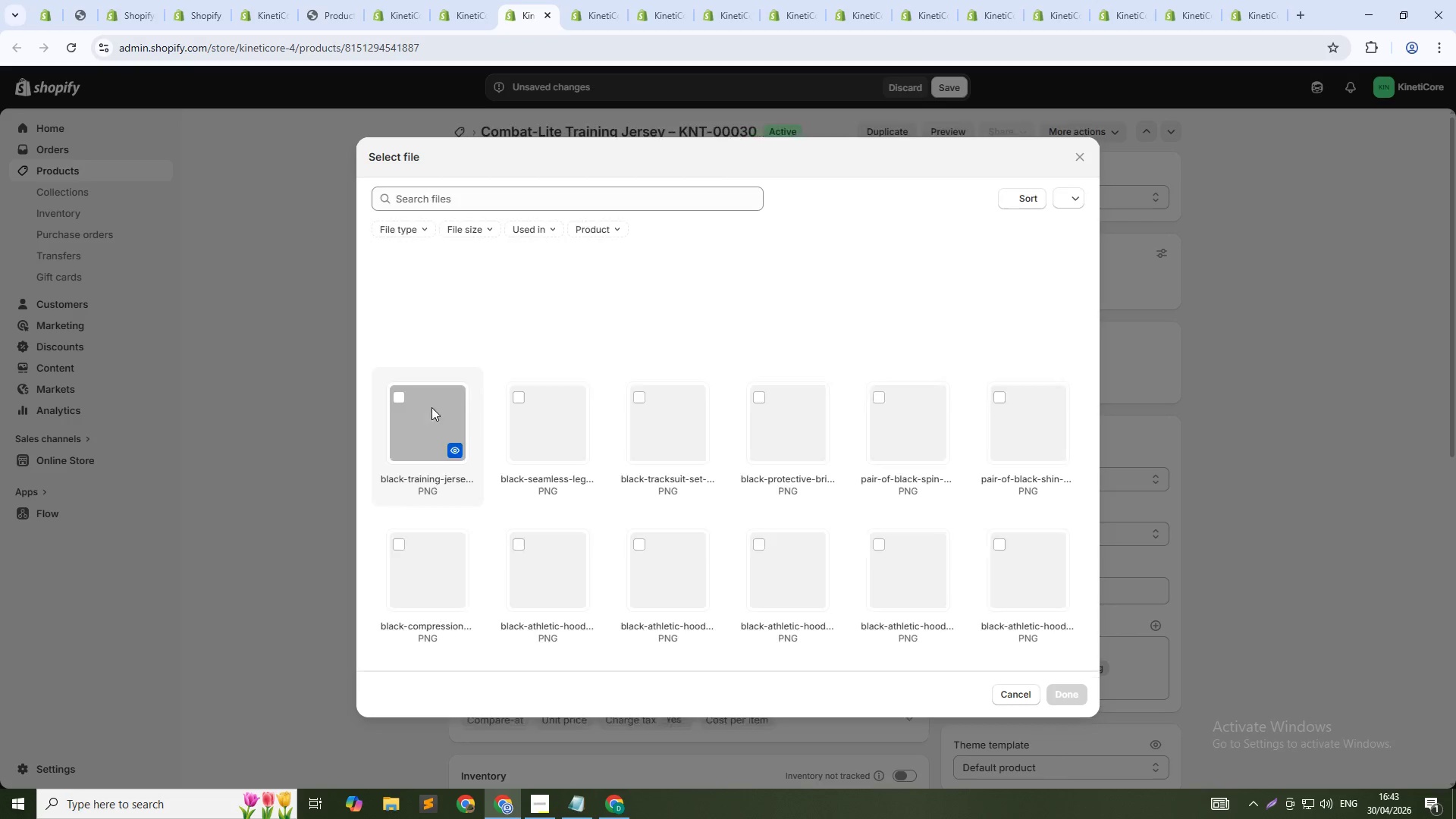 
left_click([431, 407])
 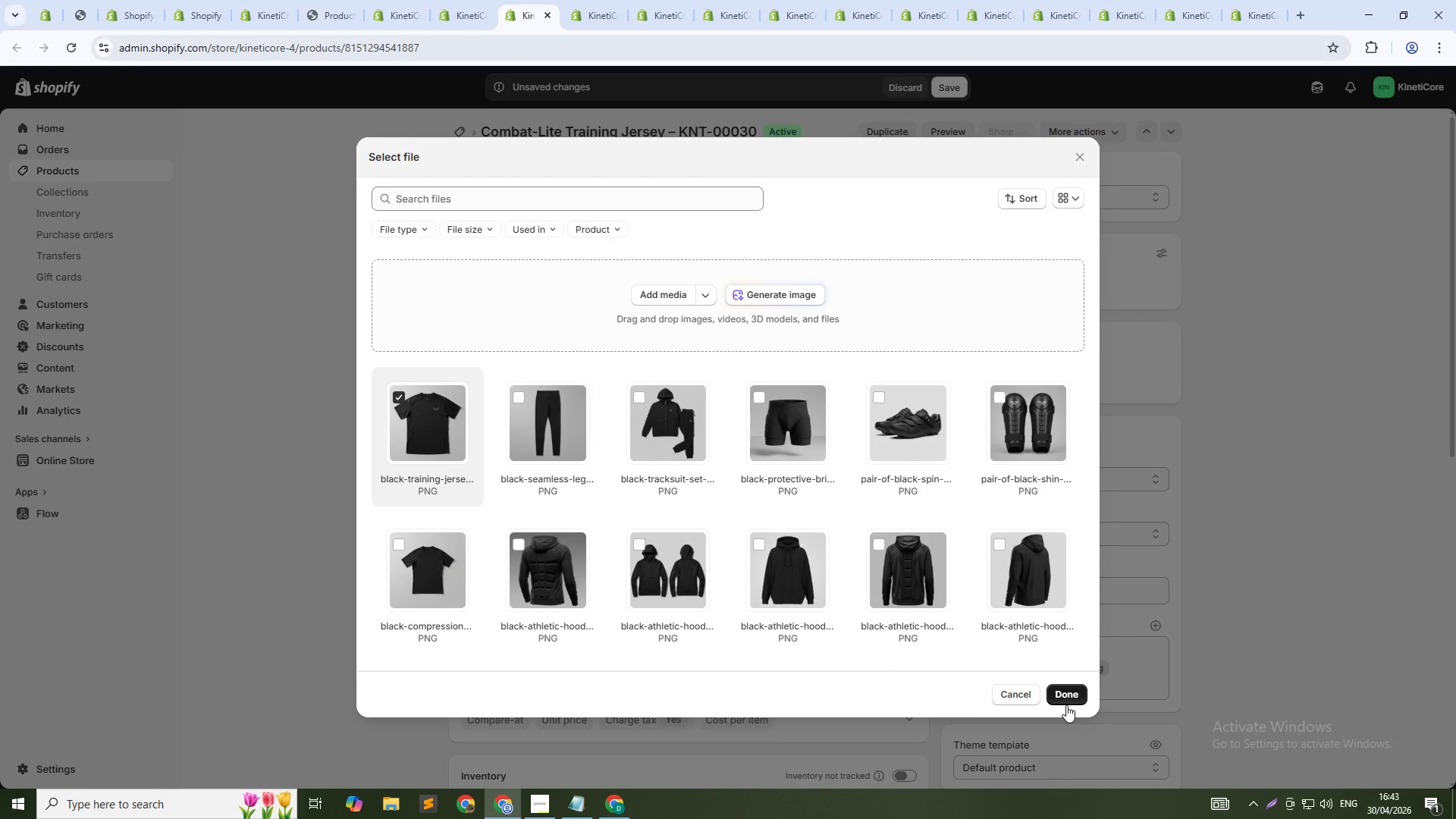 
left_click([1068, 701])
 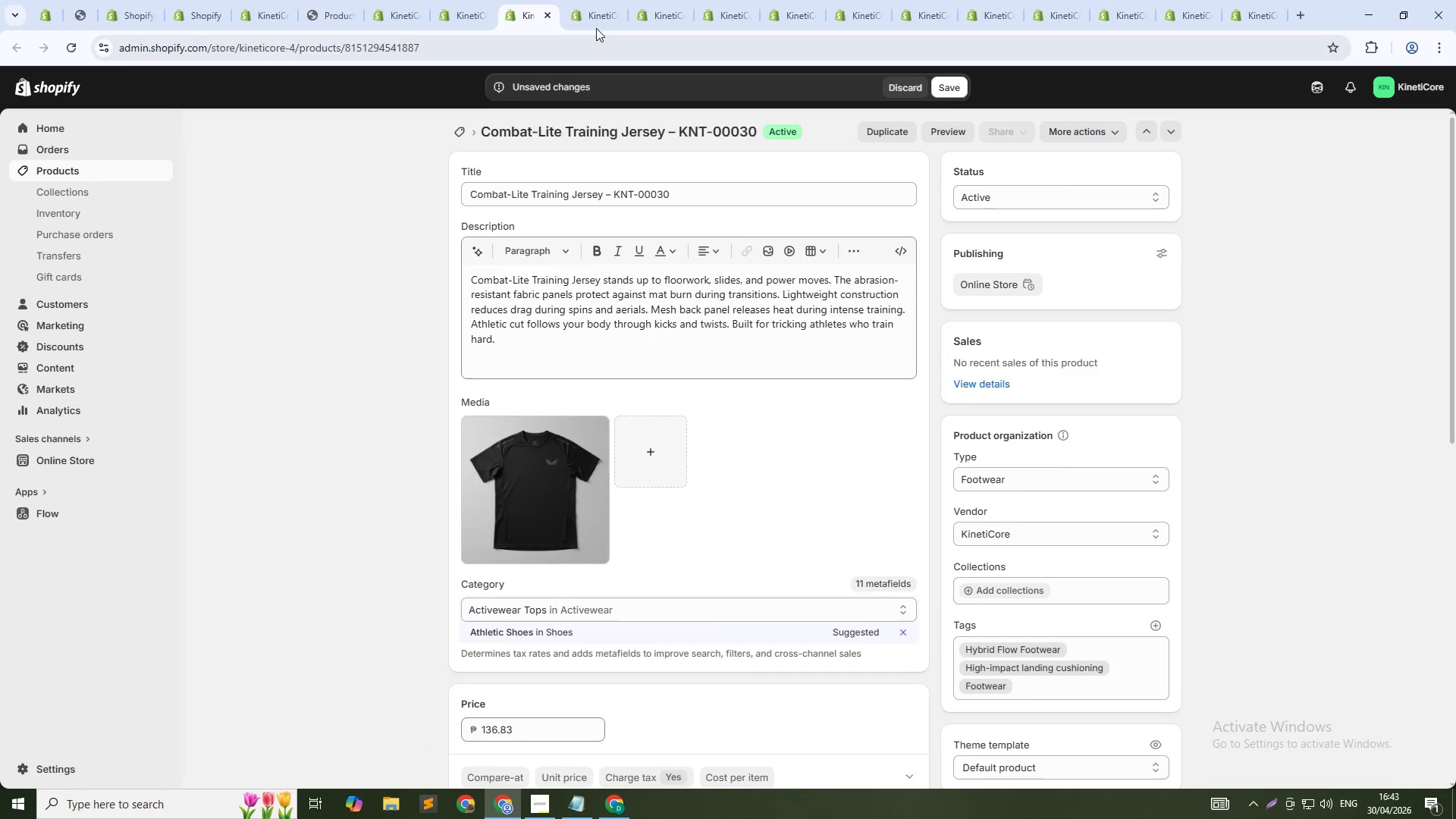 
left_click([580, 0])
 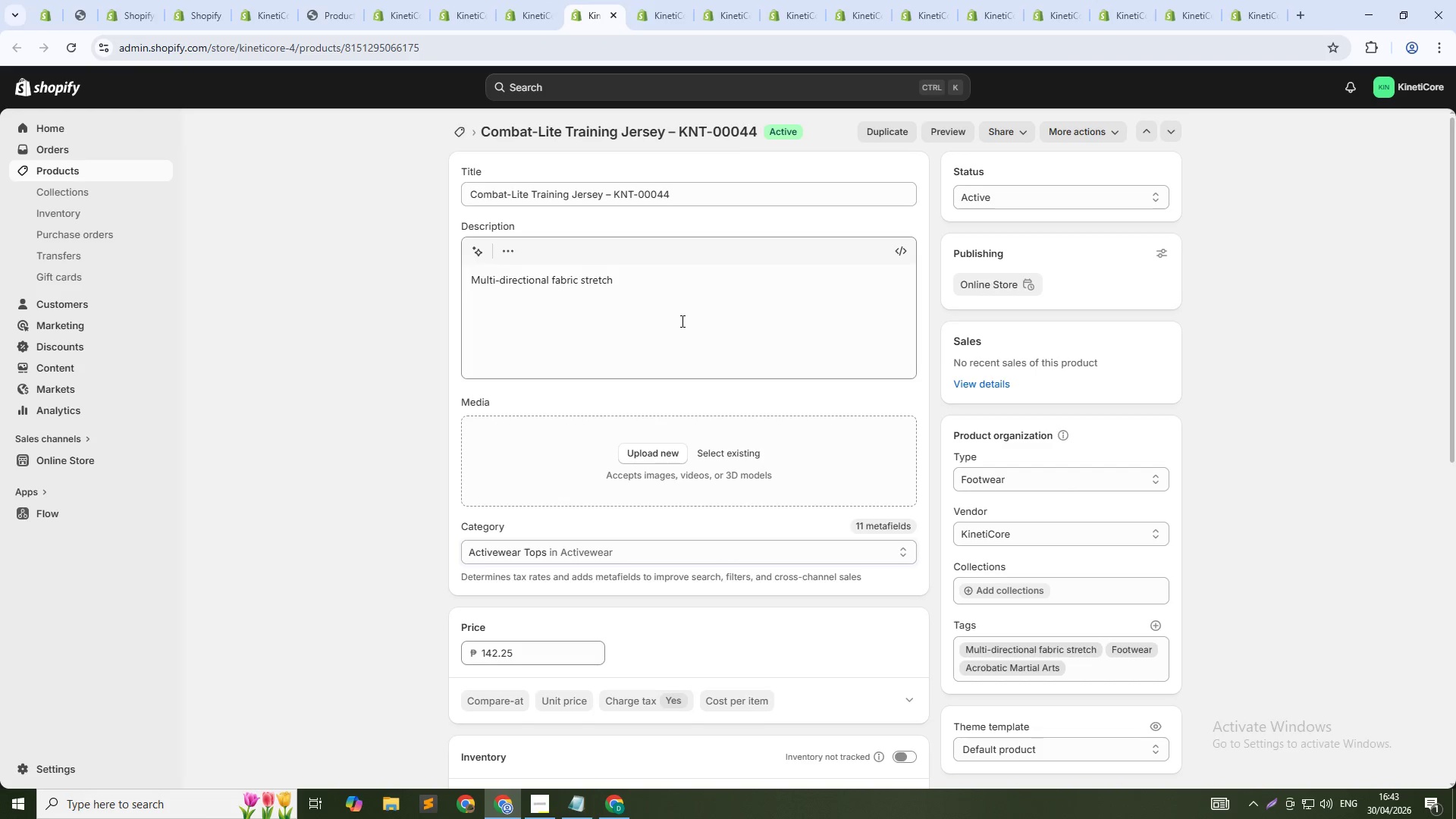 
left_click([683, 307])
 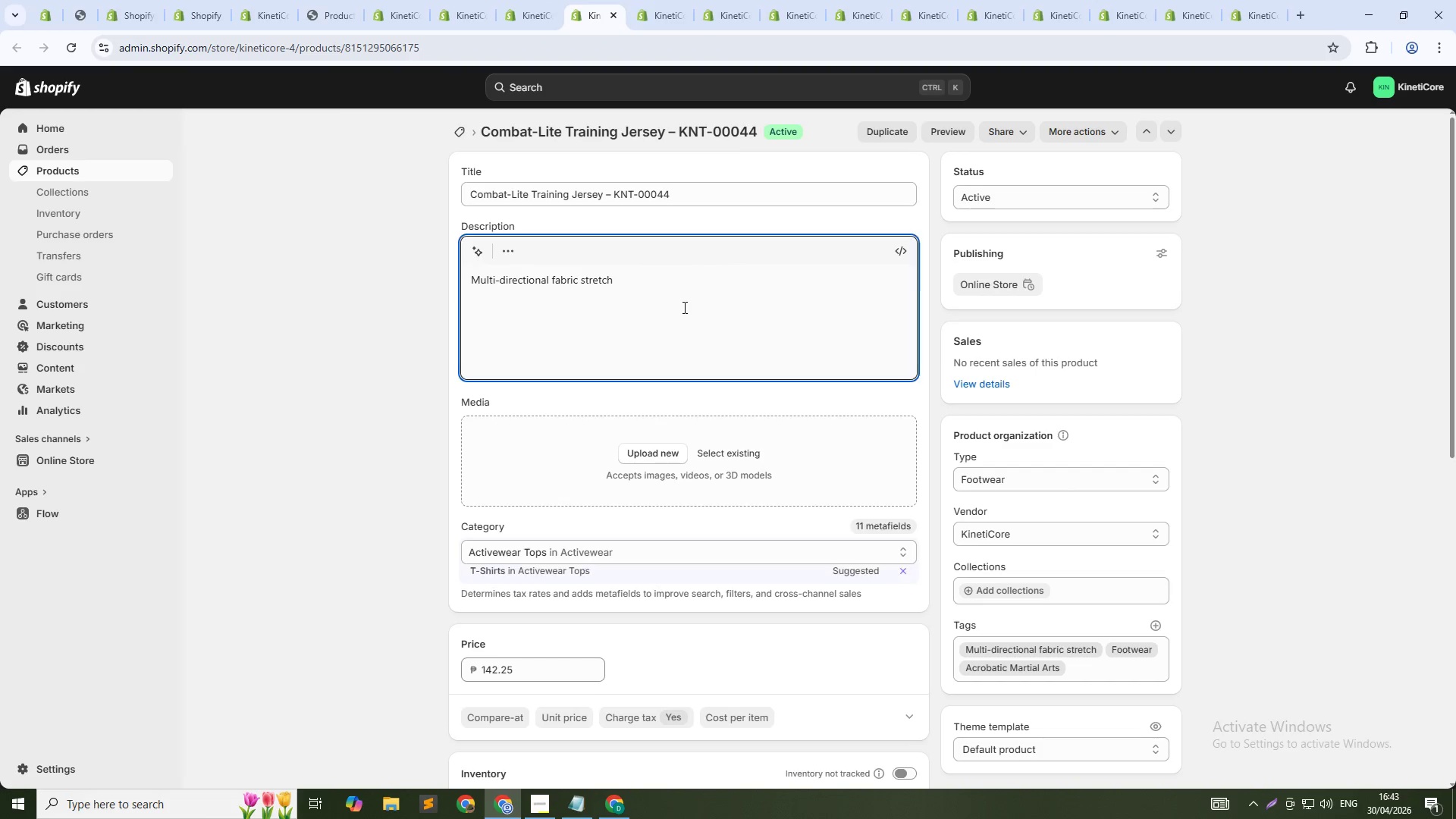 
key(Control+A)
 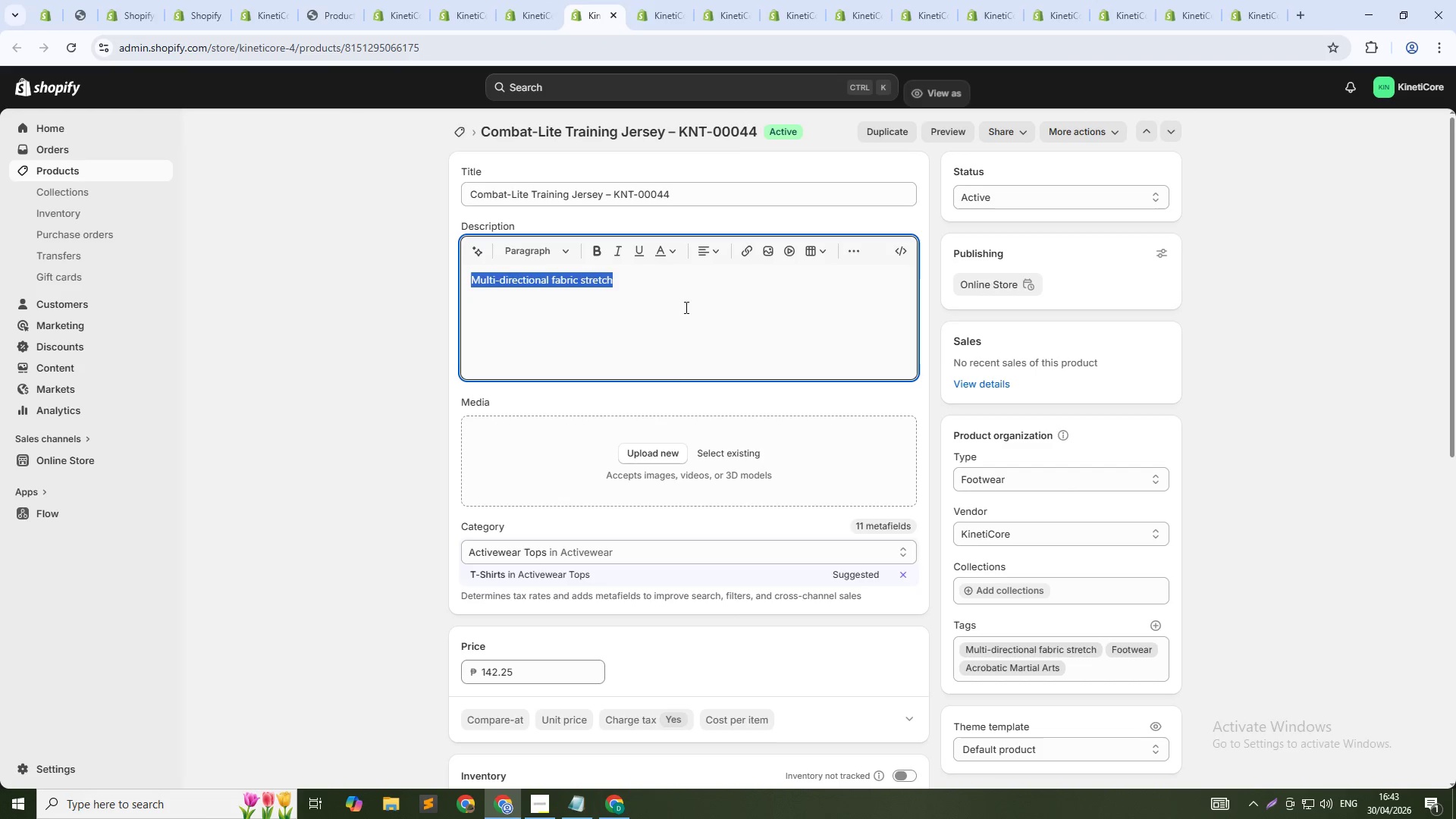 
key(Control+V)
 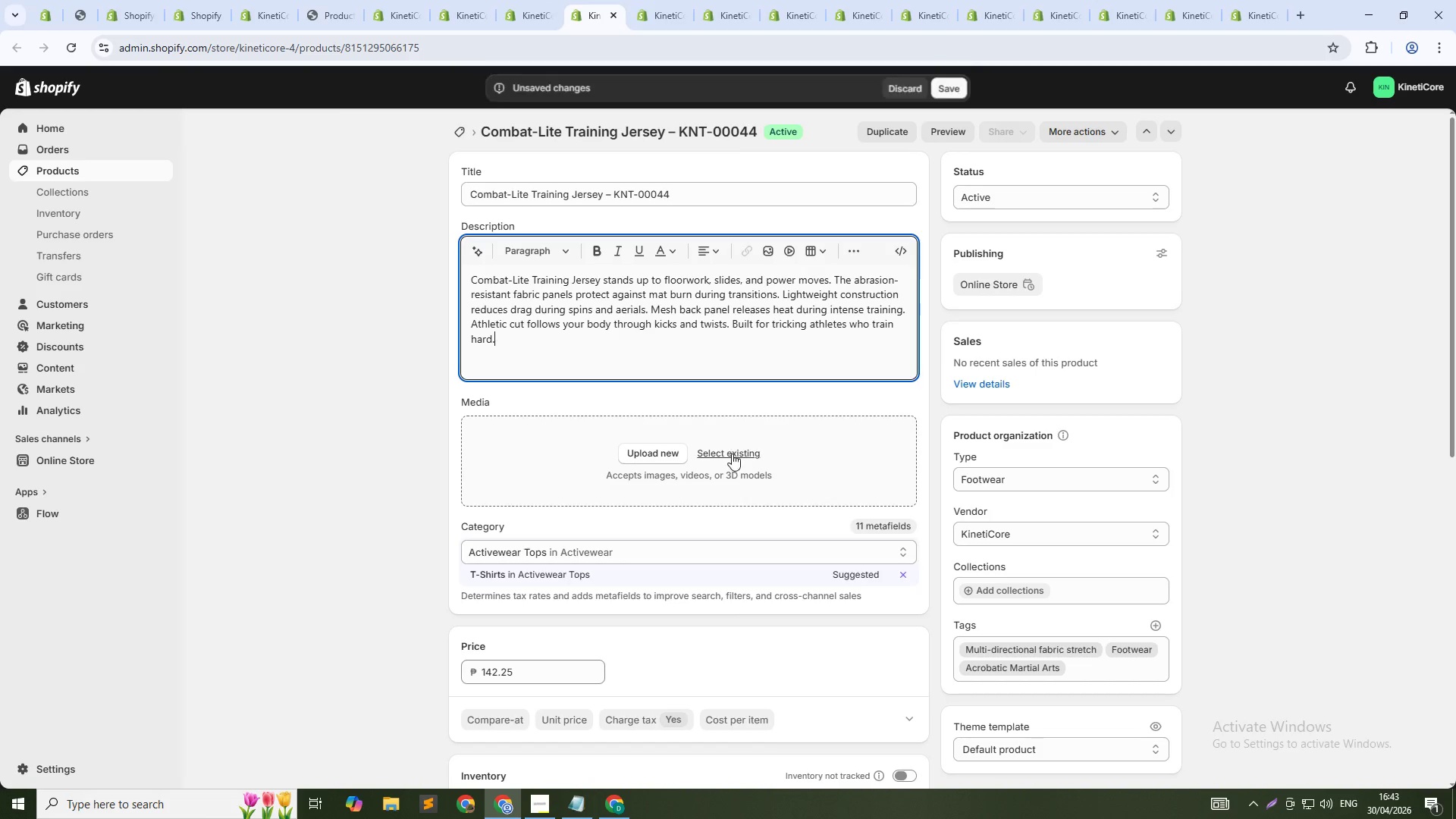 
left_click([732, 453])
 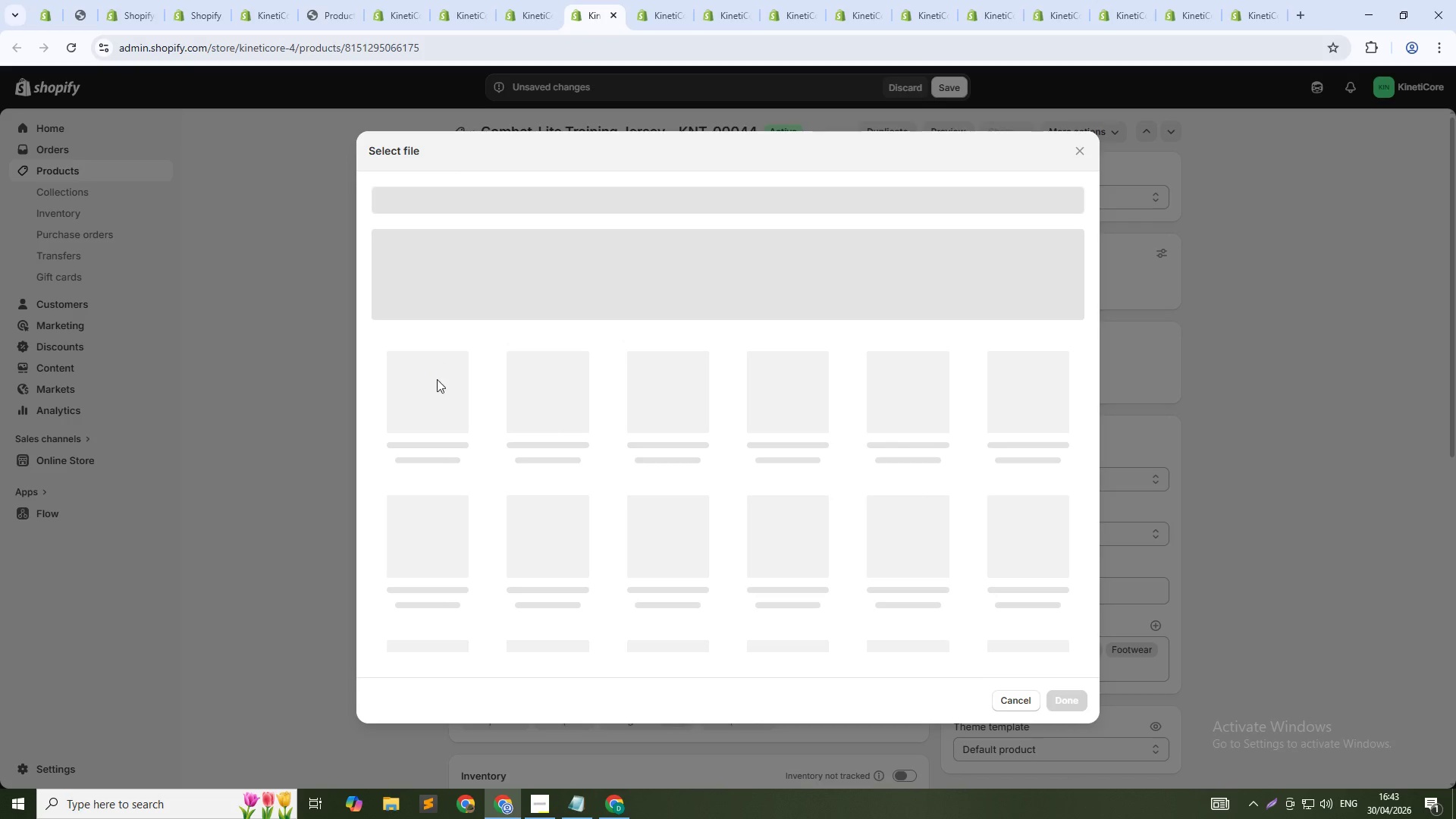 
left_click([428, 394])
 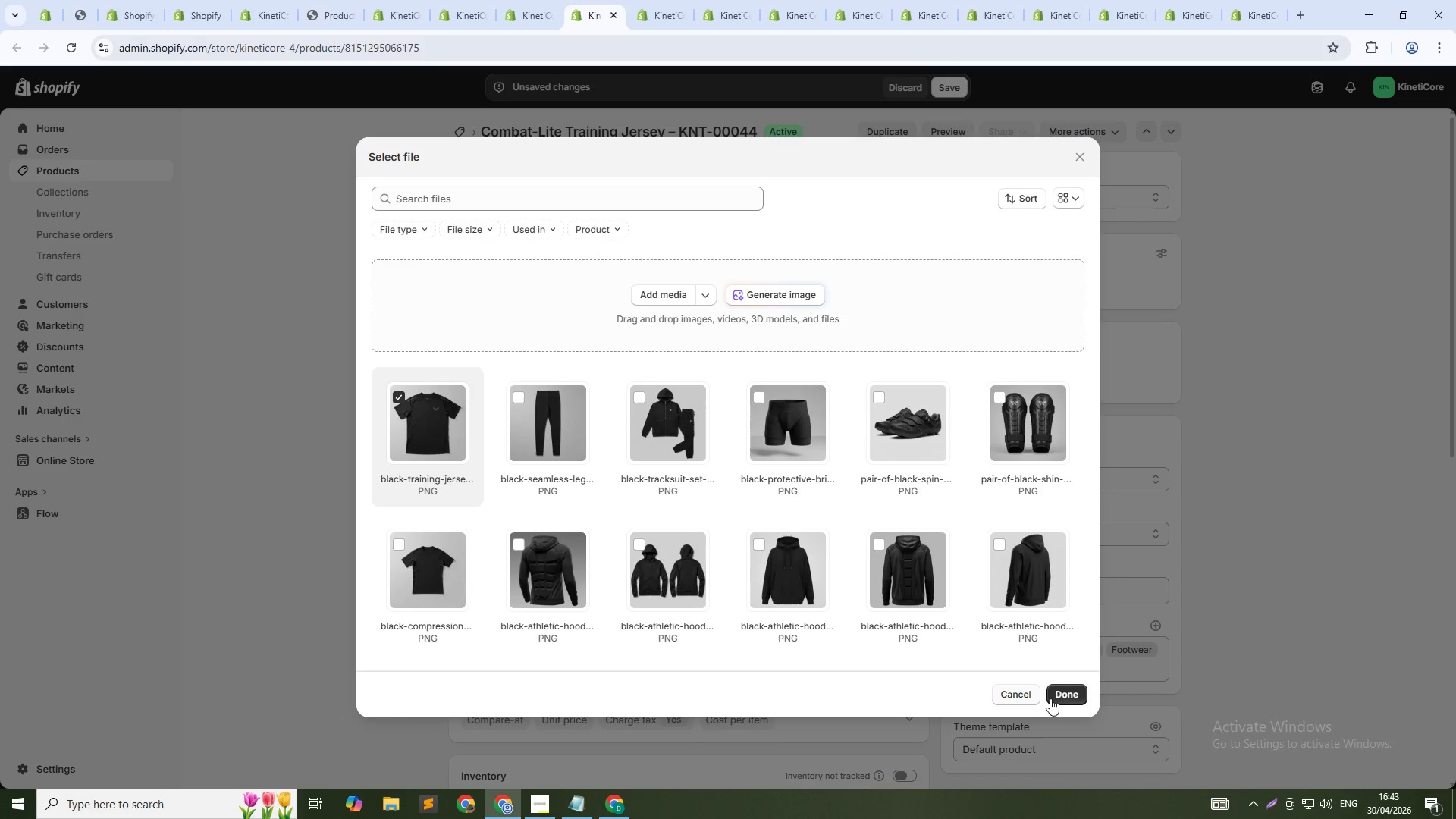 
left_click([1060, 695])
 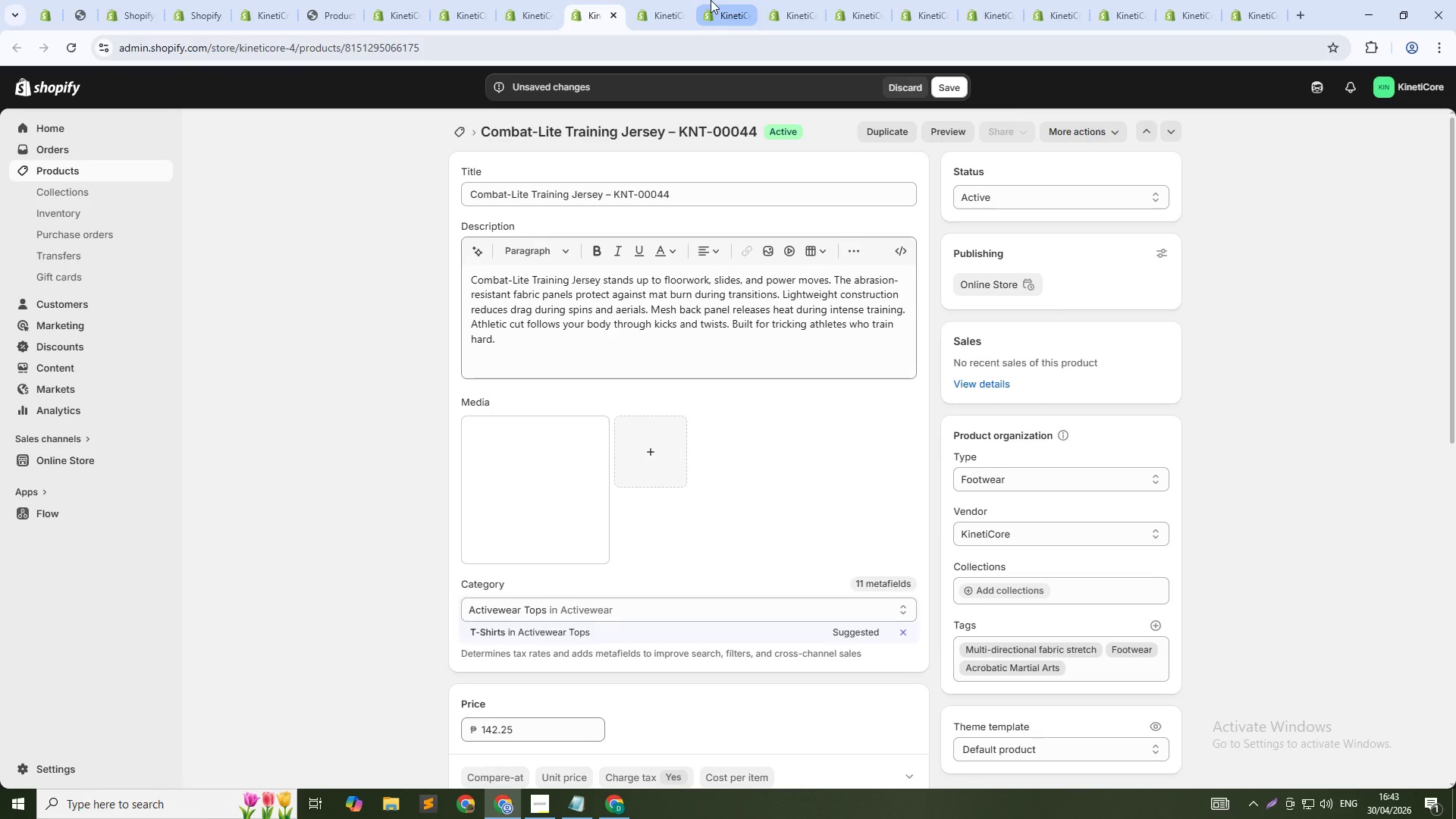 
left_click([678, 0])
 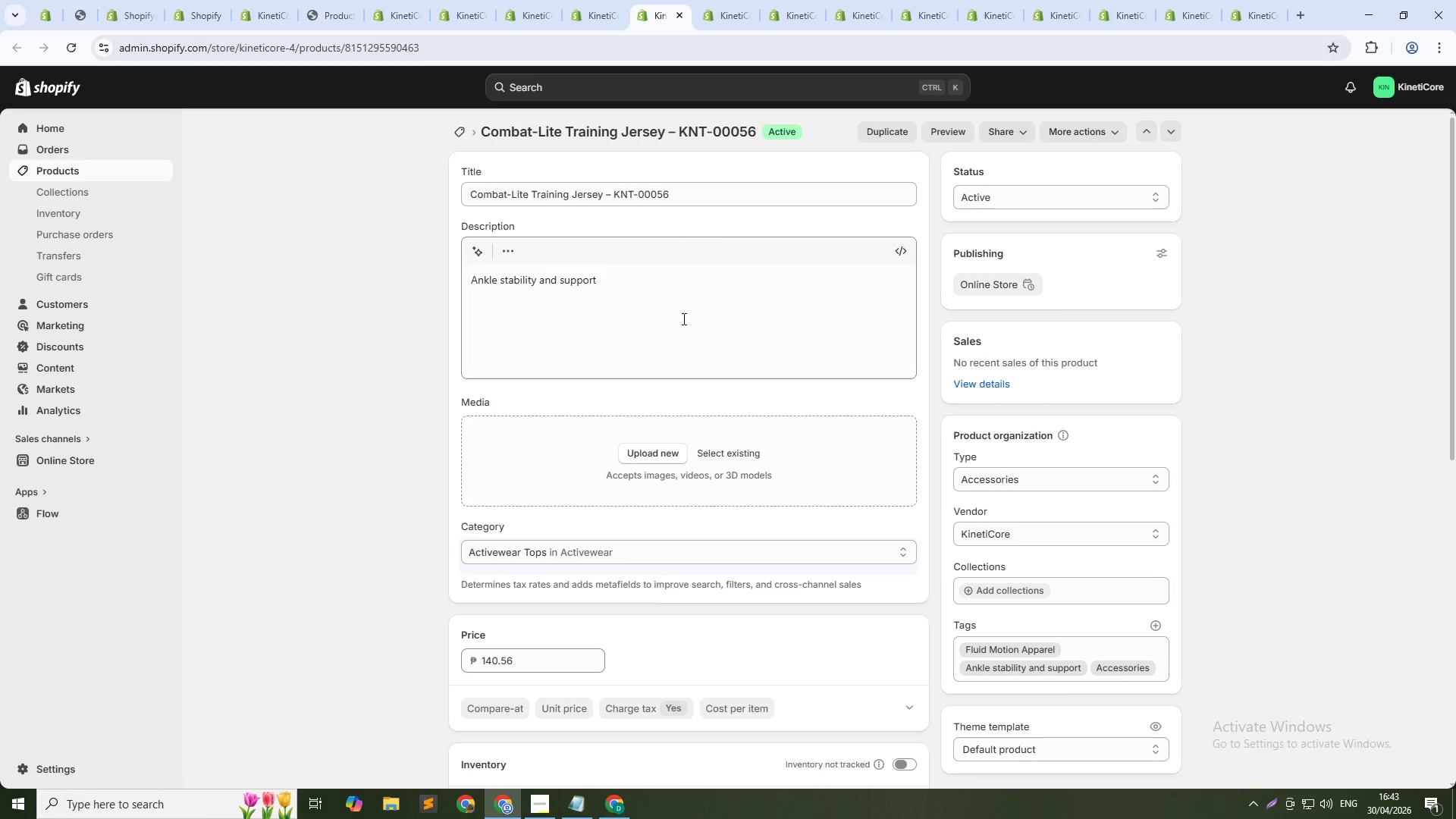 
left_click([682, 318])
 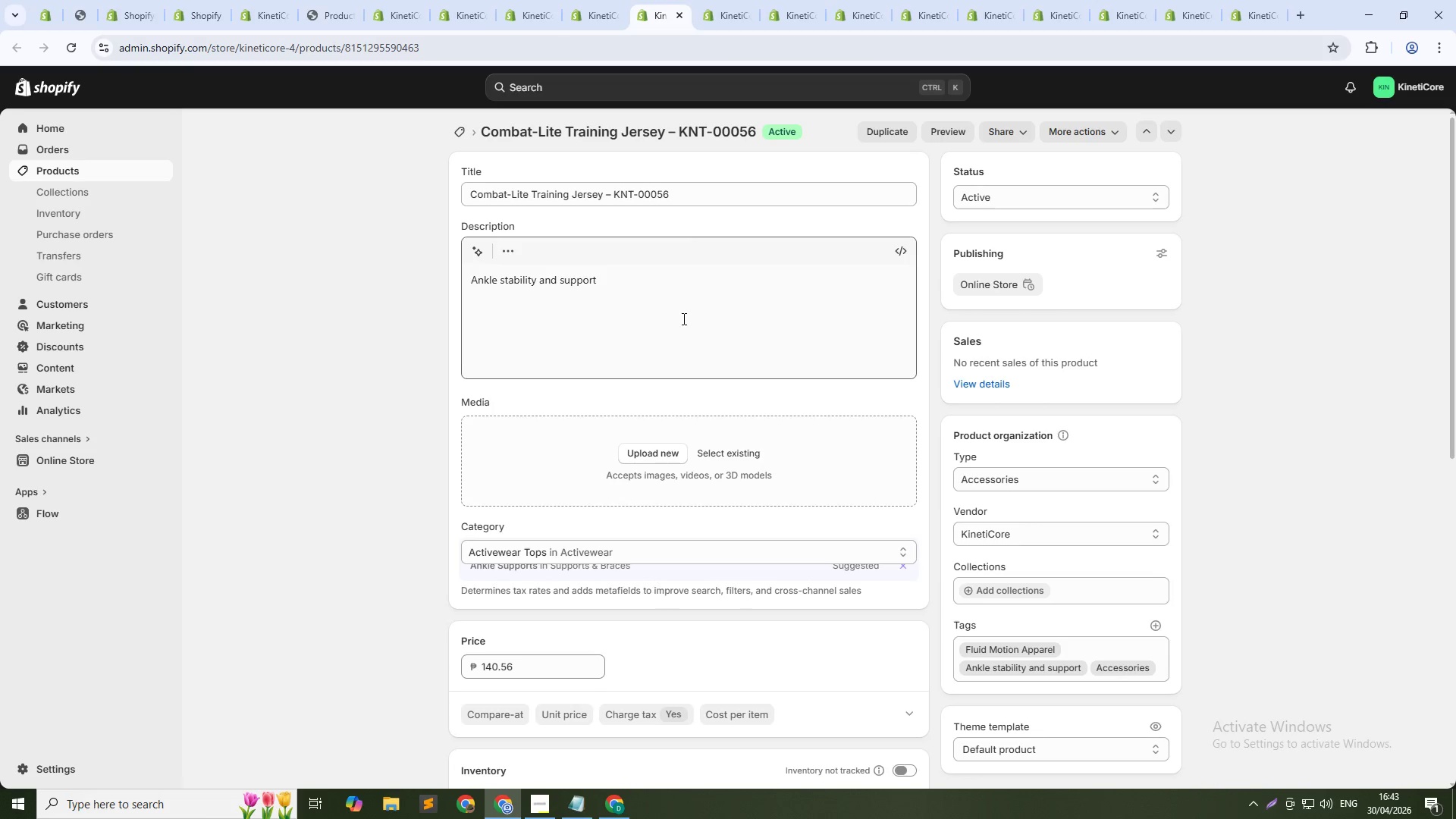 
key(Control+A)
 